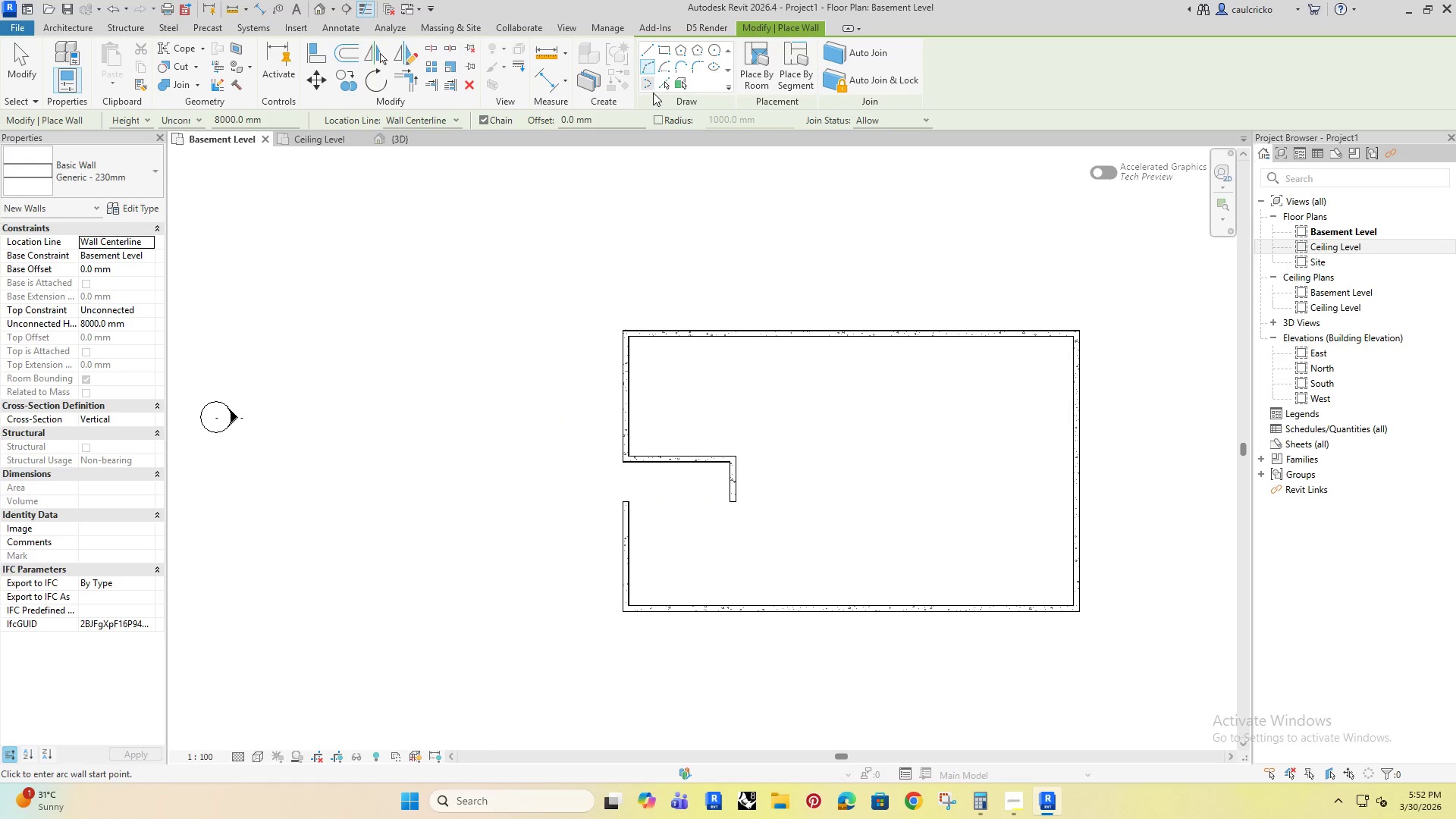 
left_click([653, 83])
 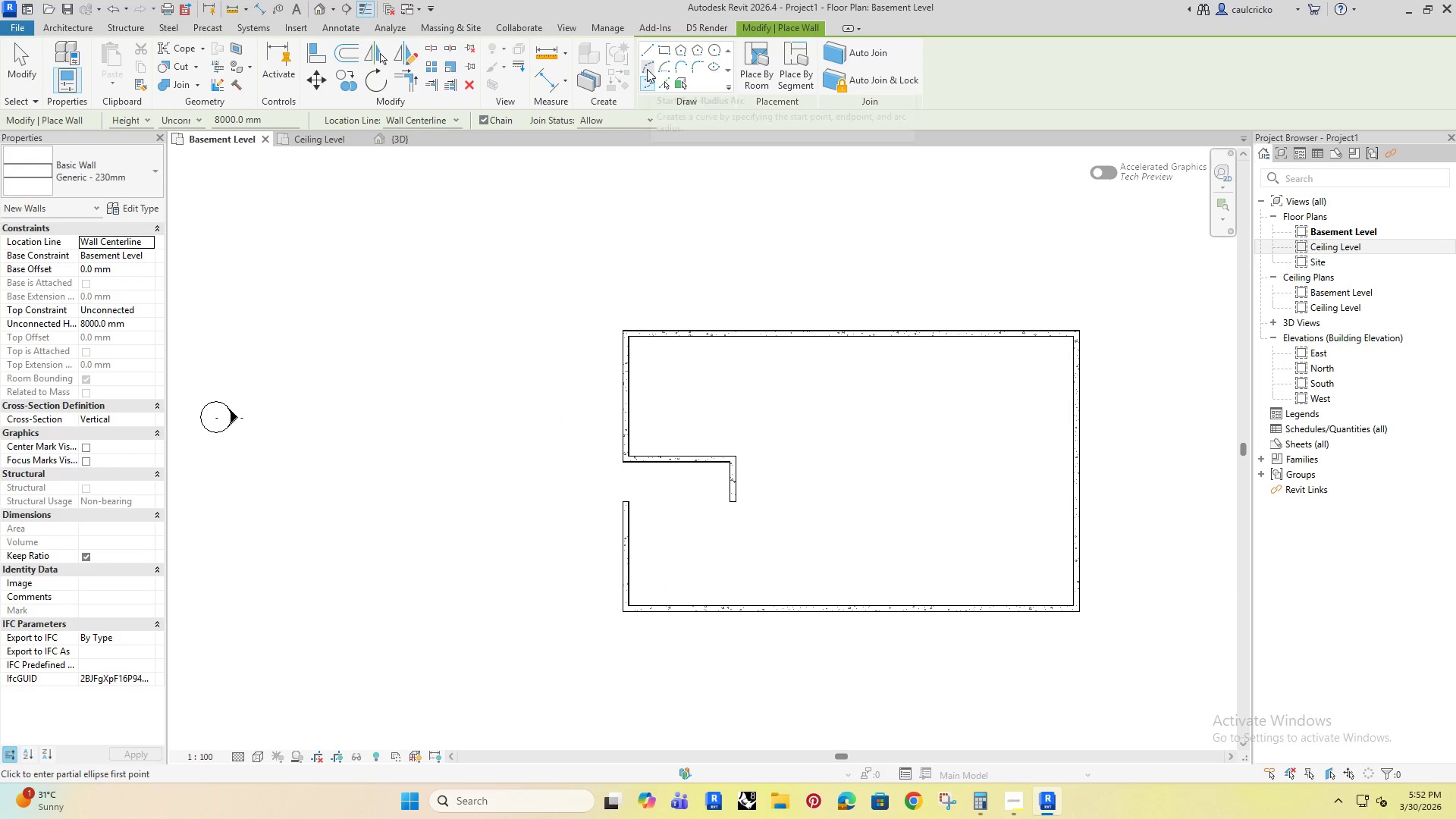 
left_click([664, 67])
 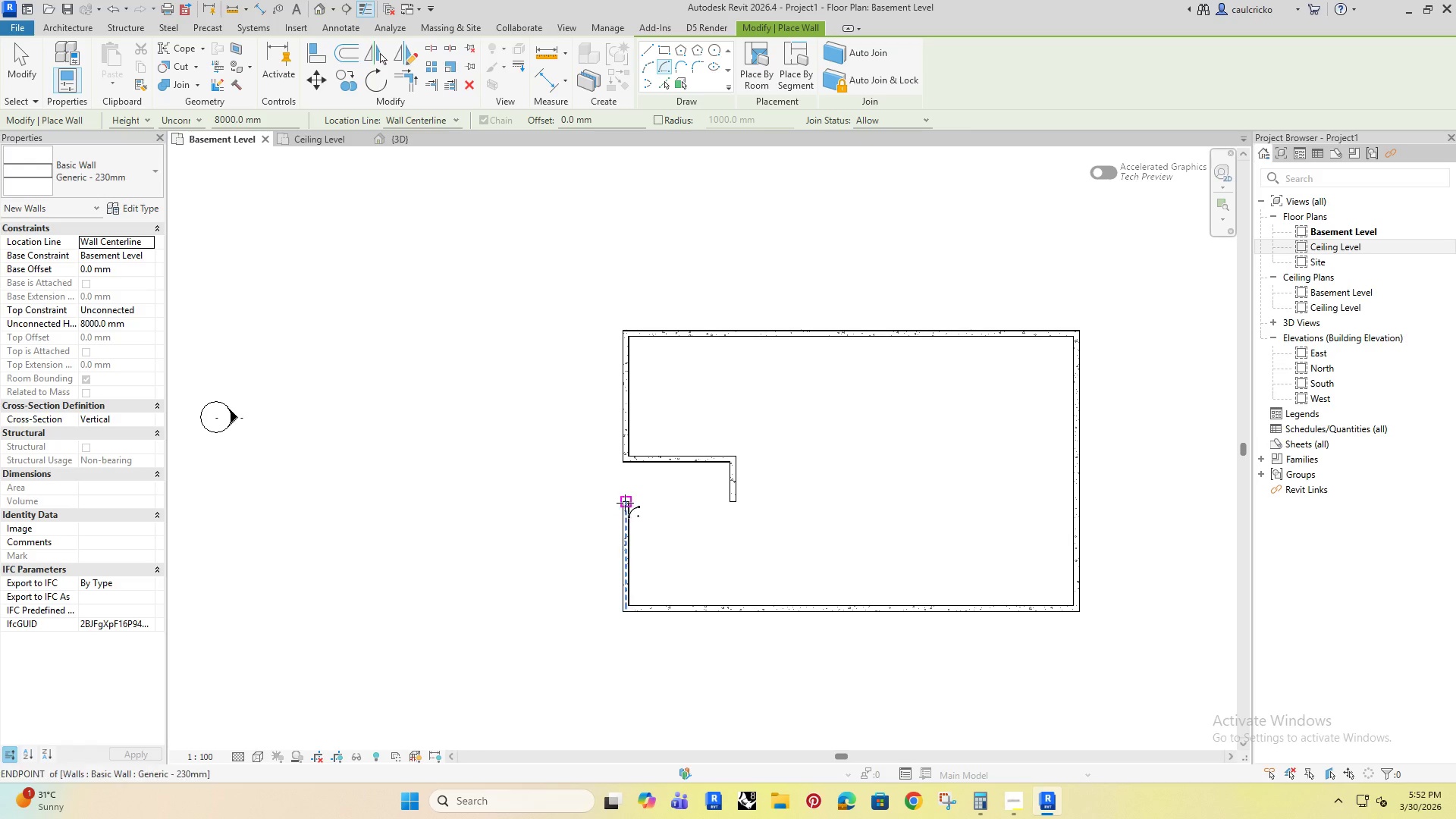 
left_click([625, 503])
 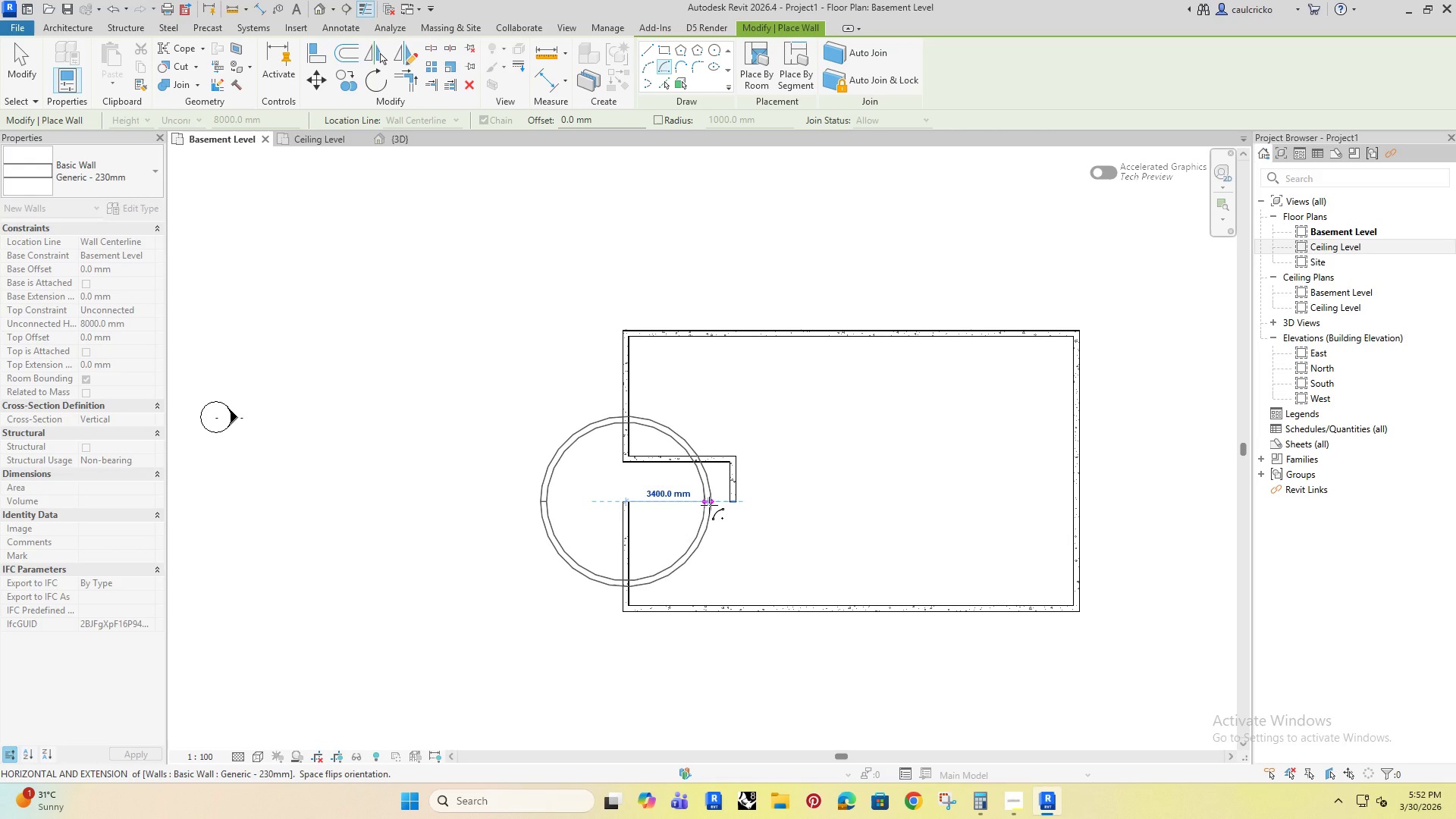 
key(Escape)
 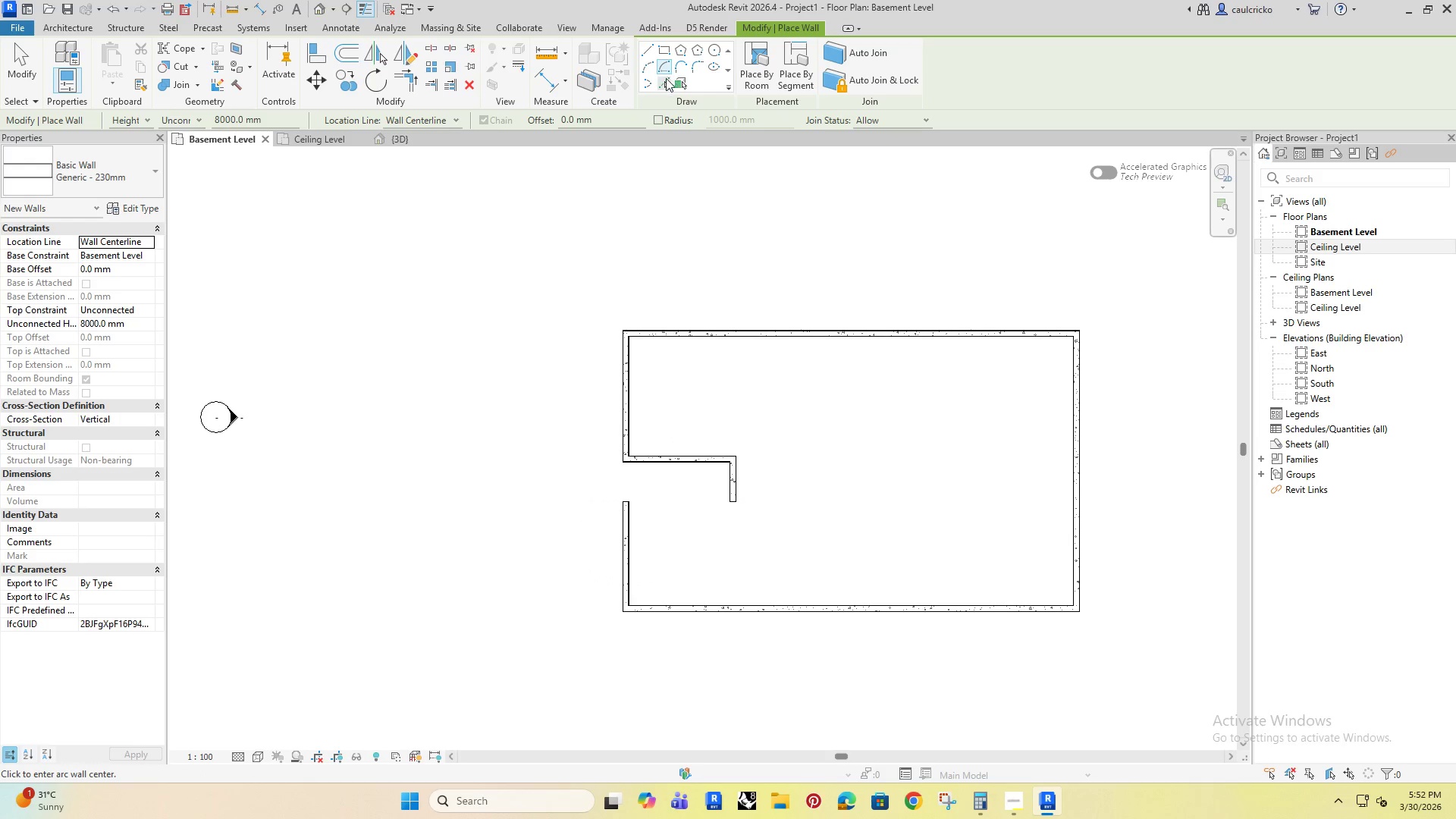 
mouse_move([654, 69])
 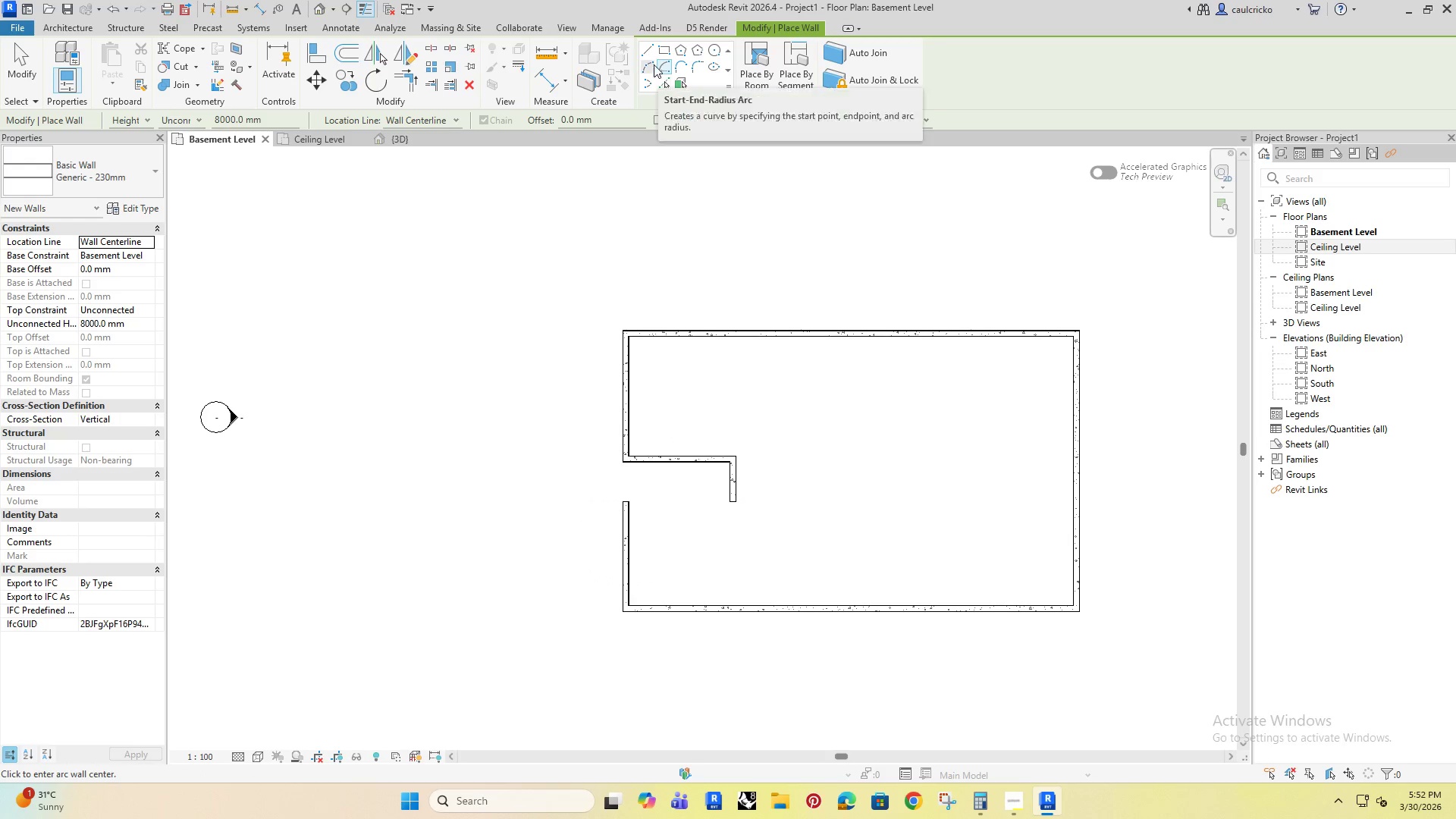 
mouse_move([701, 86])
 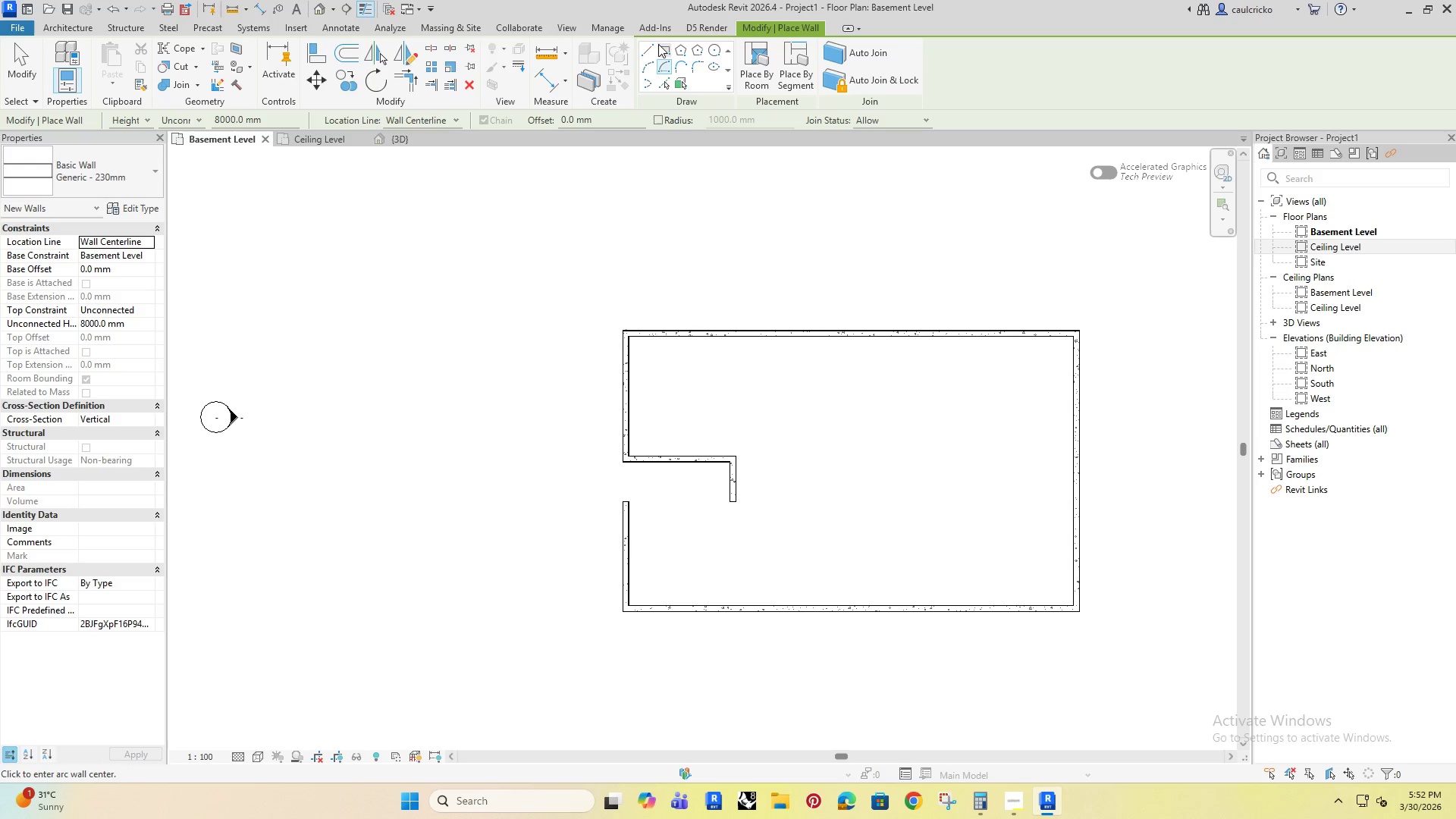 
left_click([646, 47])
 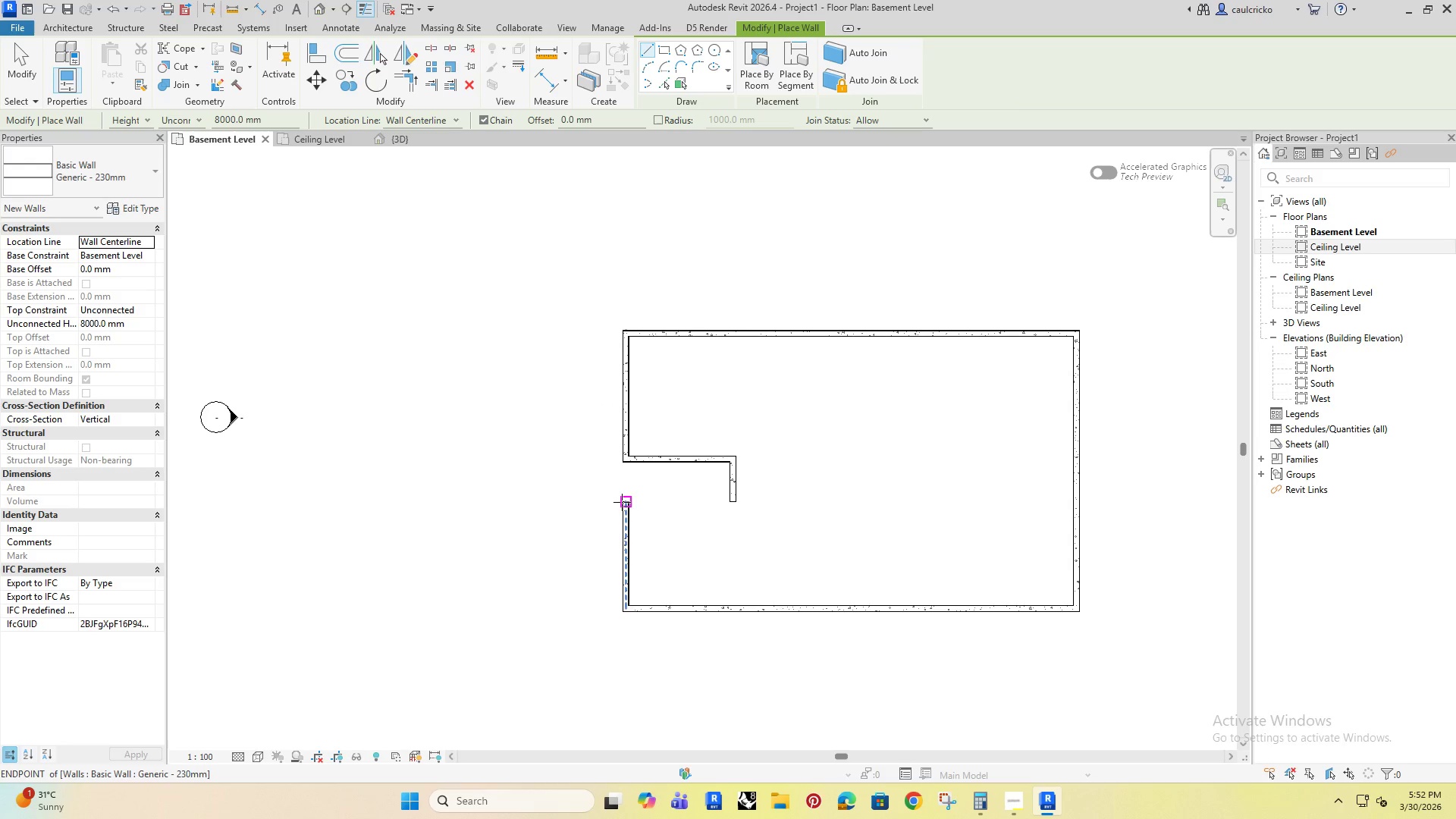 
left_click([622, 502])
 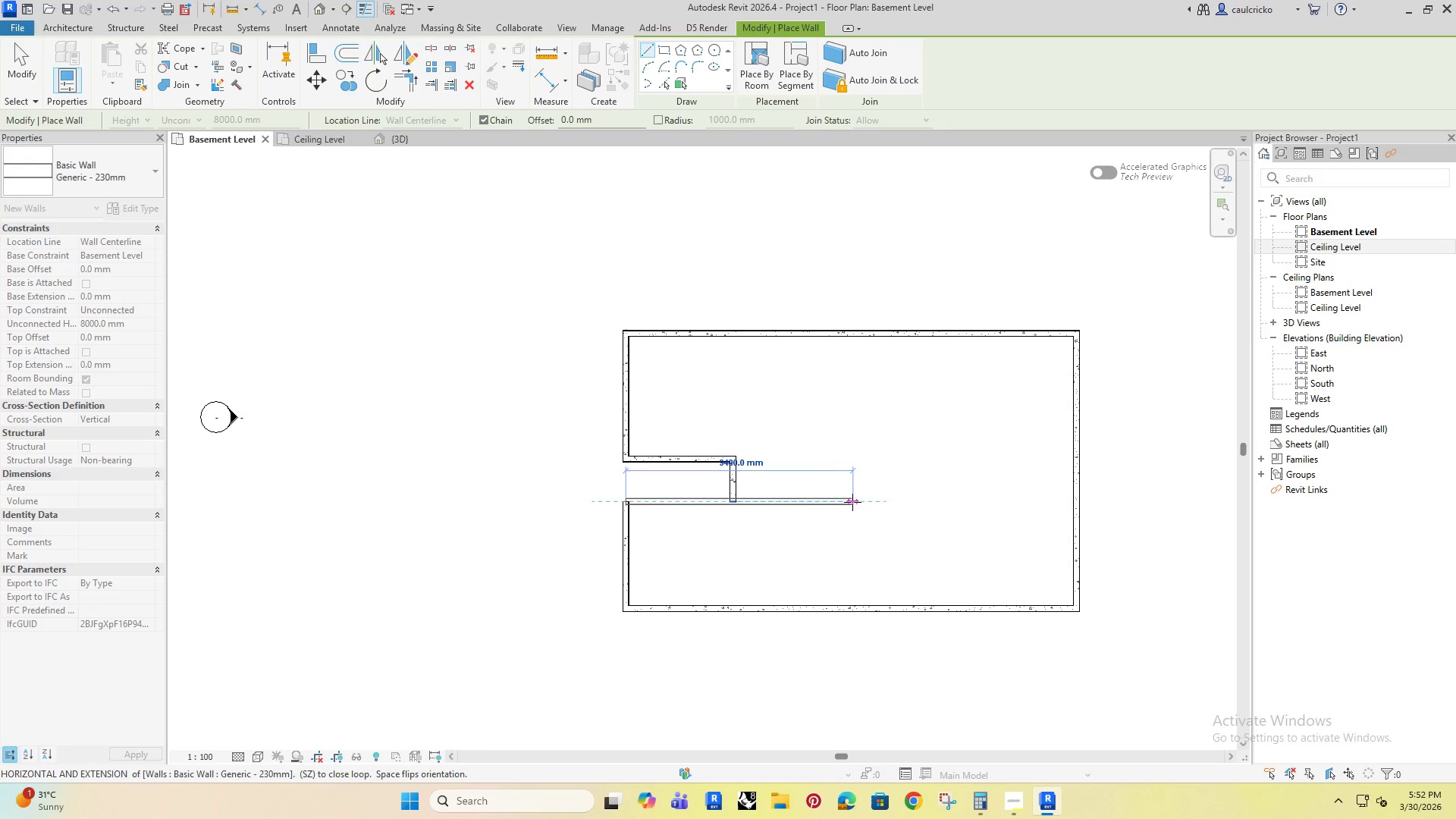 
left_click([852, 501])
 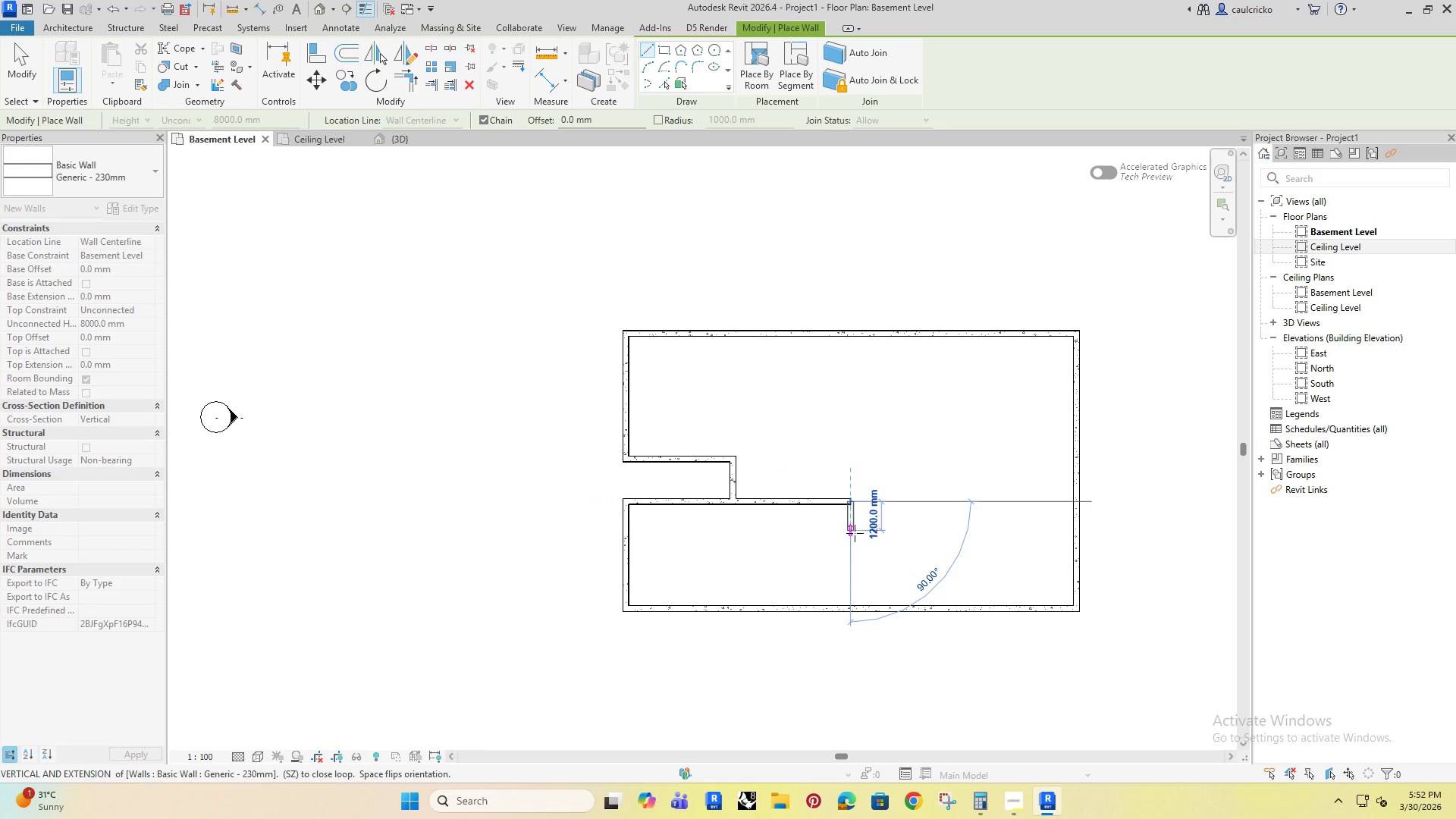 
left_click([855, 534])
 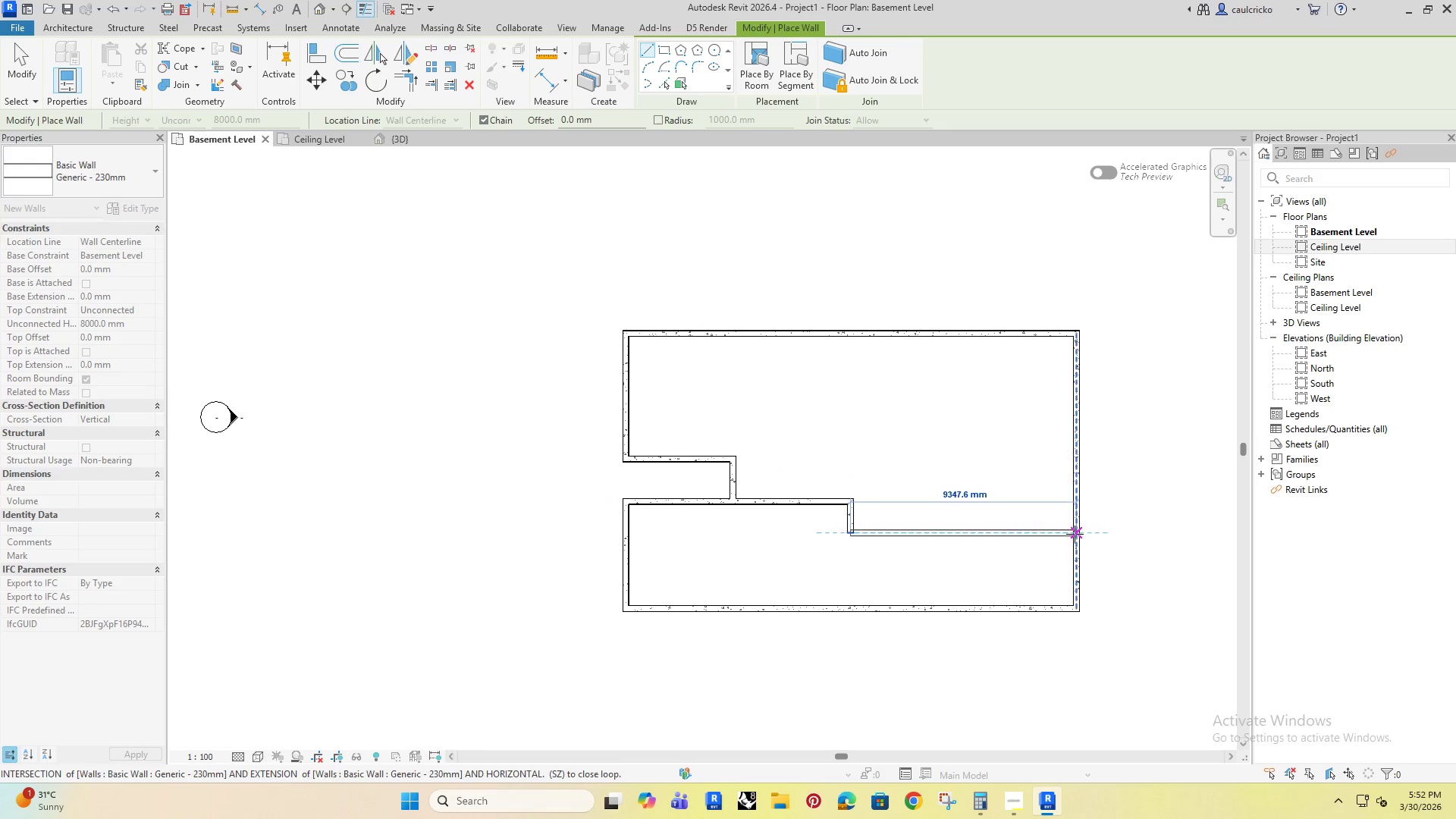 
left_click([1078, 535])
 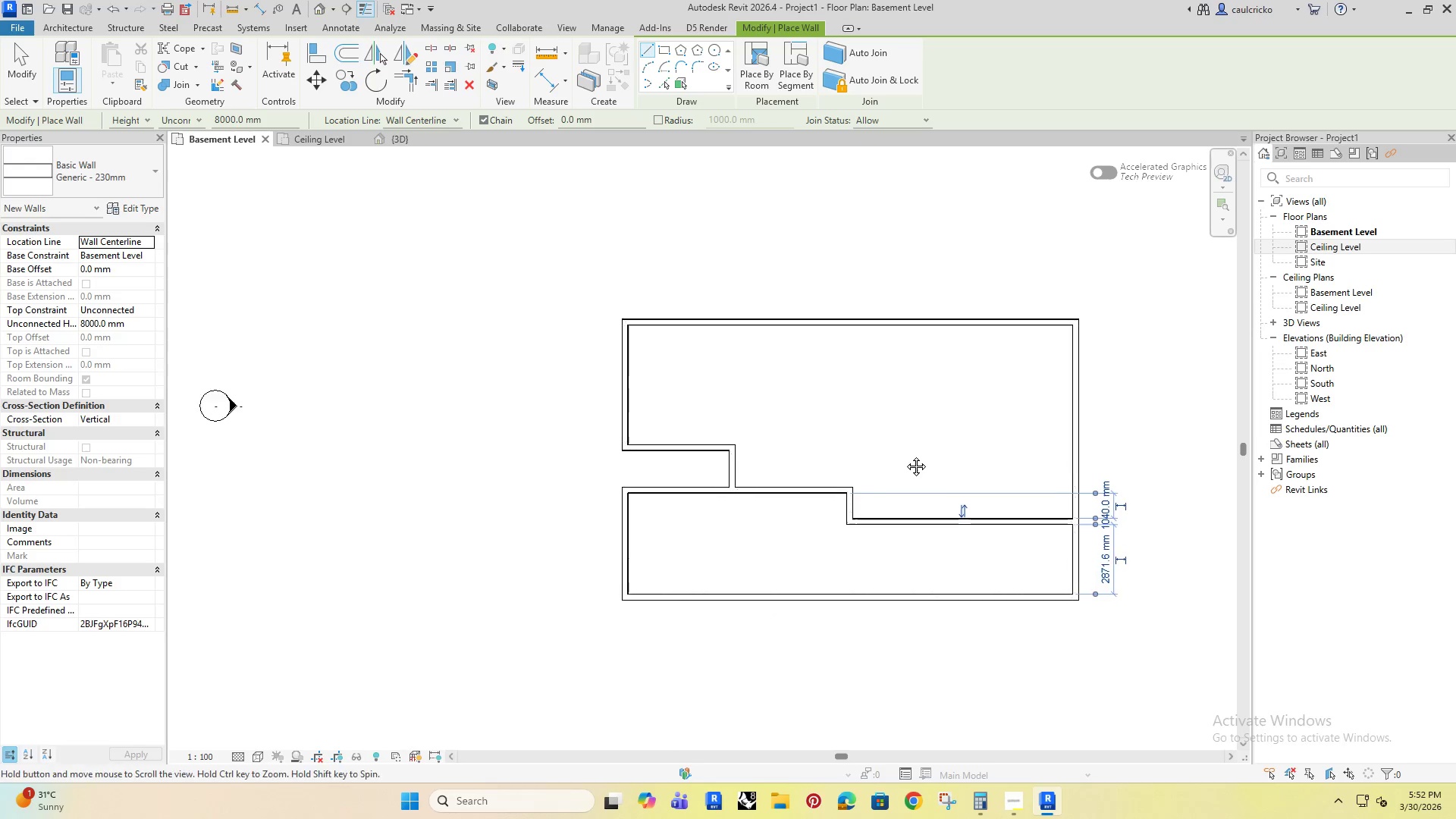 
key(Escape)
 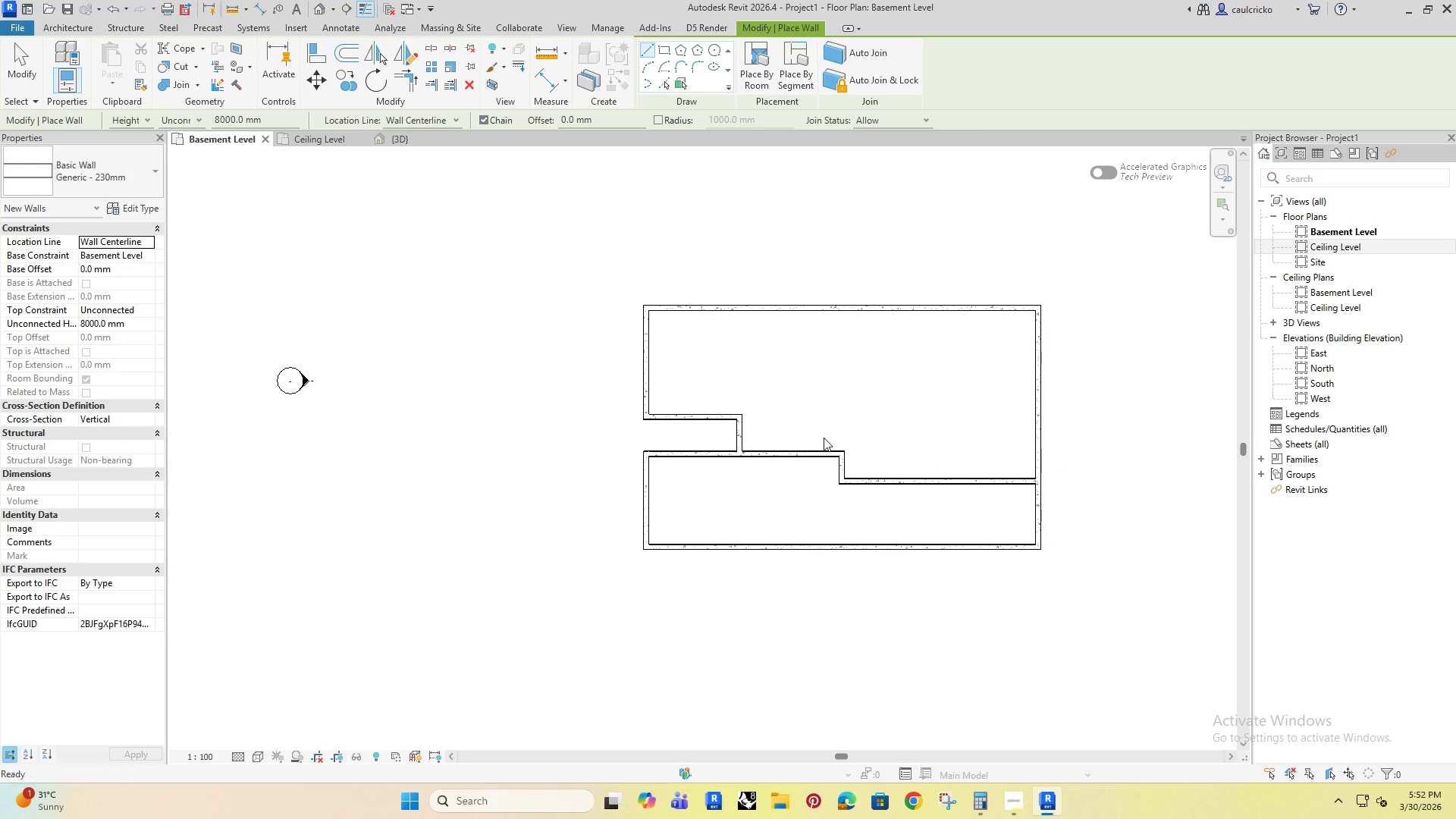 
key(Escape)
 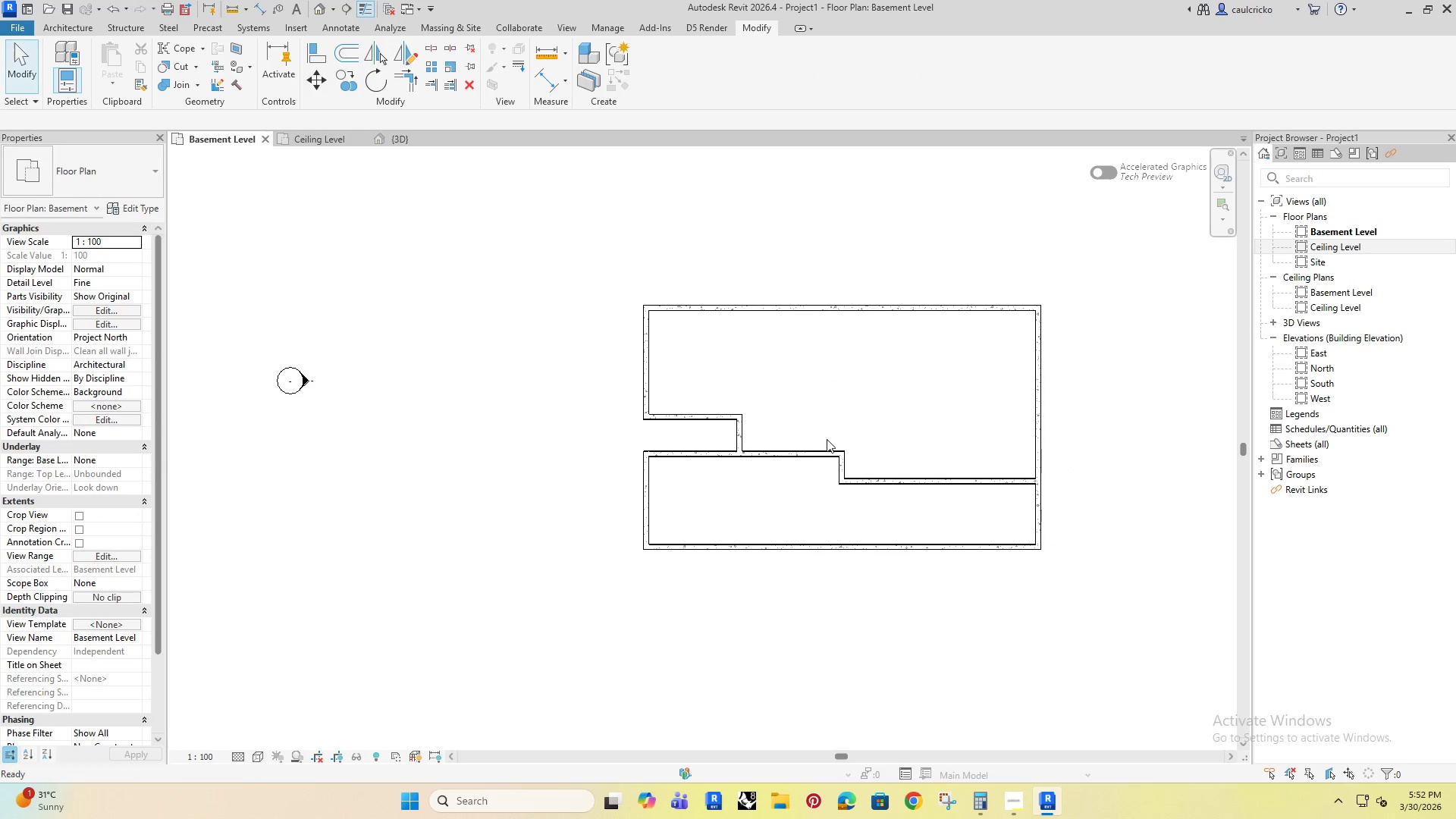 
key(Escape)
 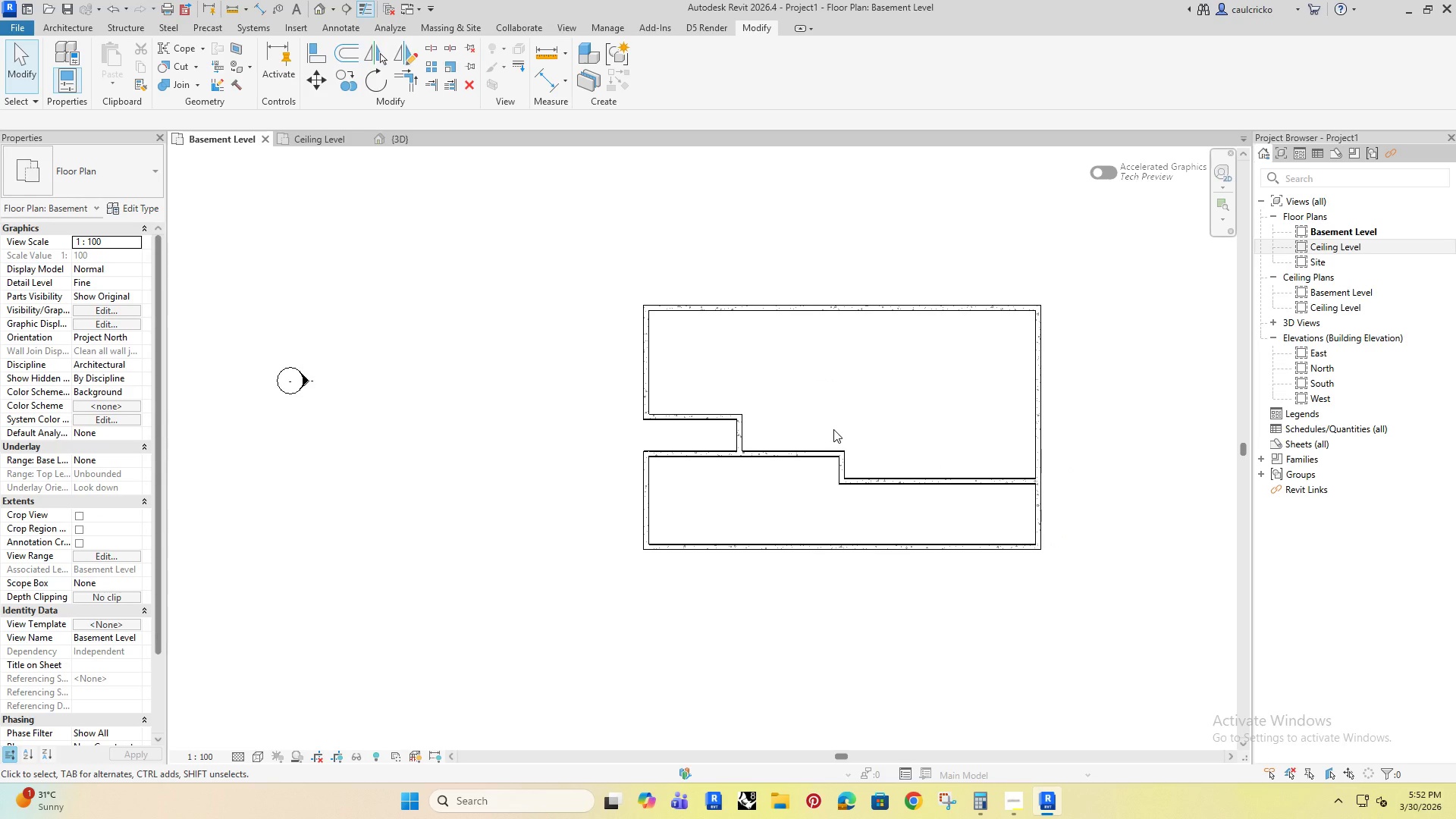 
scroll: coordinate [889, 430], scroll_direction: down, amount: 1.0
 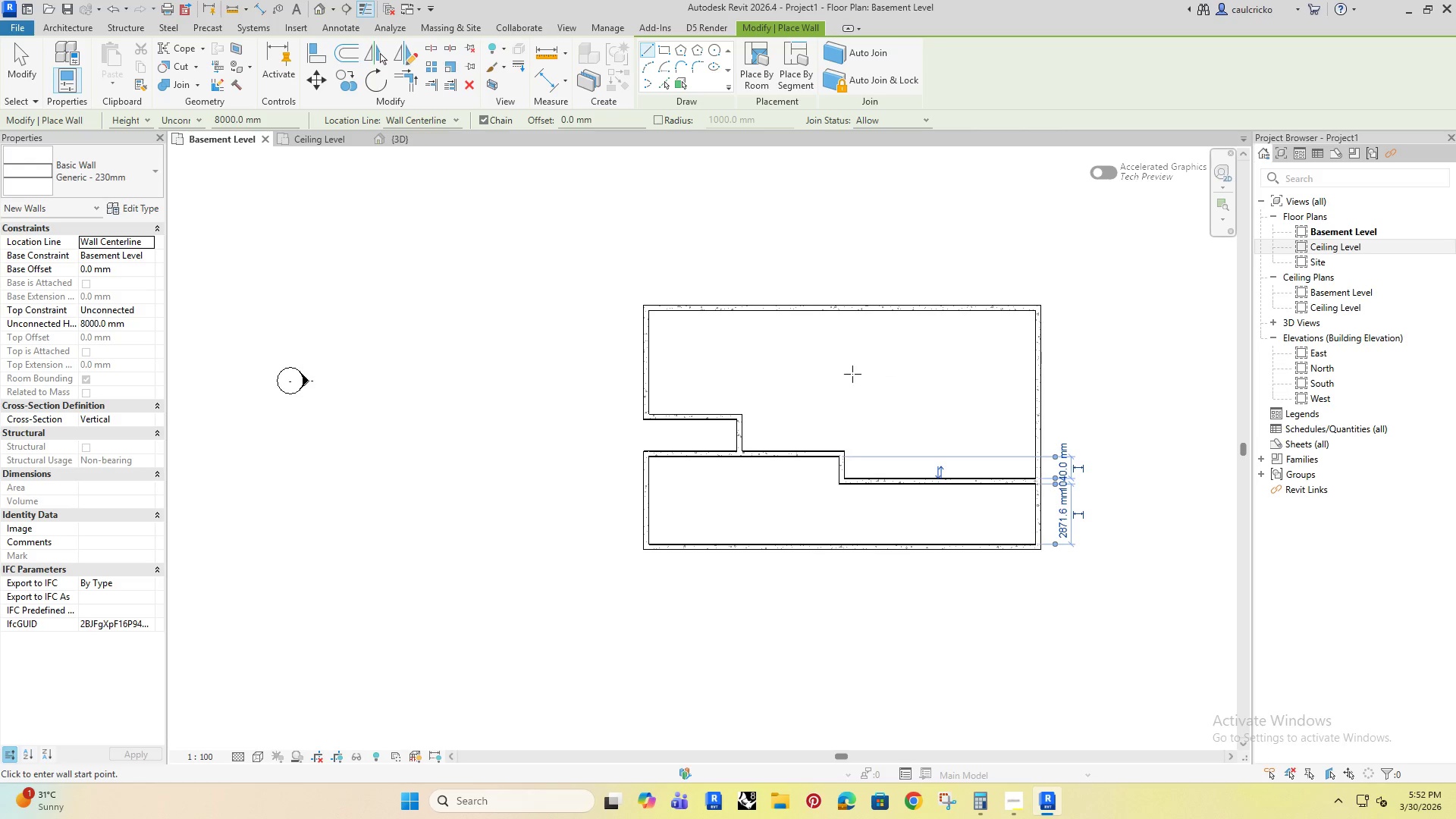 
scroll: coordinate [830, 447], scroll_direction: up, amount: 3.0
 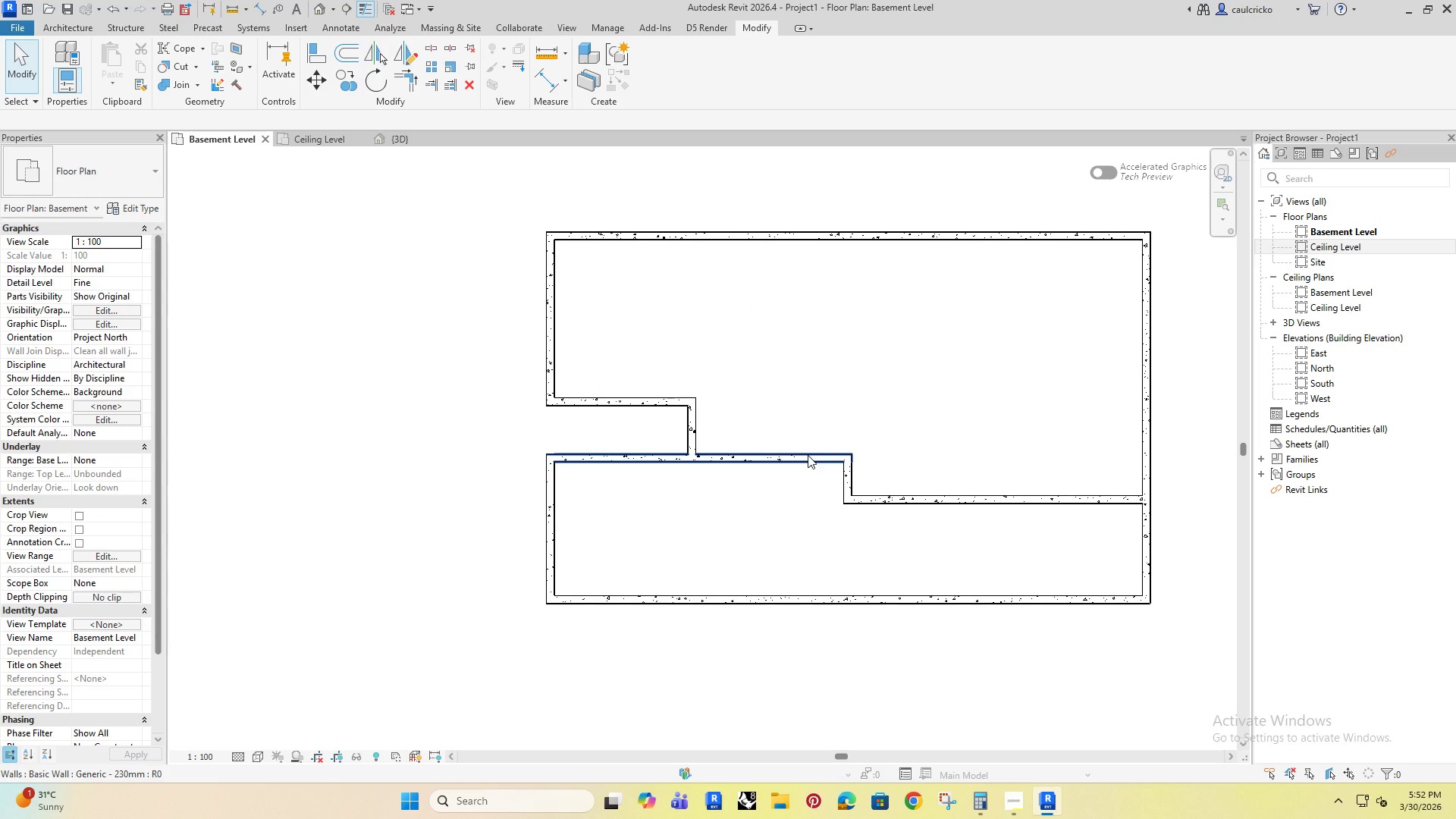 
left_click([808, 455])
 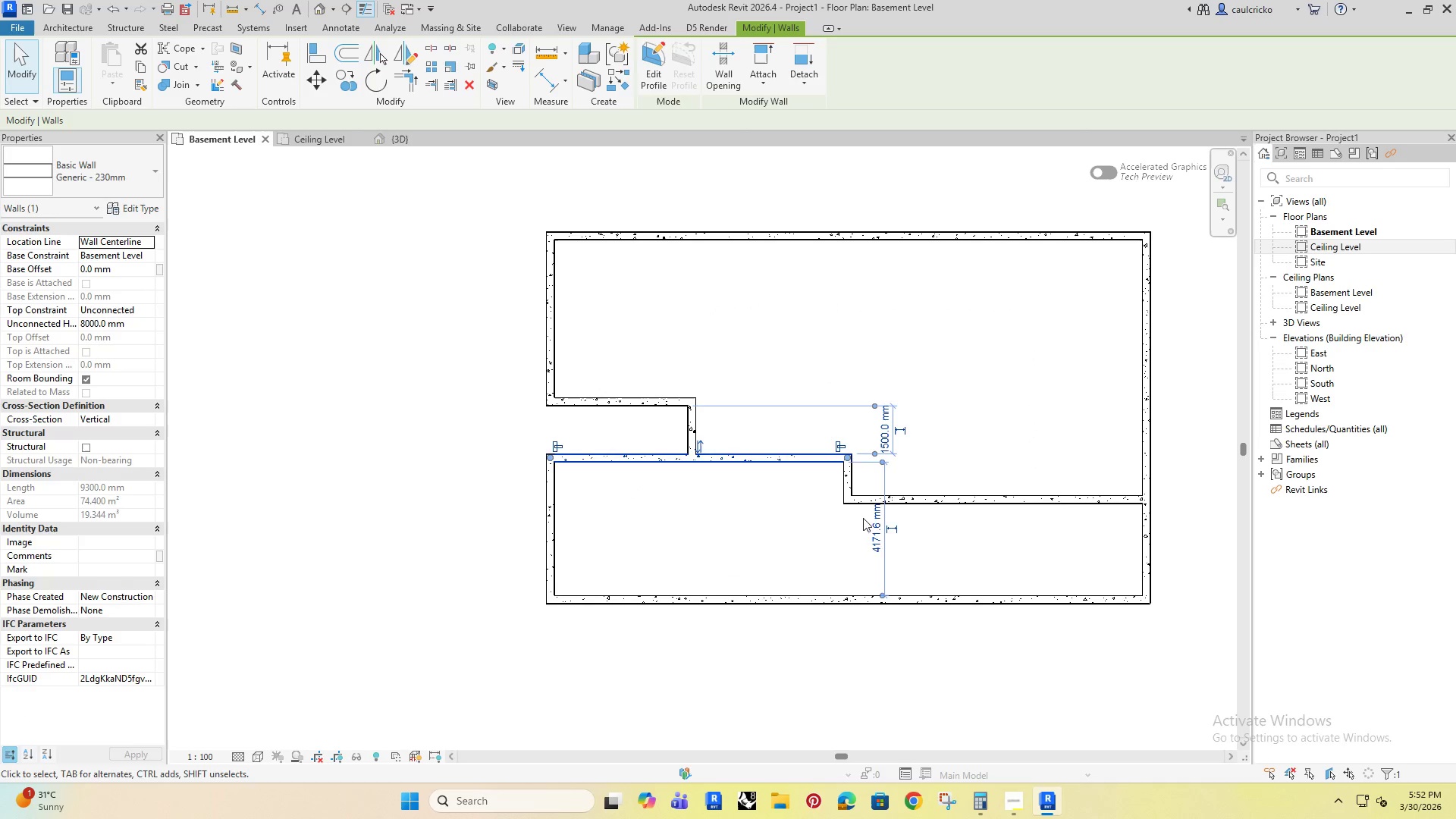 
hold_key(key=ControlRight, duration=1.16)
left_click([935, 498])
 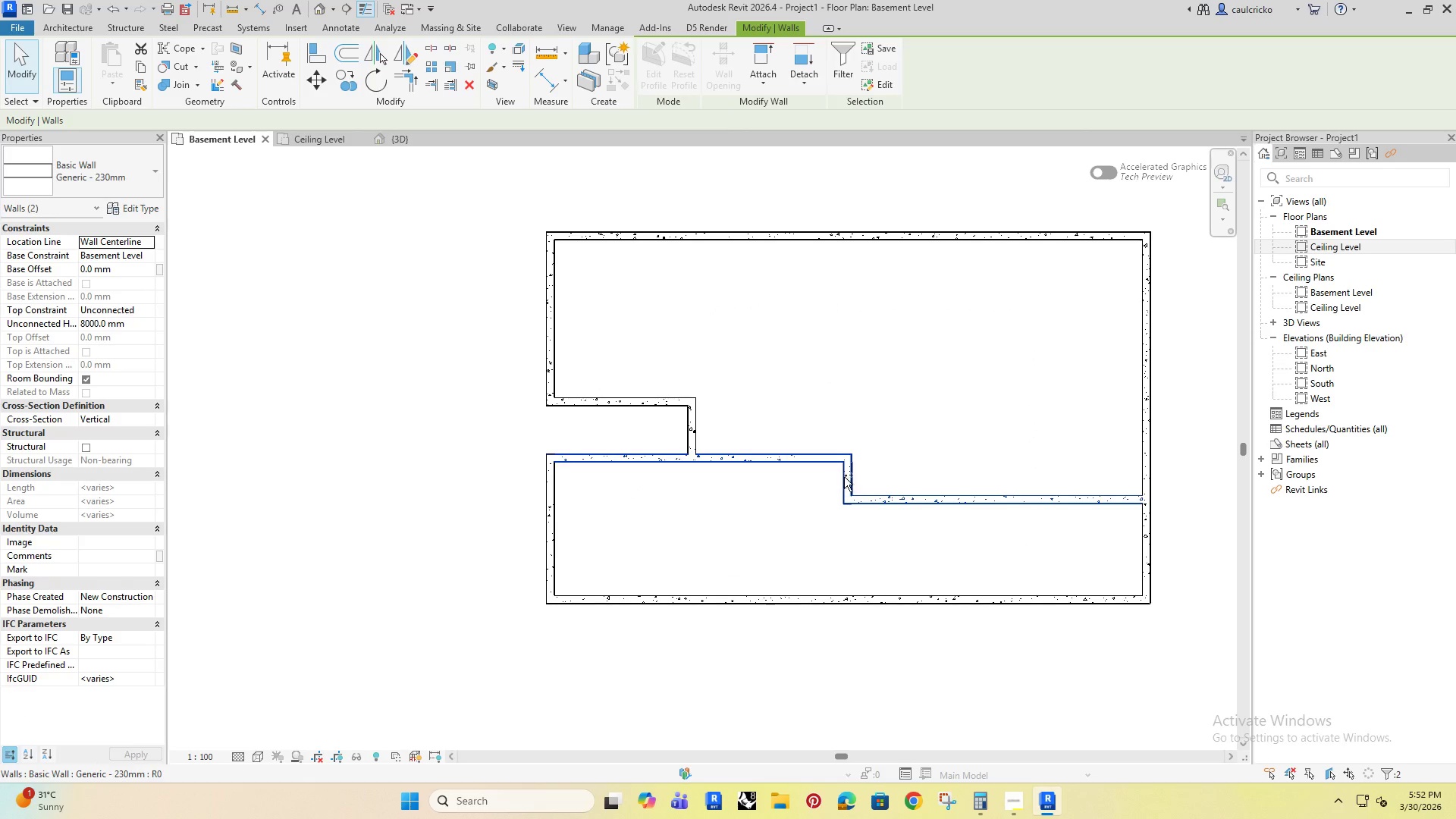 
left_click([845, 477])
 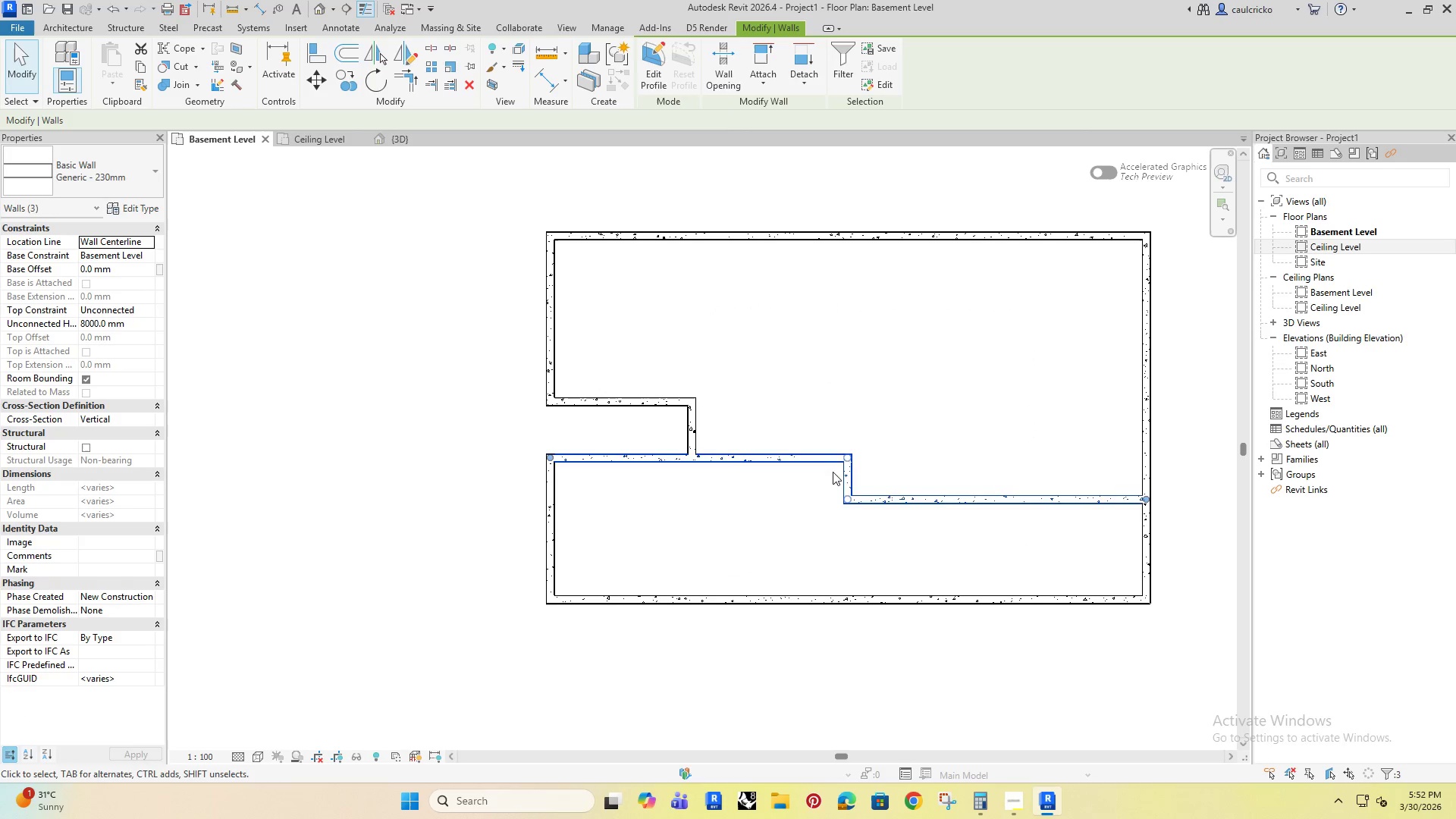 
key(ArrowUp)
 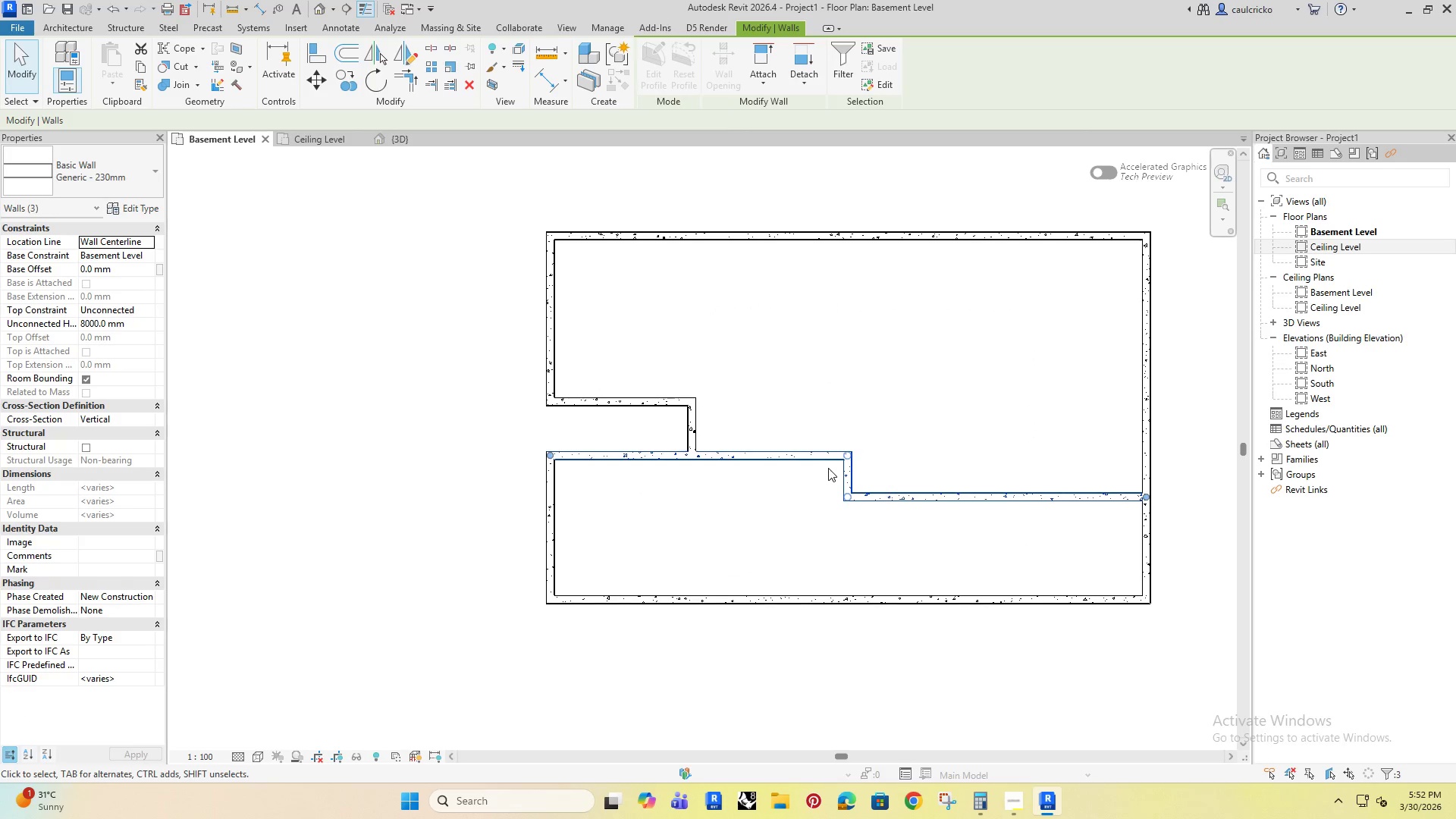 
key(ArrowUp)
 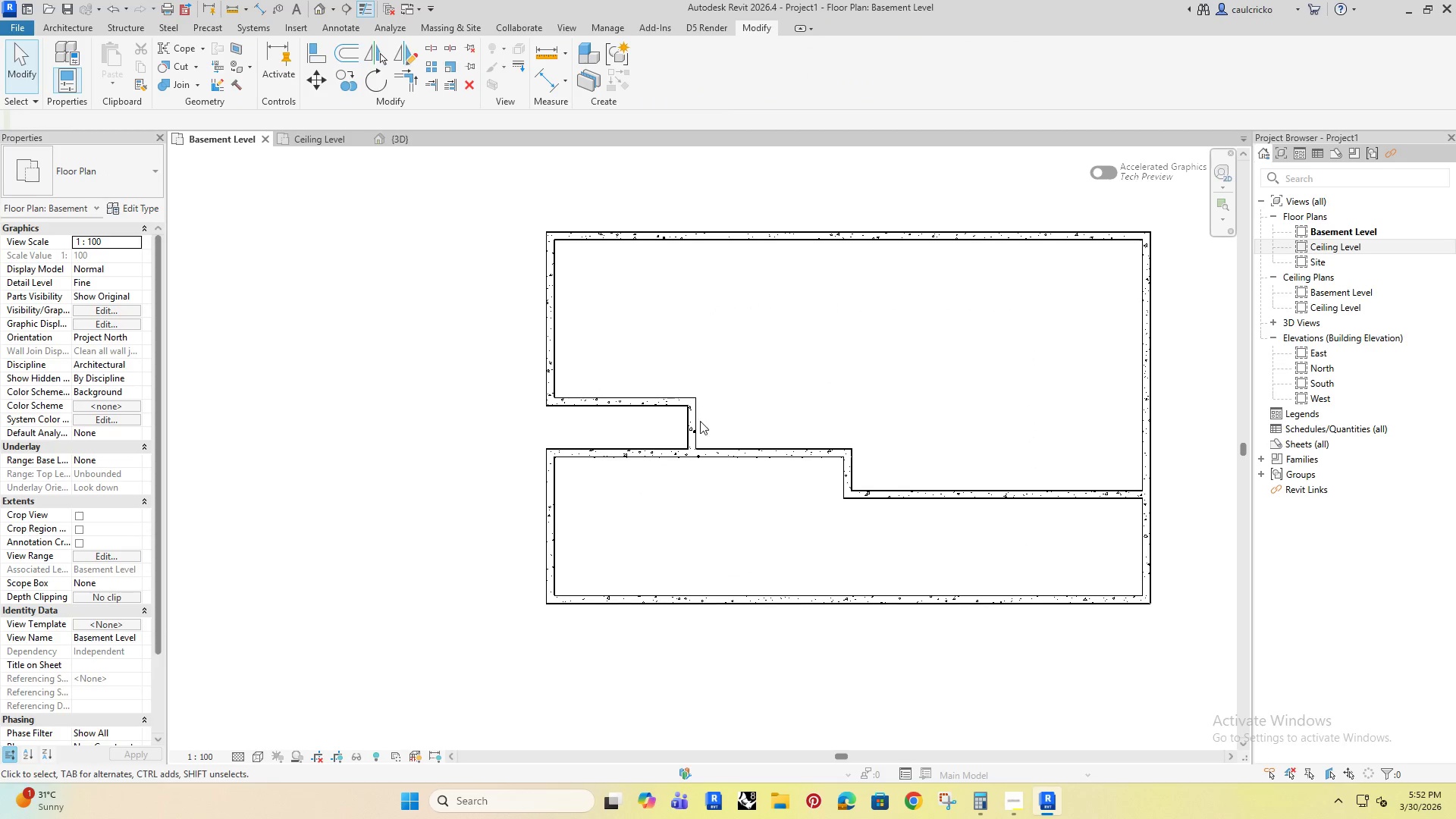 
double_click([671, 384])
 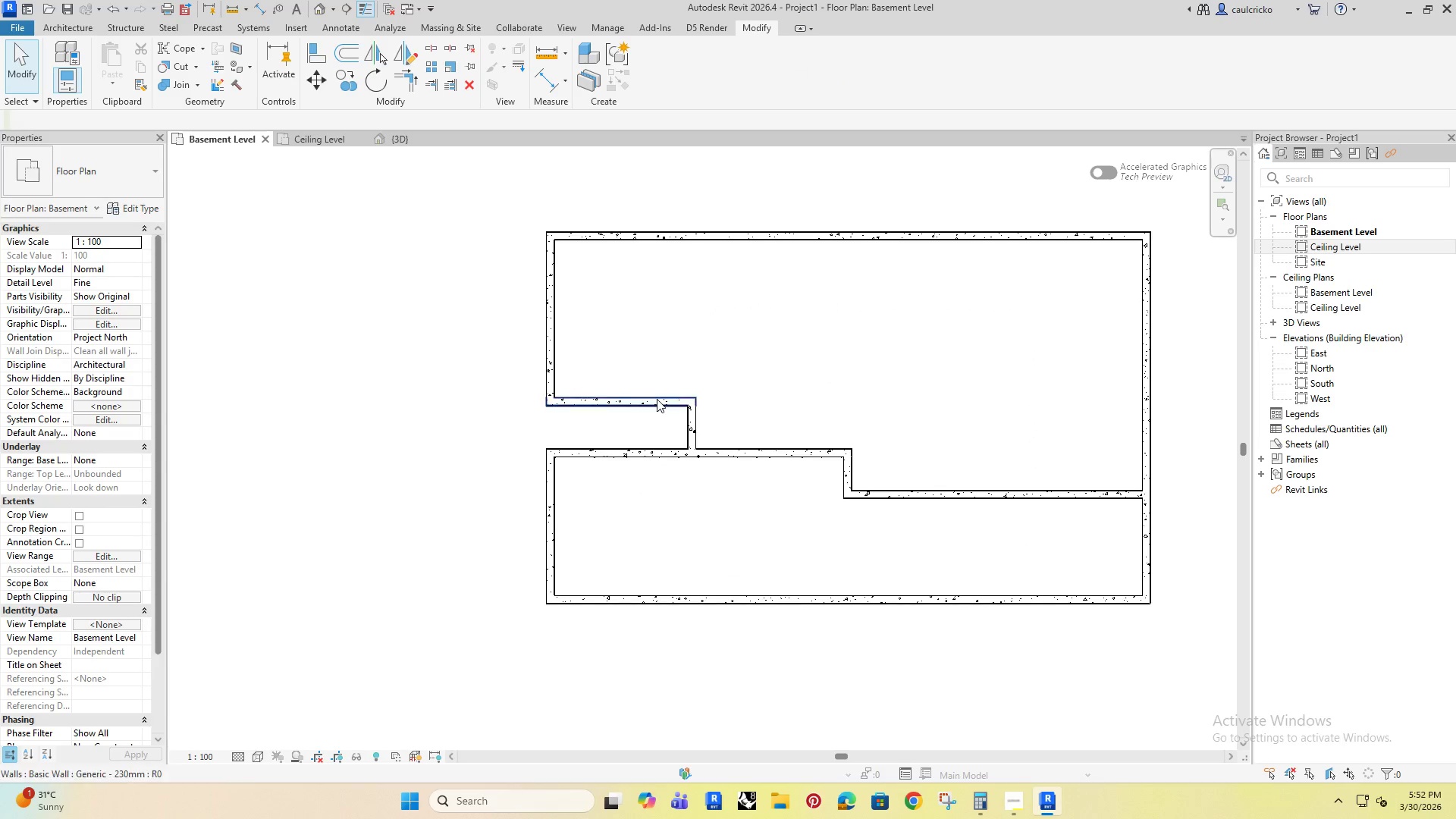 
triple_click([657, 399])
 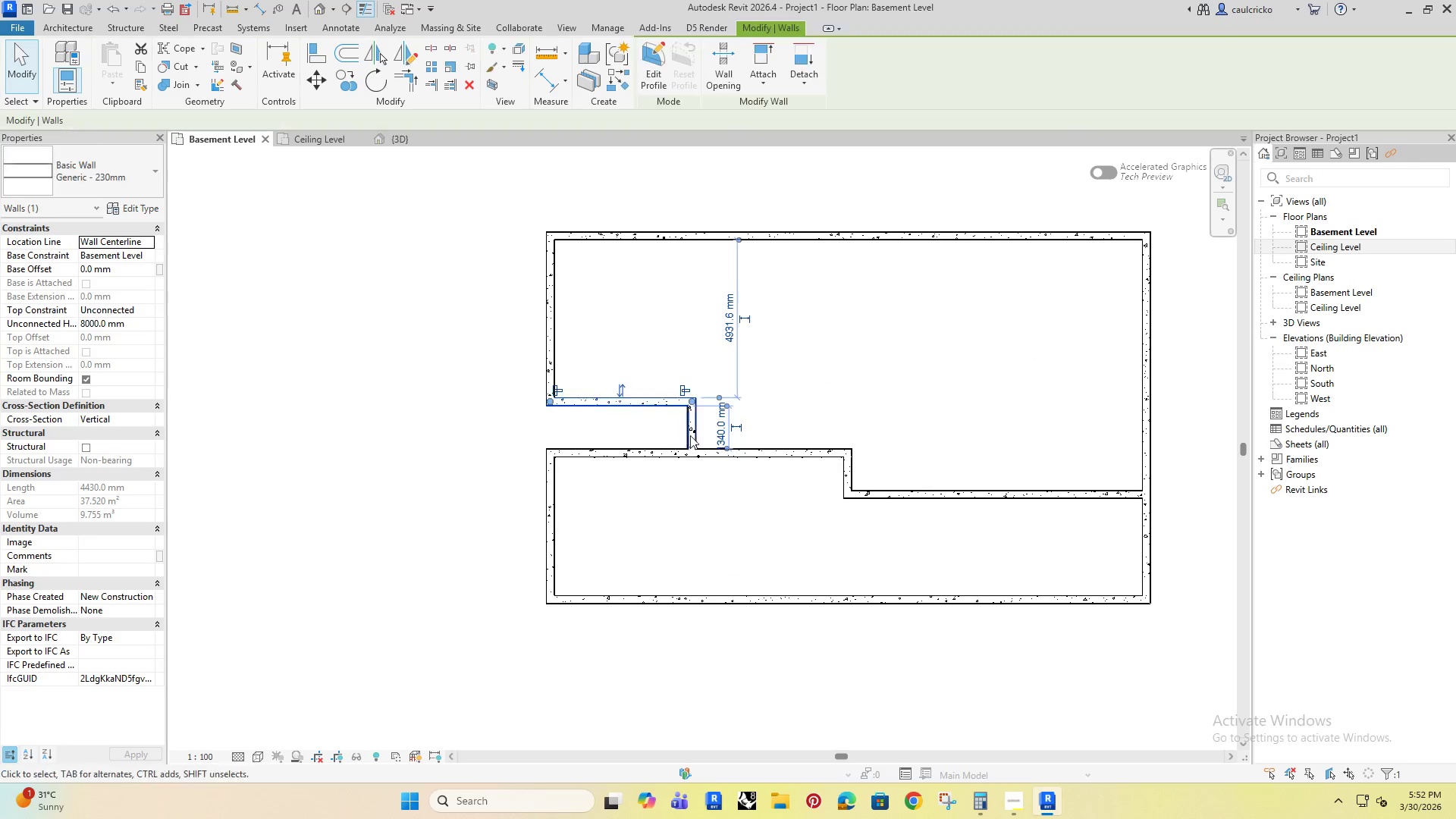 
left_click([759, 434])
 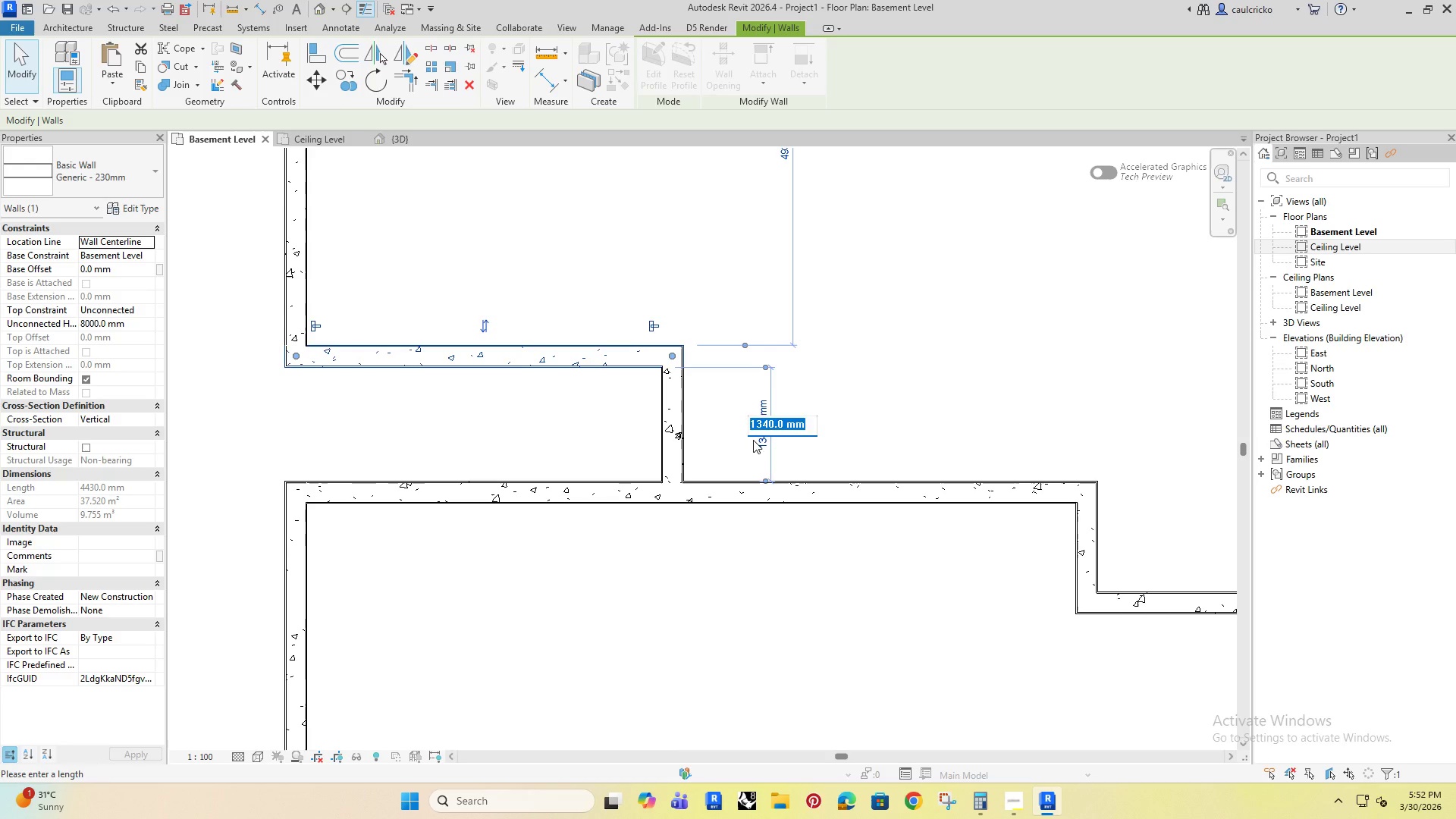 
type(1300)
 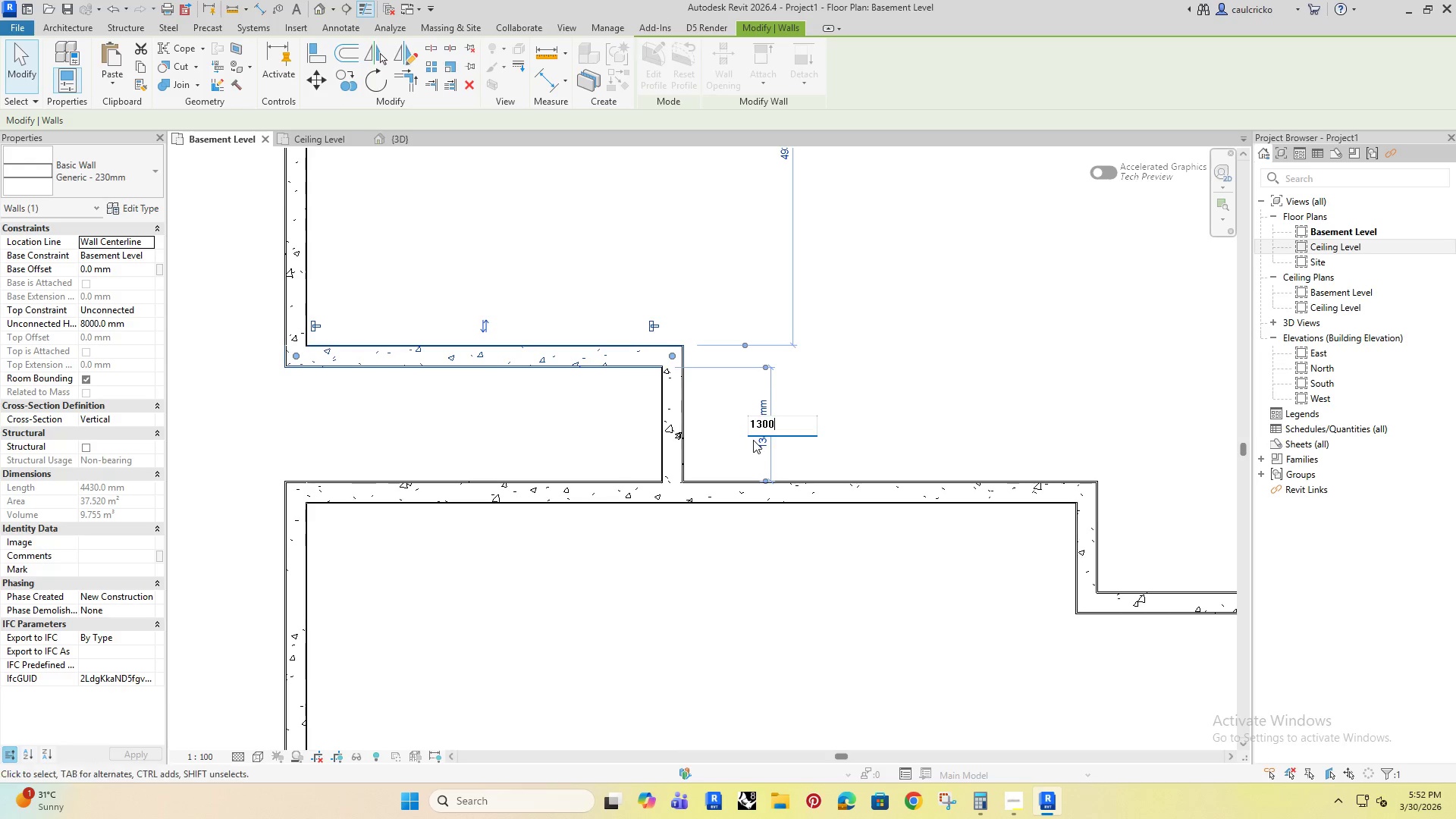 
scroll: coordinate [714, 422], scroll_direction: up, amount: 7.0
 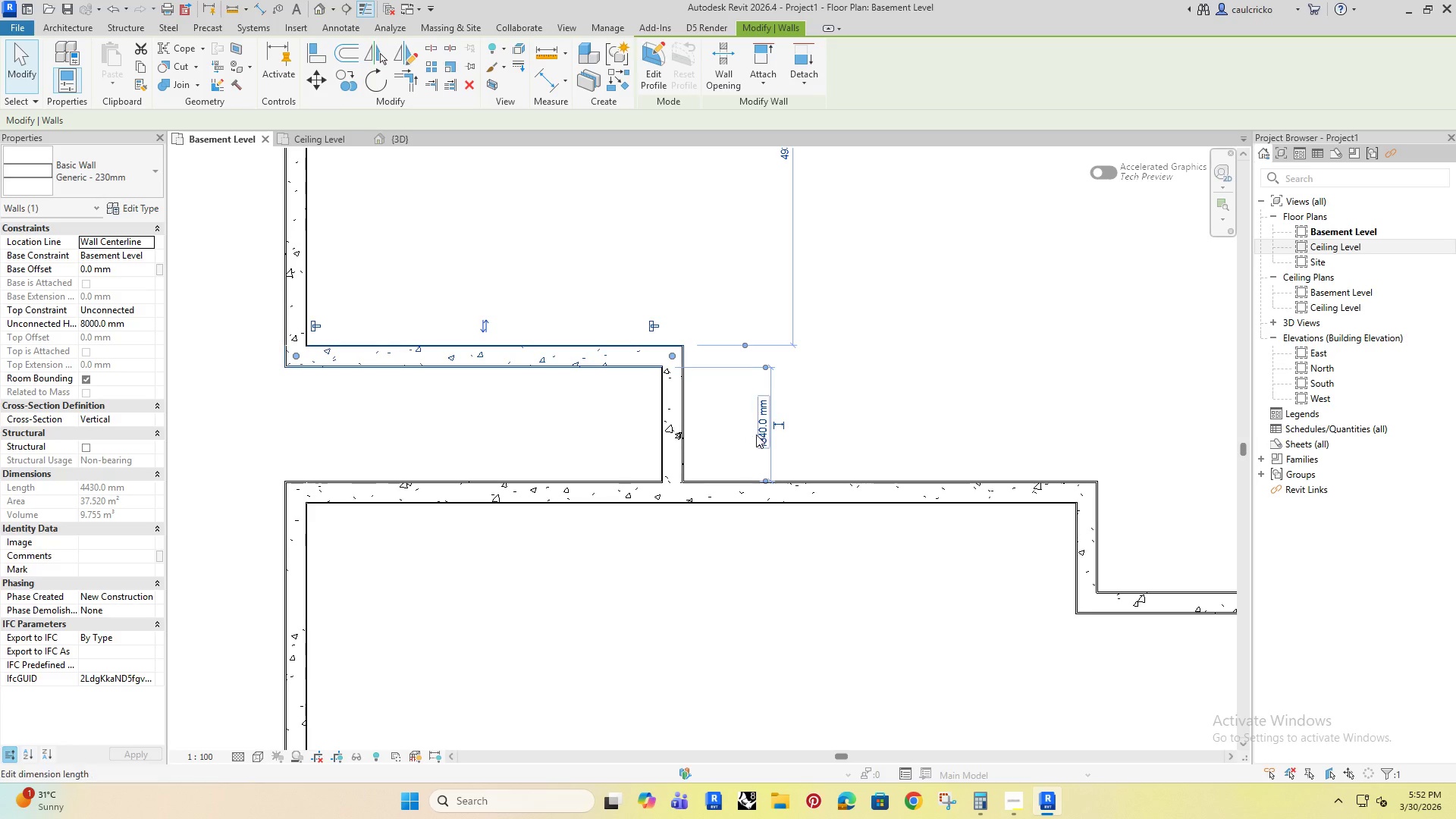 
key(Enter)
 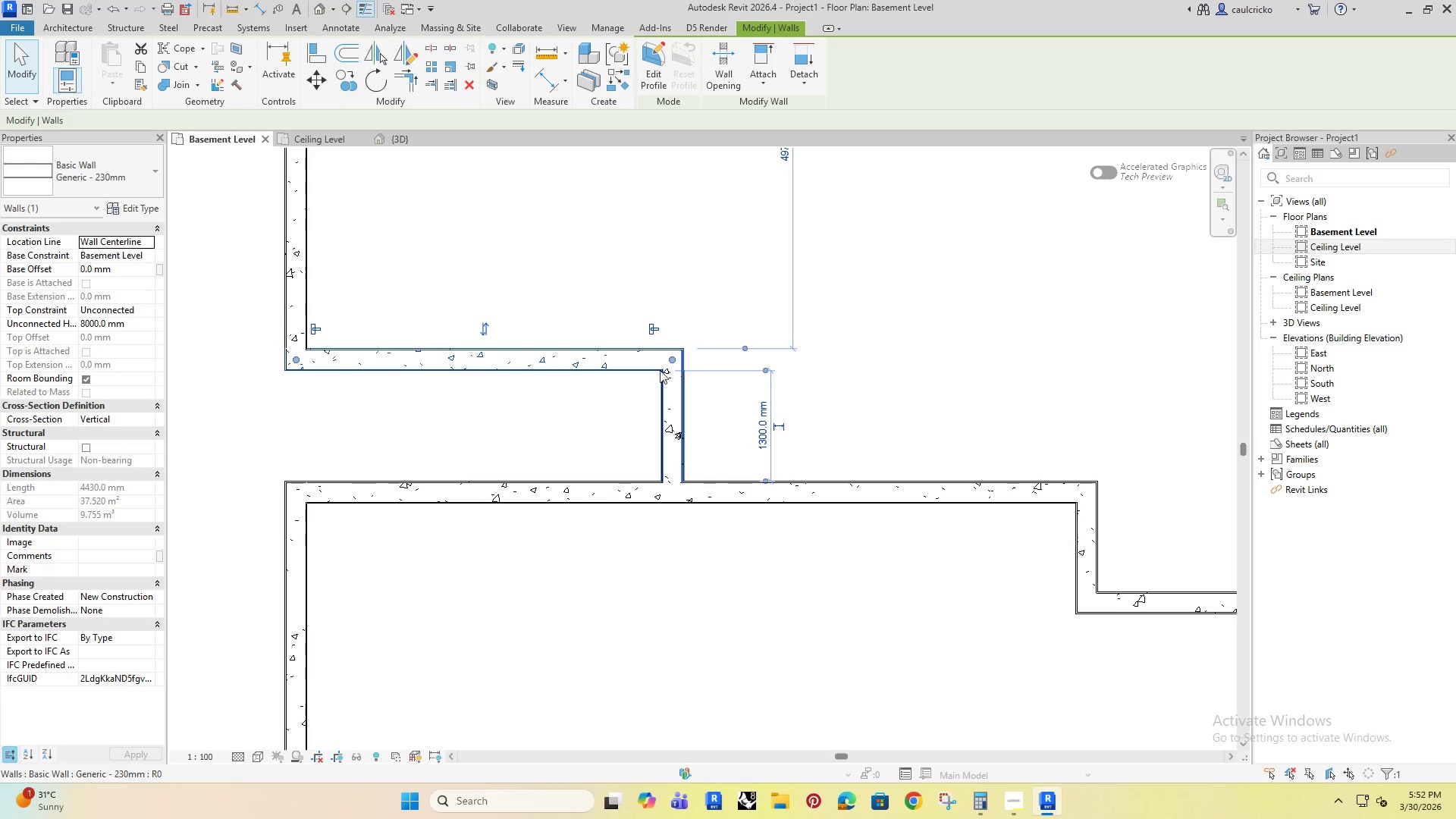 
left_click([579, 240])
 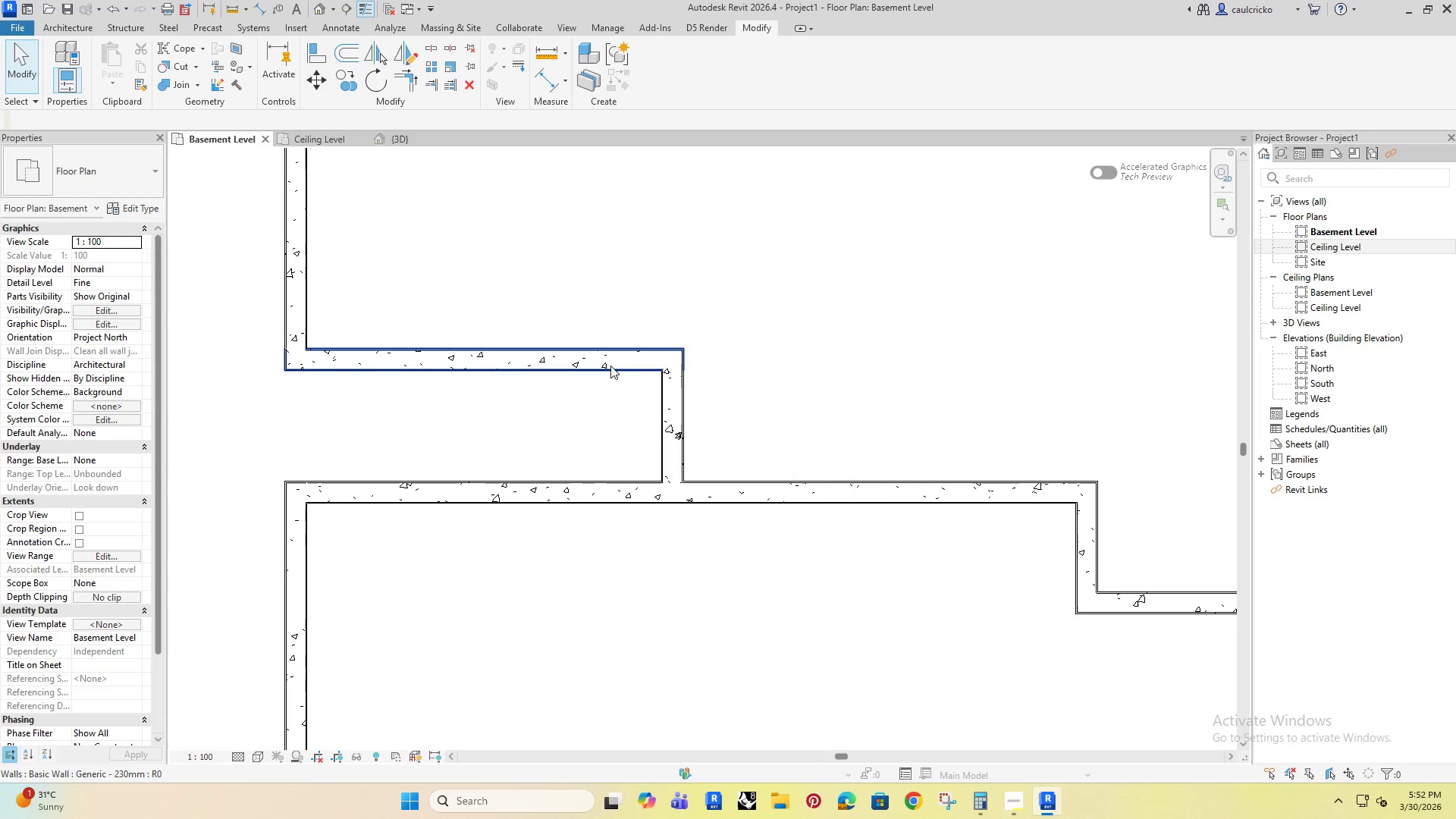 
type(wa)
 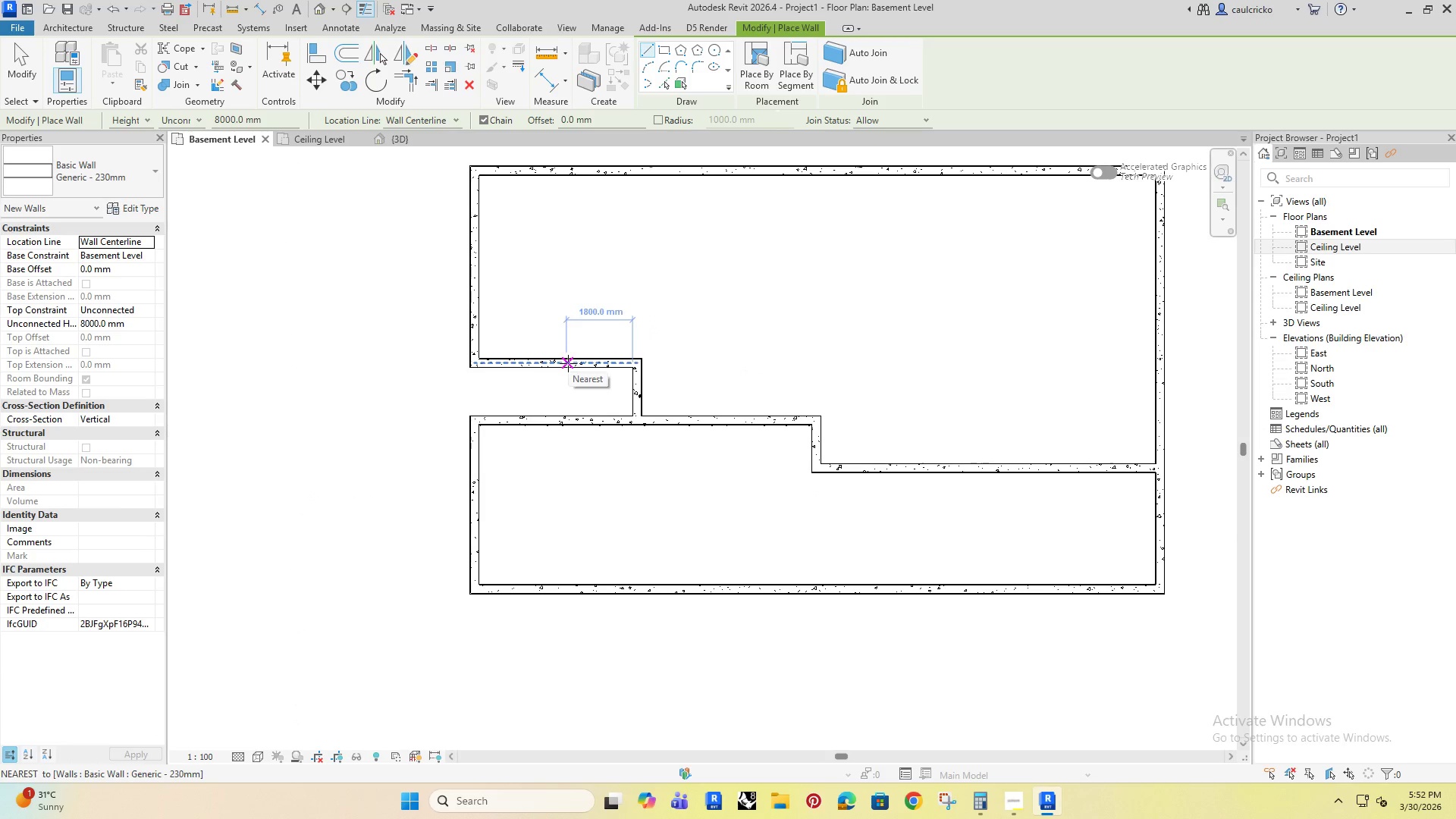 
scroll: coordinate [610, 366], scroll_direction: down, amount: 6.0
 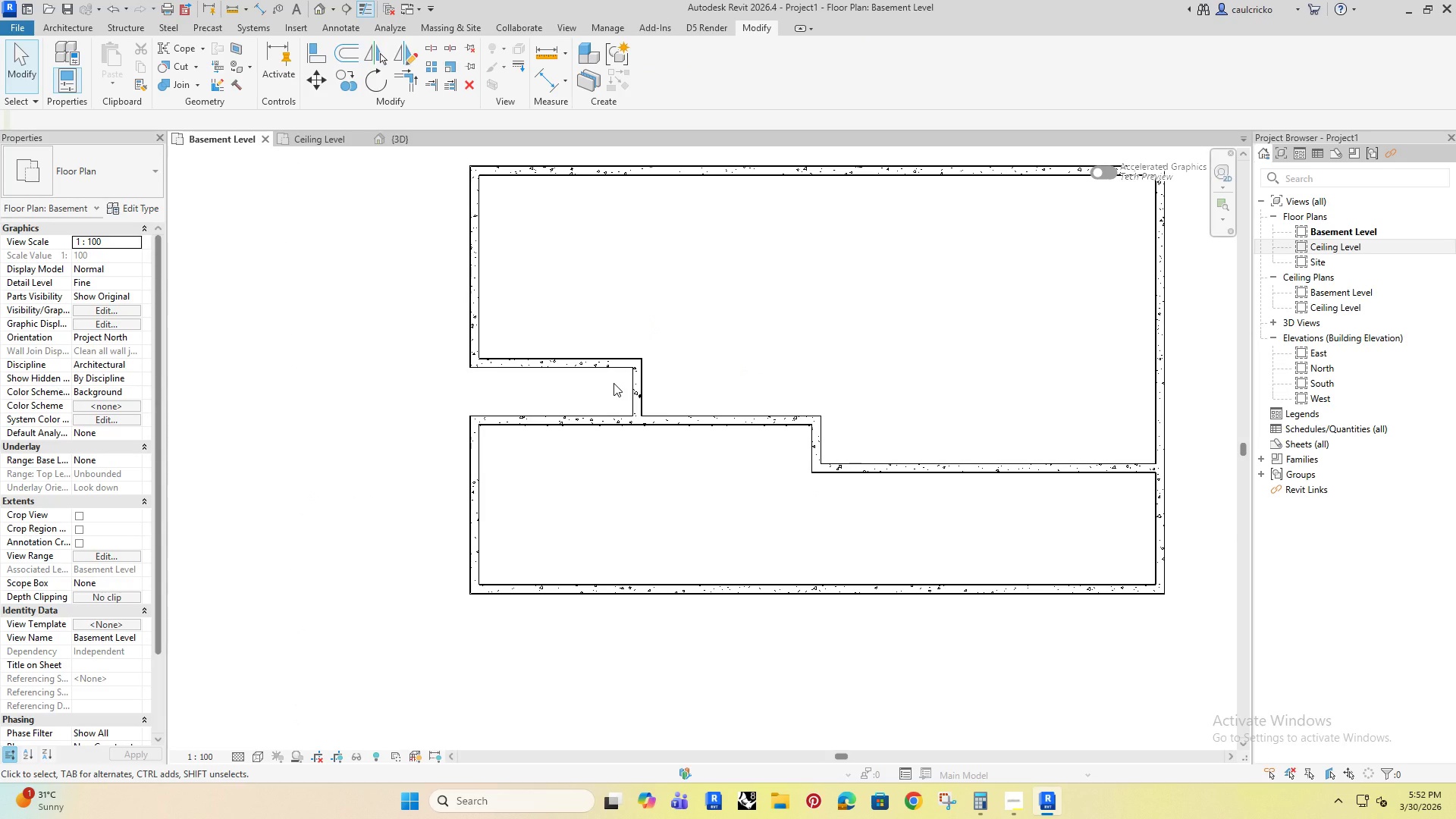 
left_click([588, 361])
 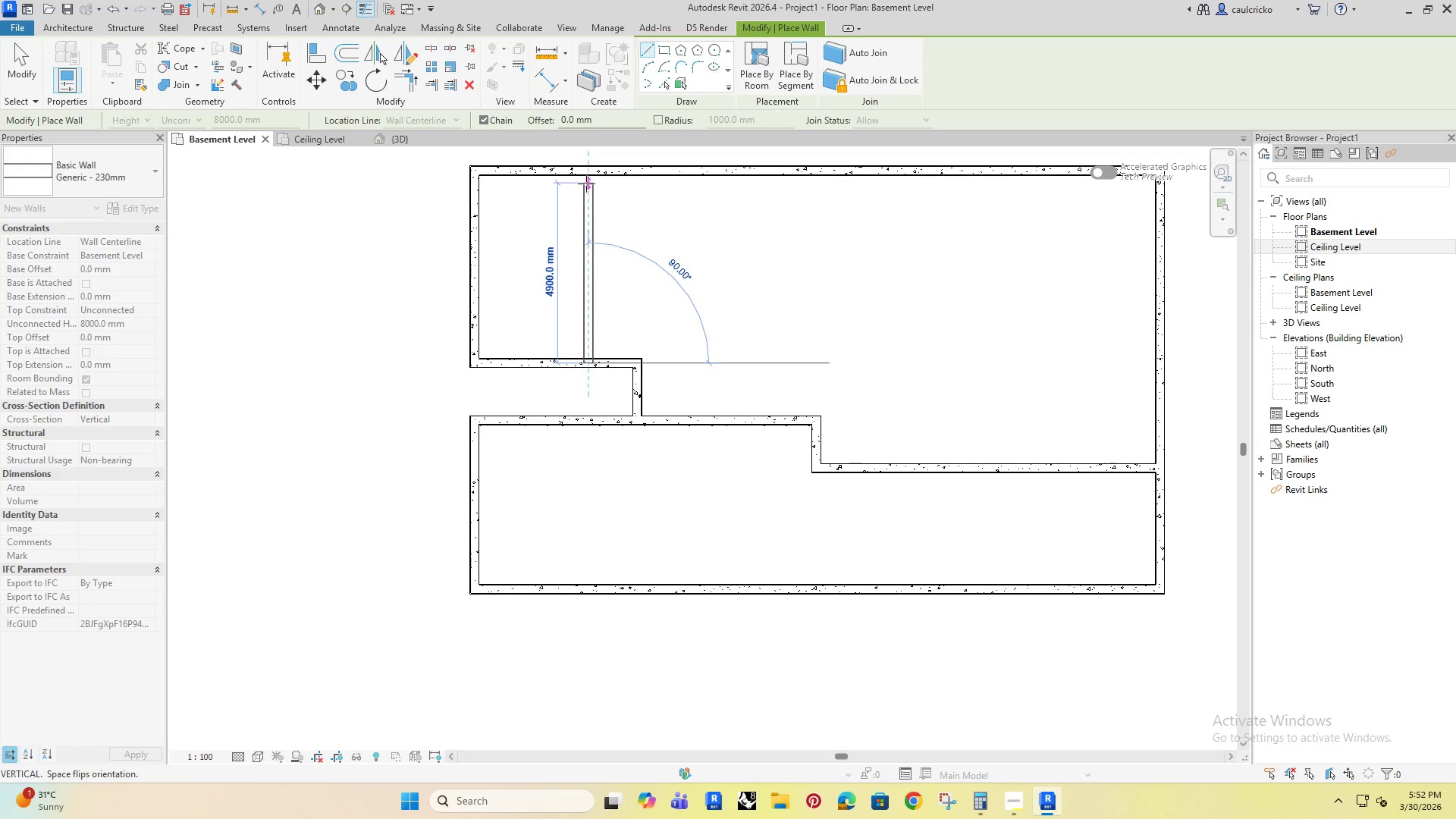 
left_click([586, 176])
 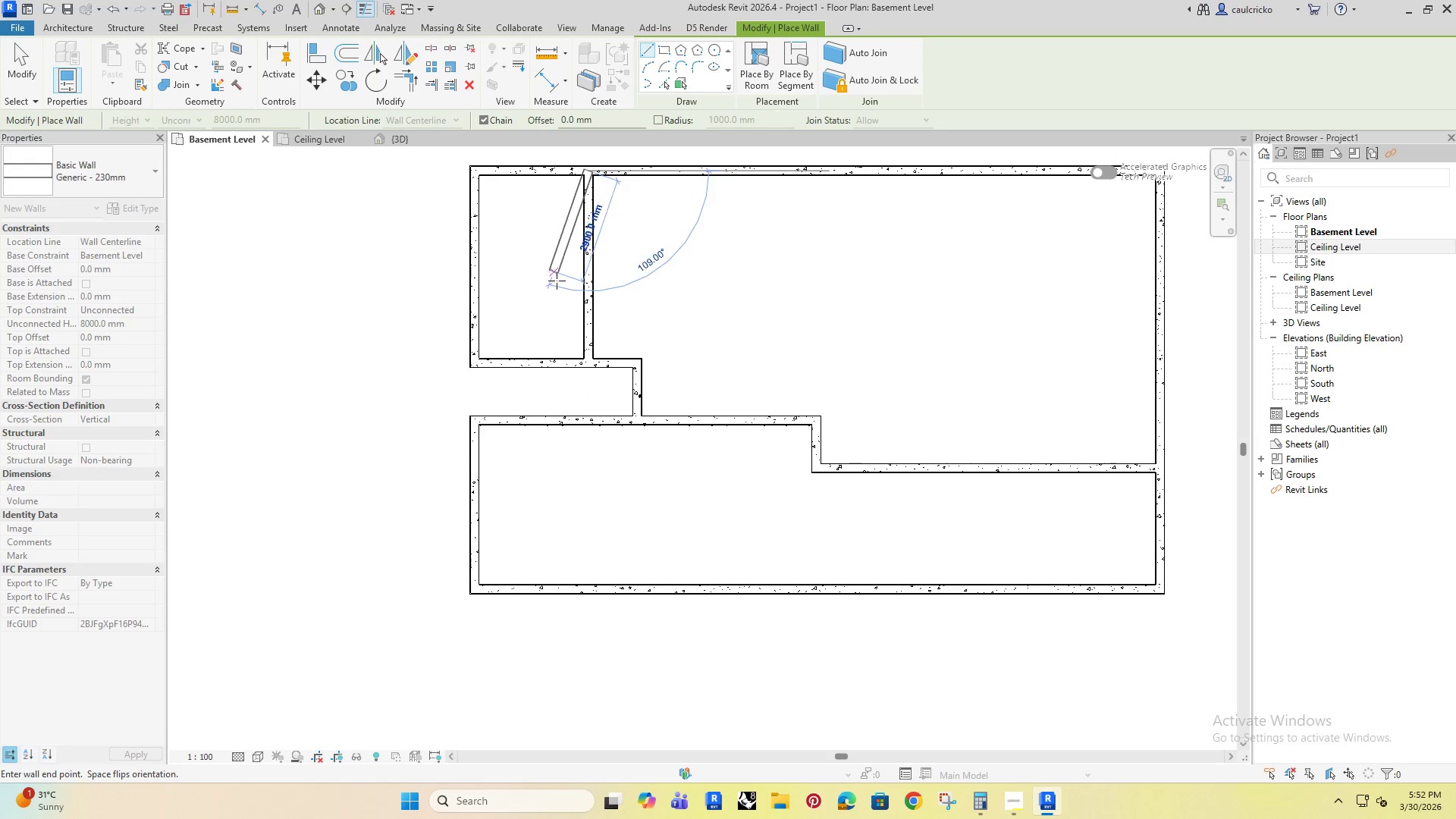 
key(Escape)
 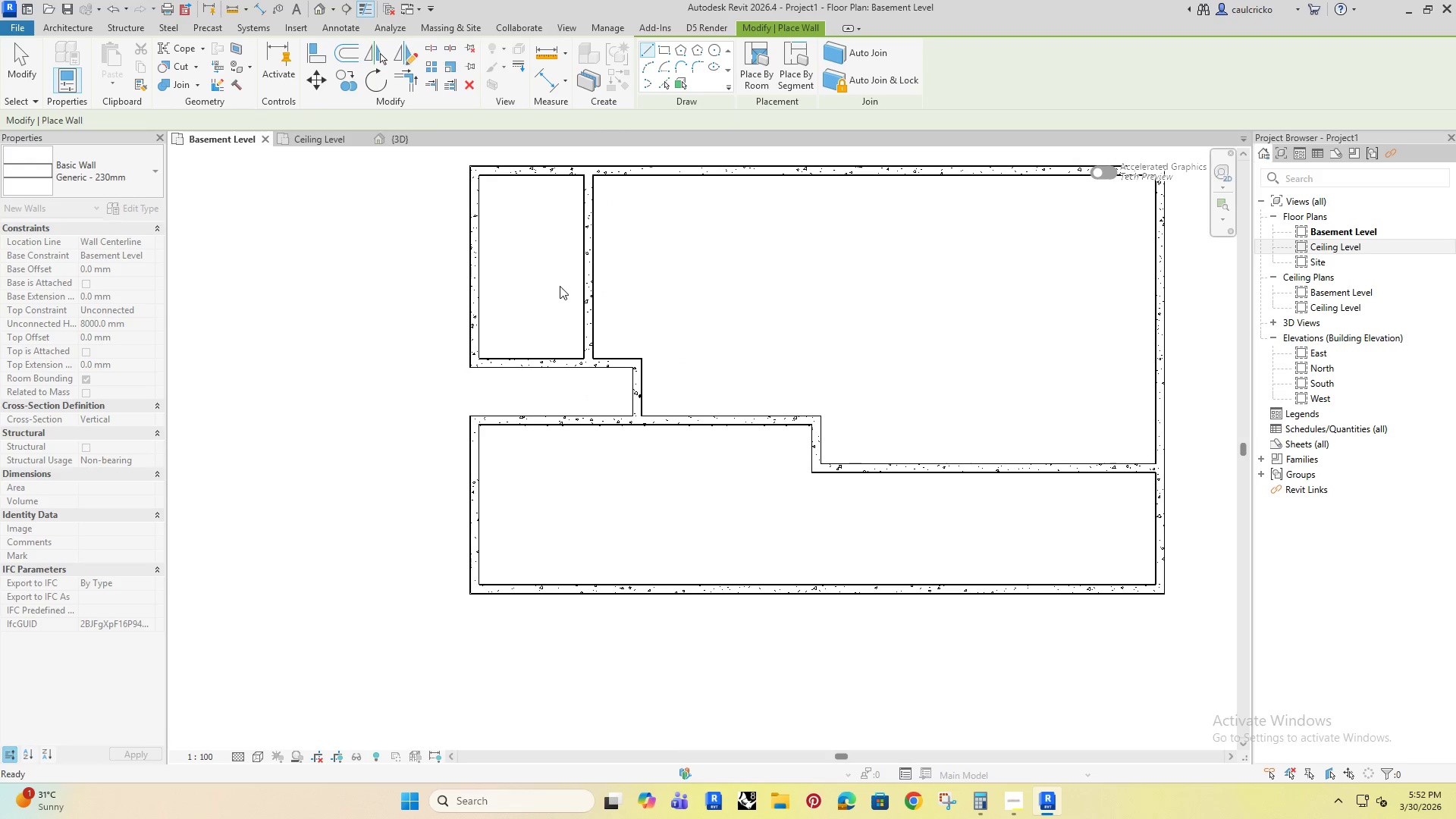 
key(Escape)
 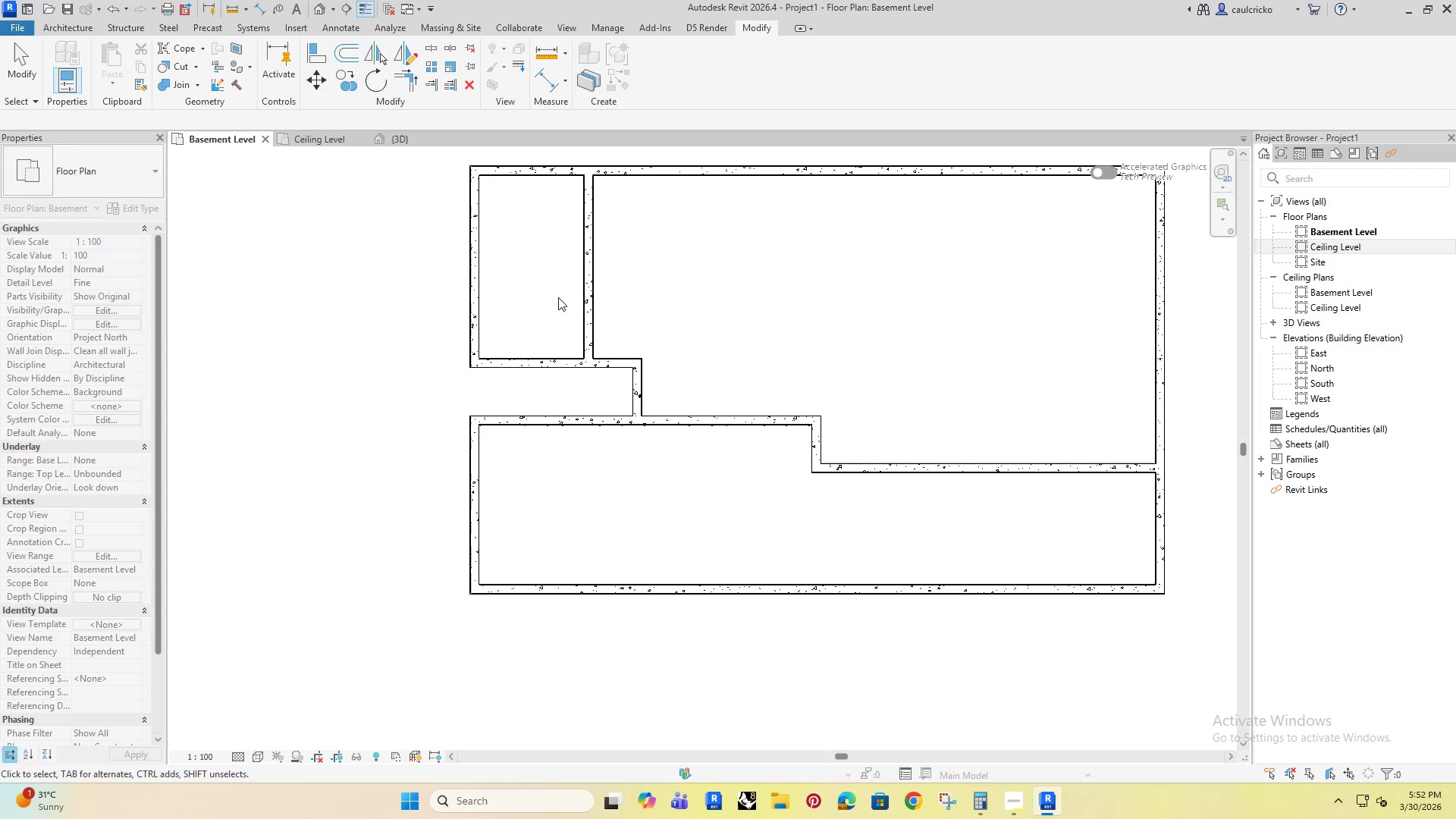 
key(Escape)
 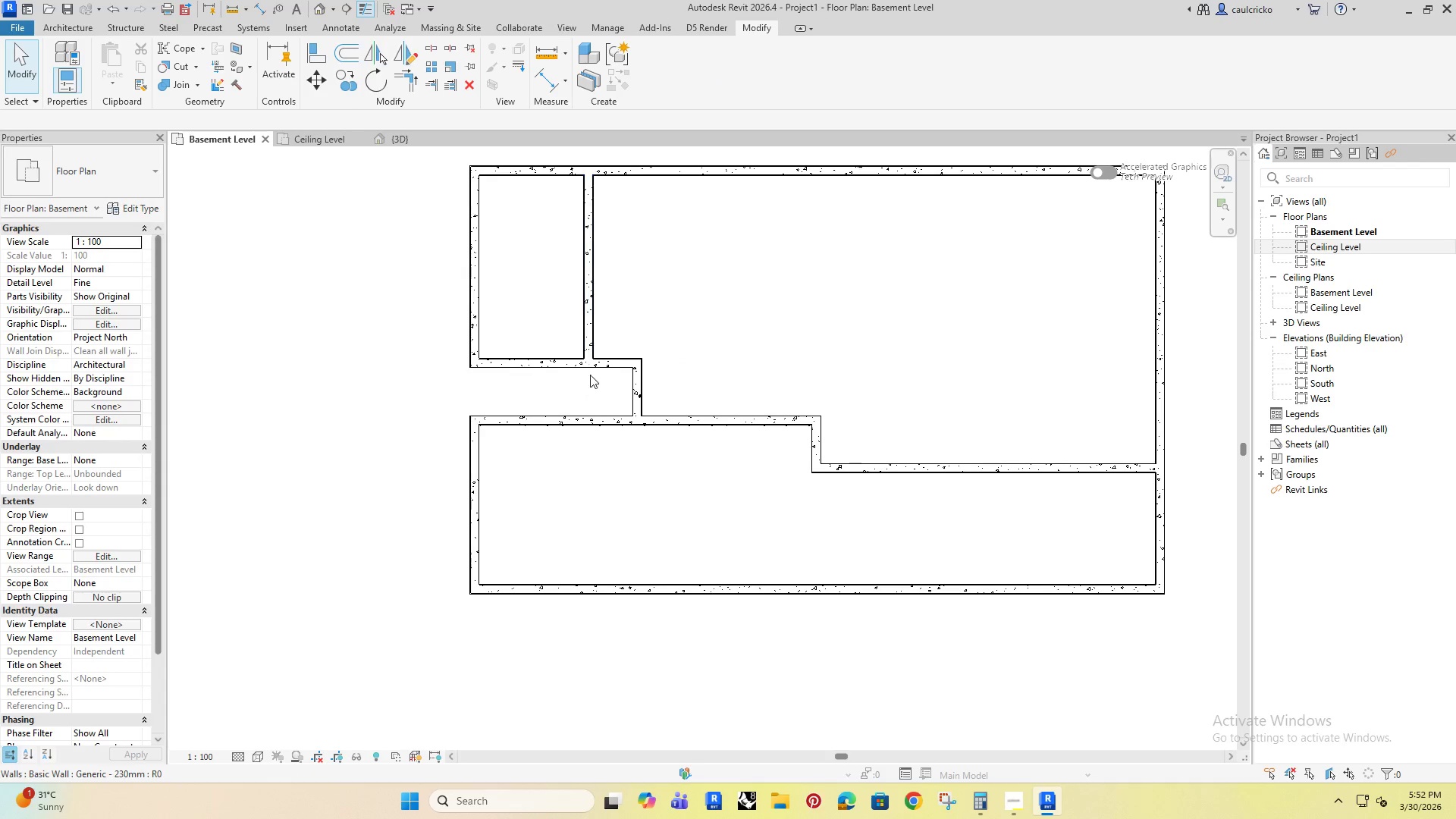 
double_click([581, 300])
 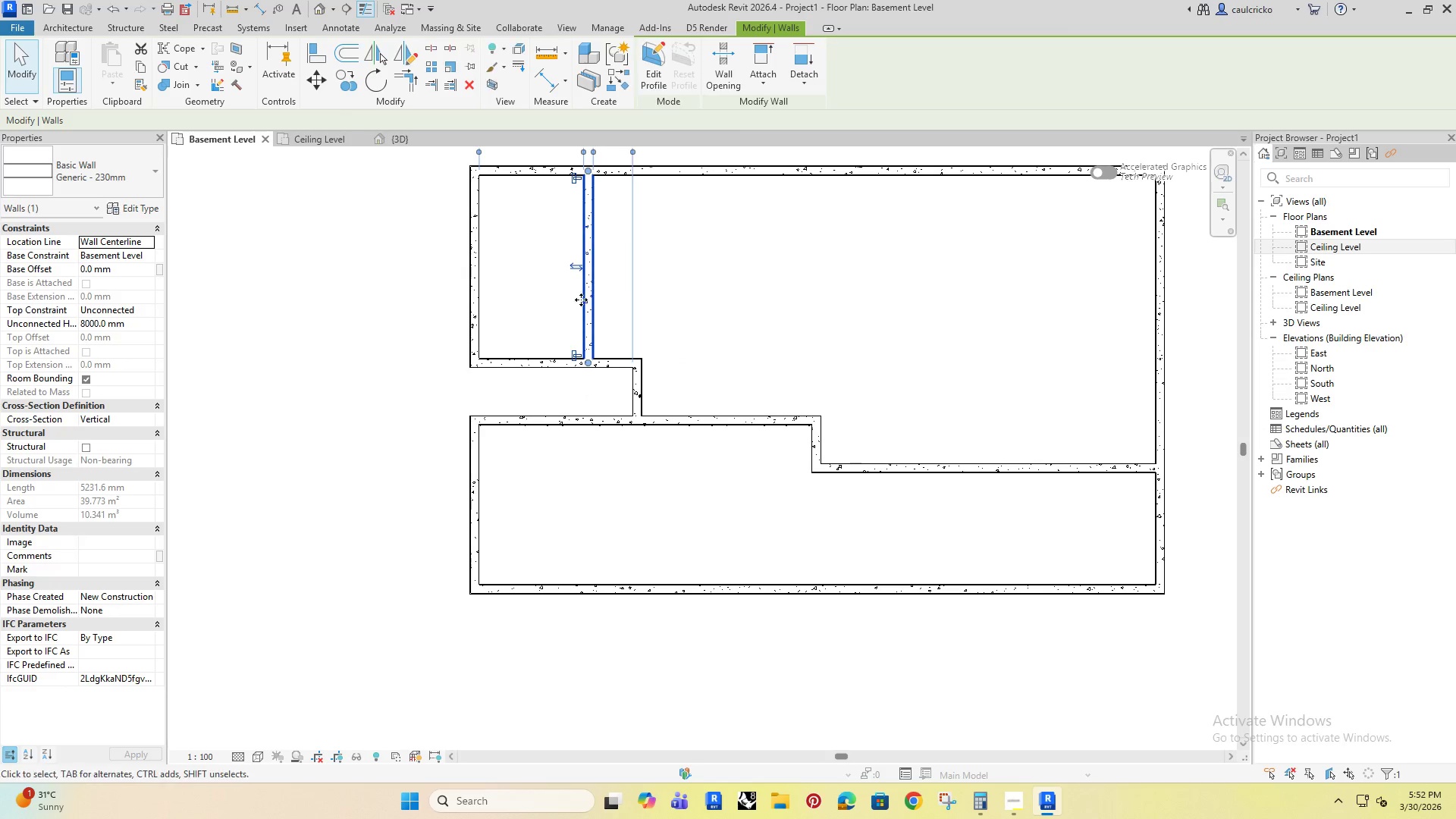 
key(ArrowLeft)
 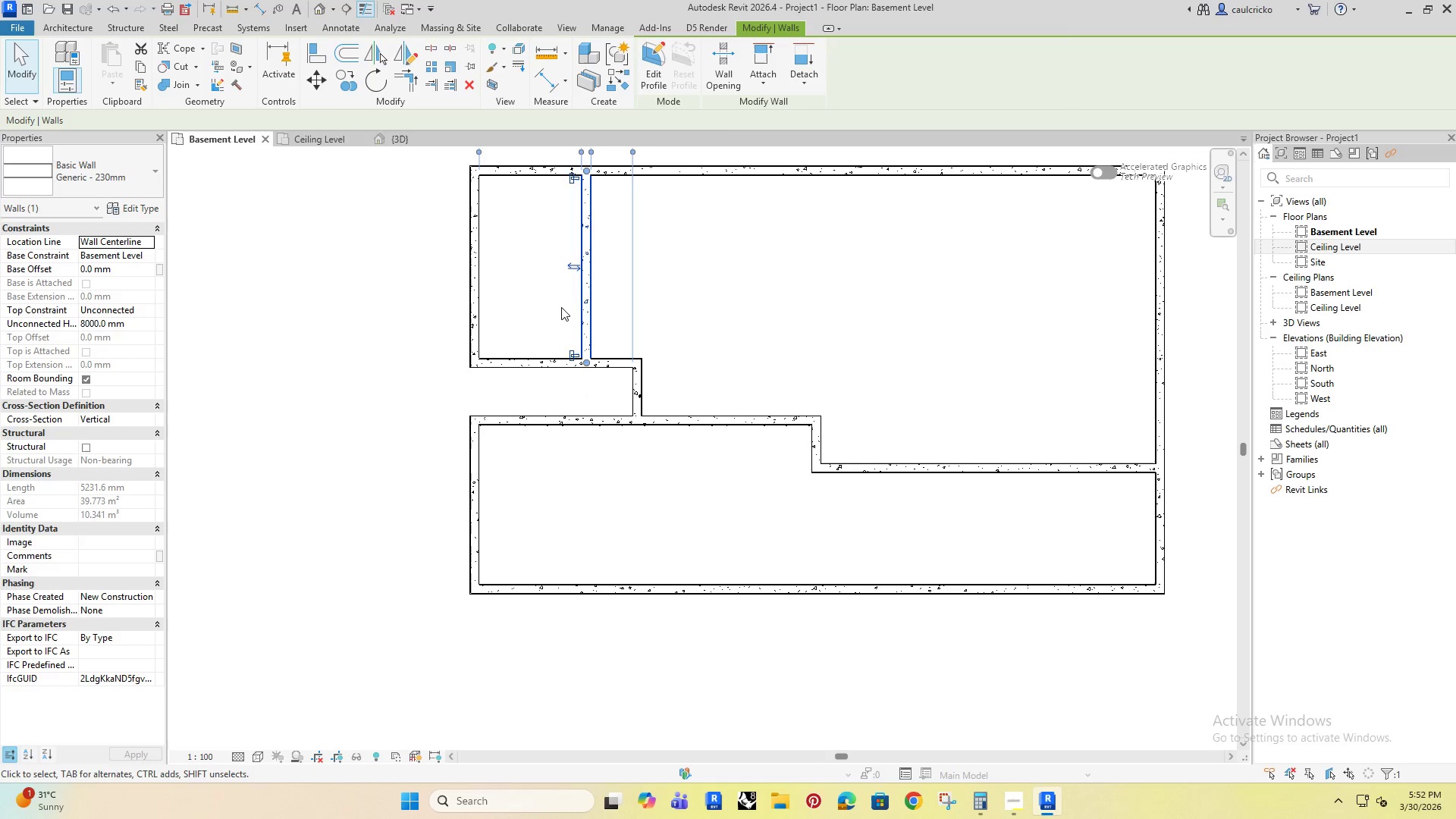 
key(ArrowLeft)
 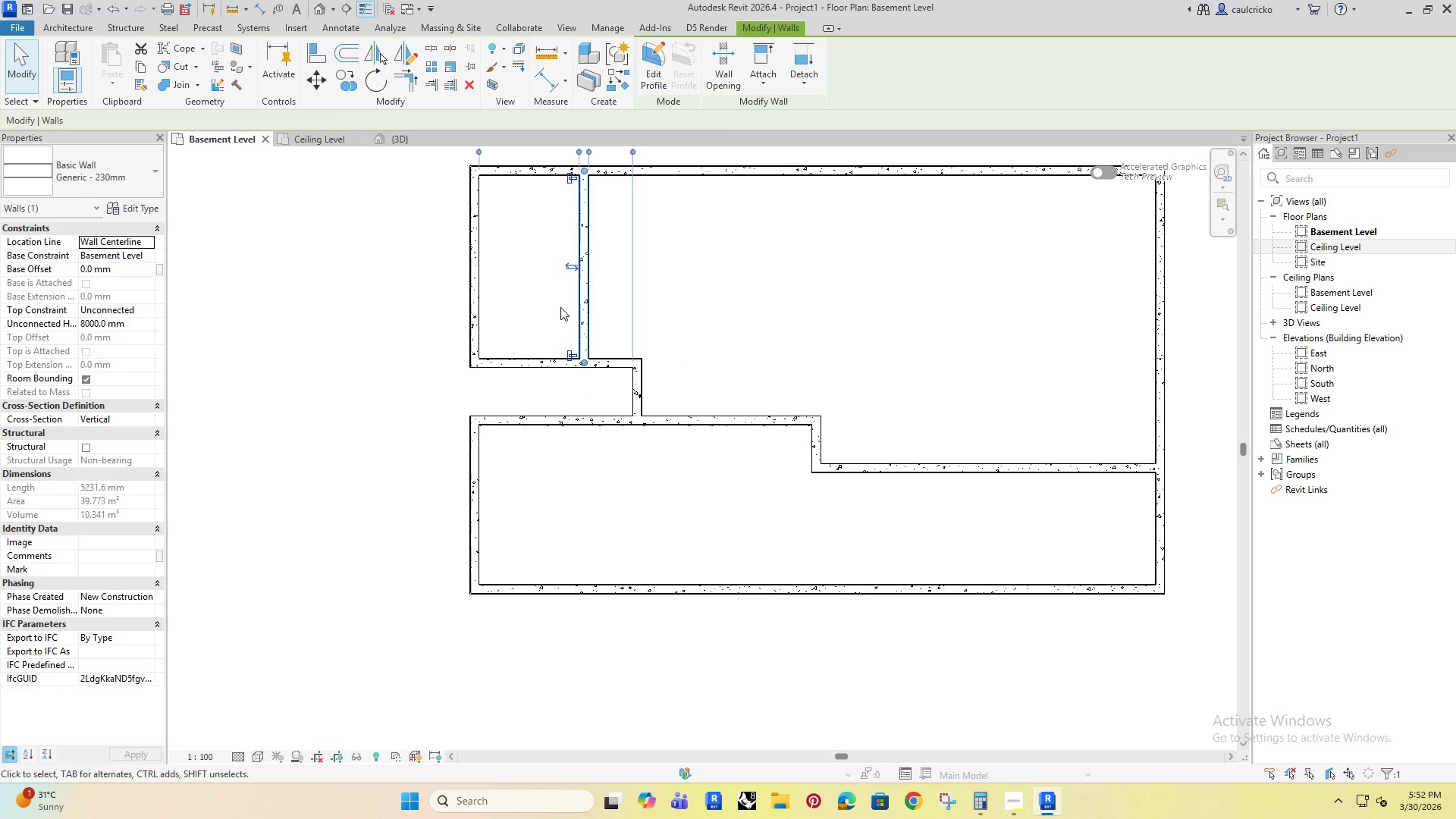 
key(ArrowLeft)
 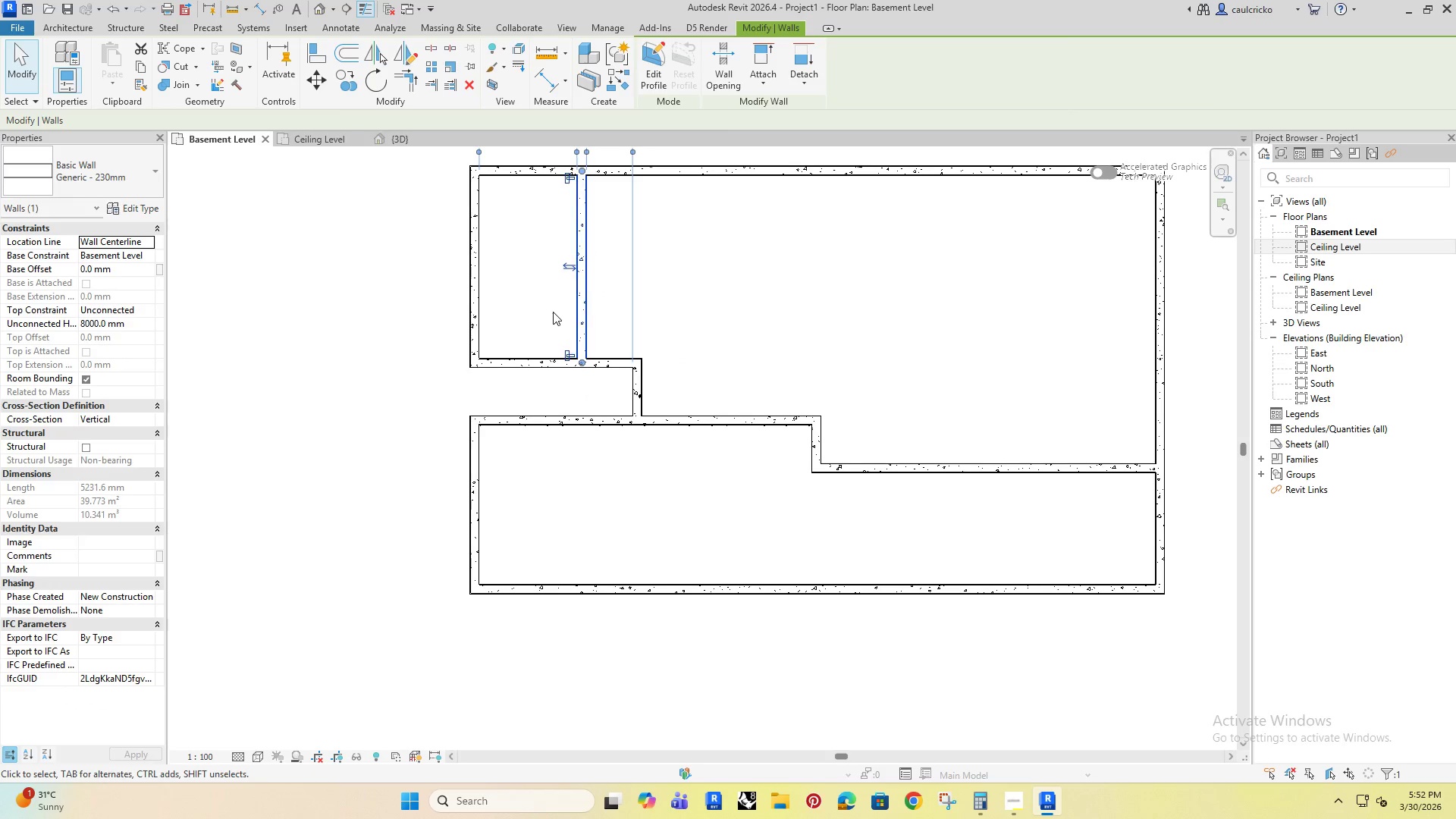 
key(ArrowLeft)
 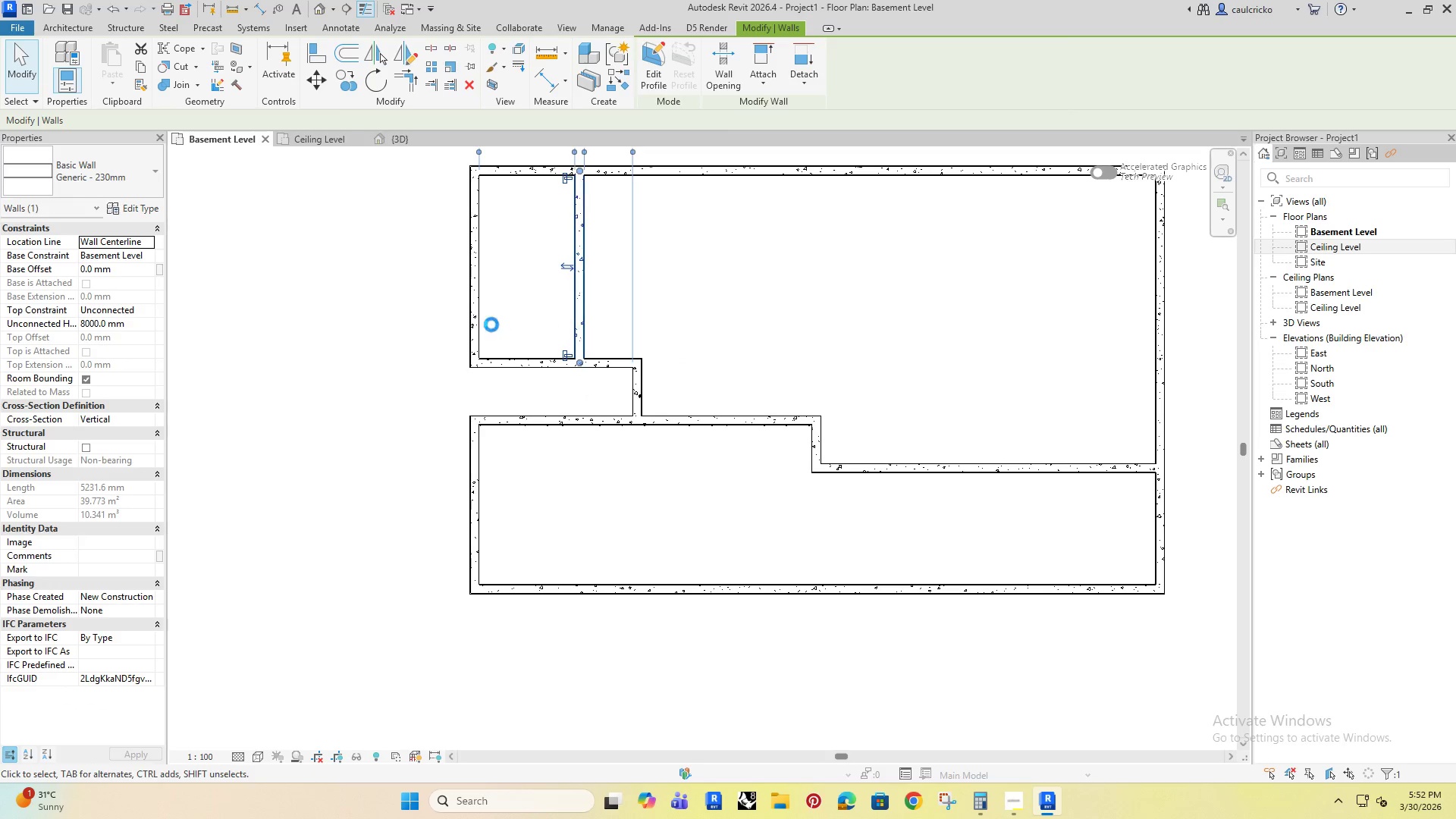 
key(ArrowLeft)
 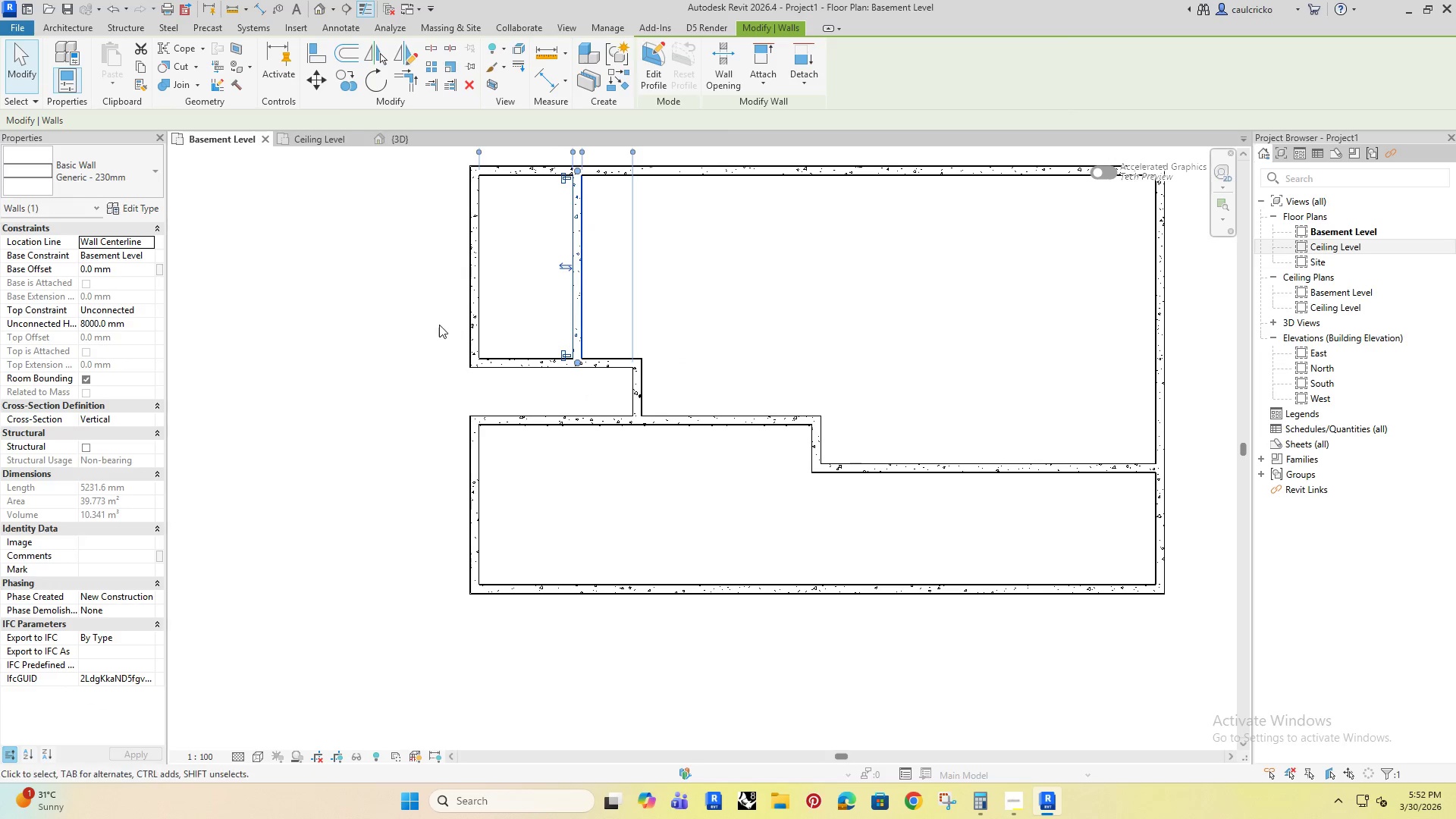 
key(ArrowLeft)
 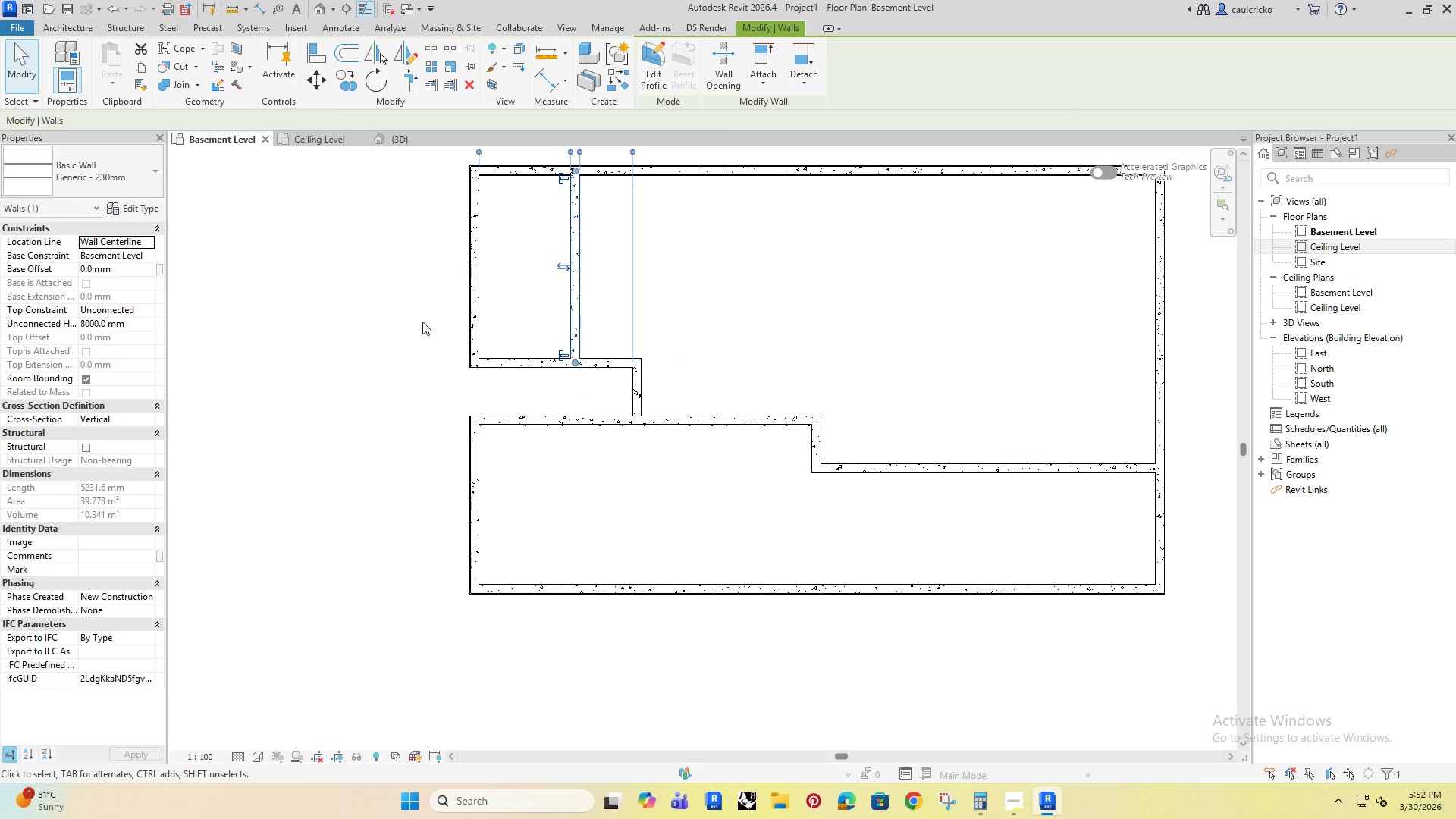 
key(ArrowLeft)
 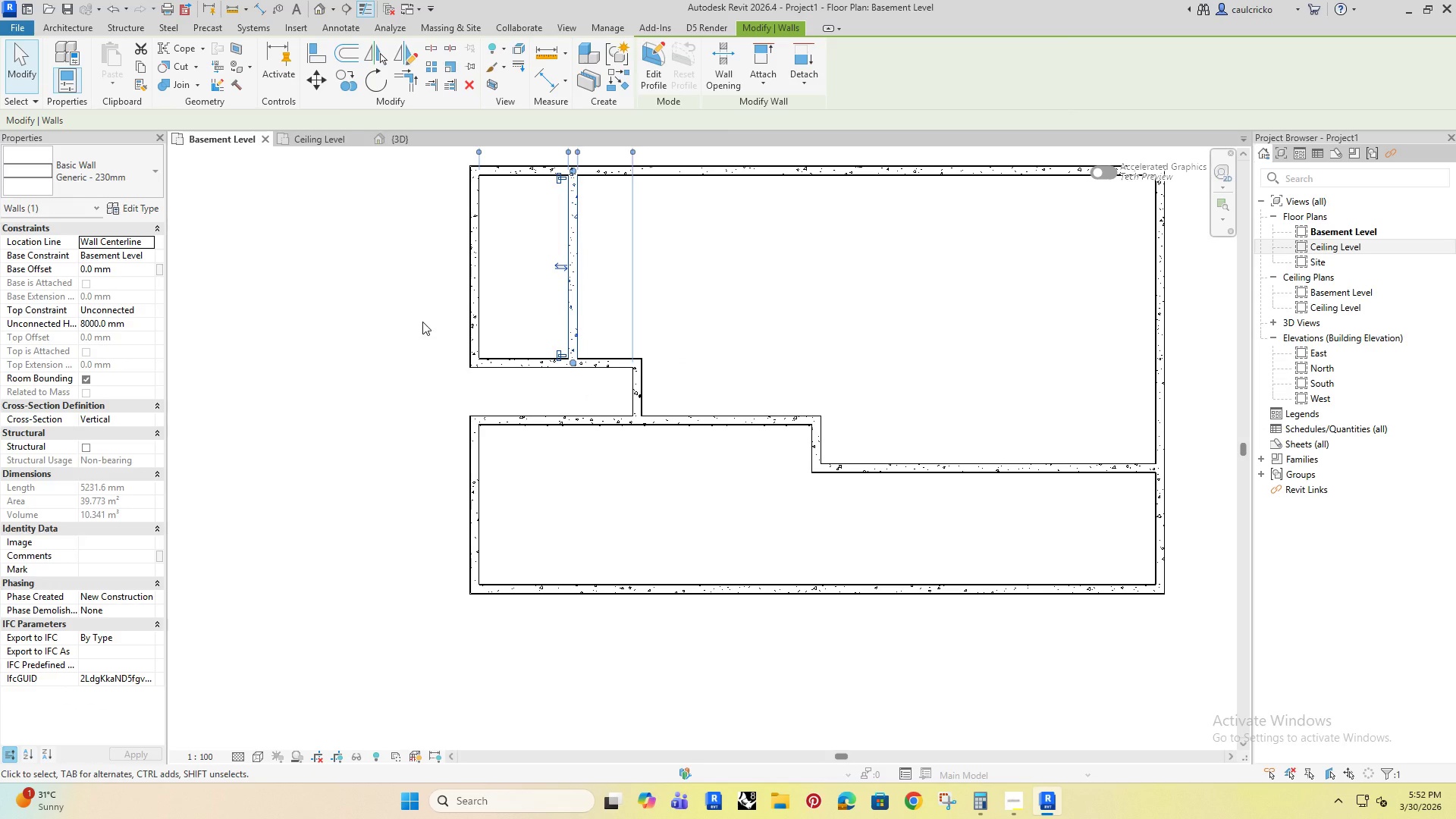 
left_click([419, 318])
 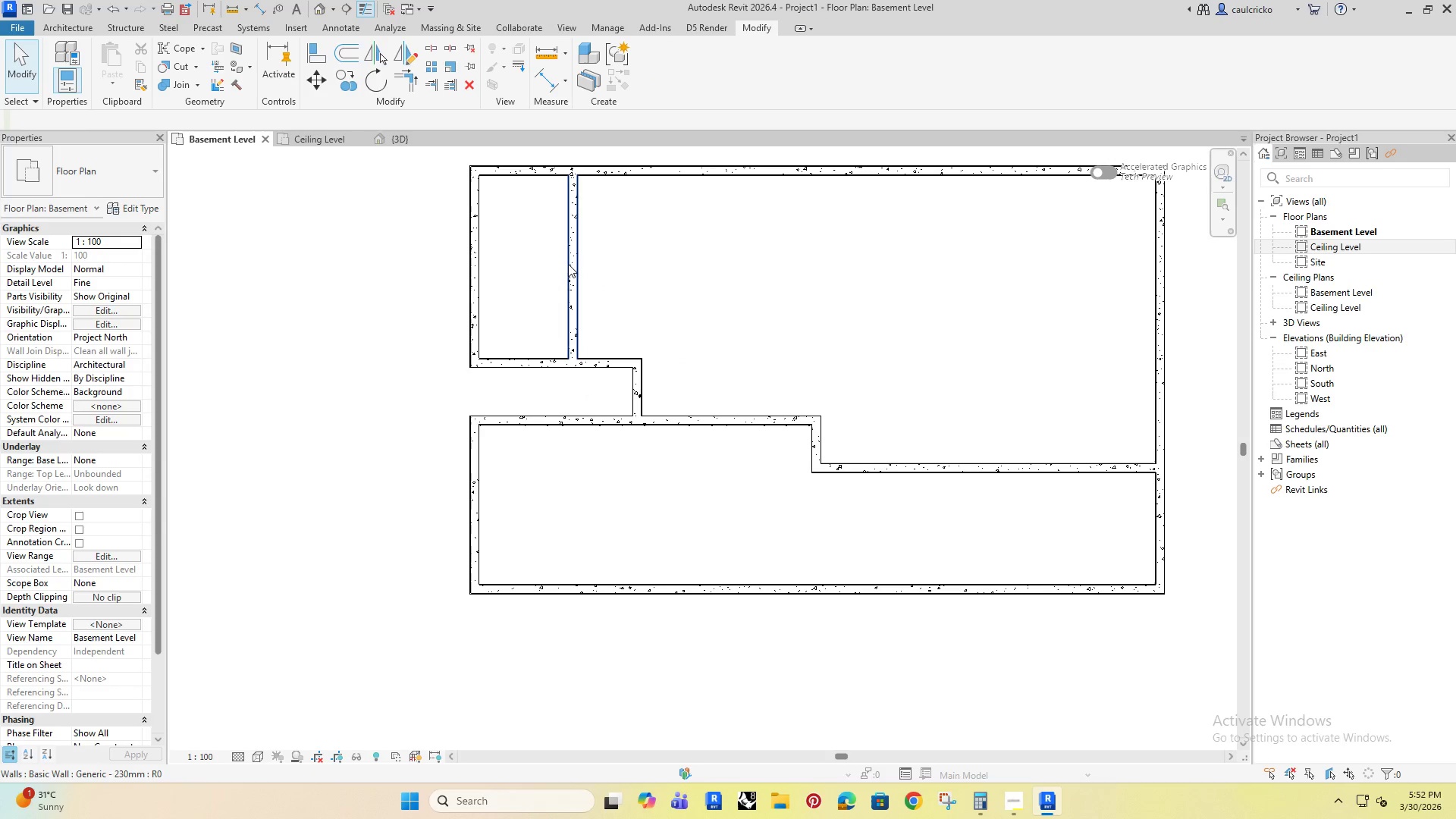 
left_click([574, 256])
 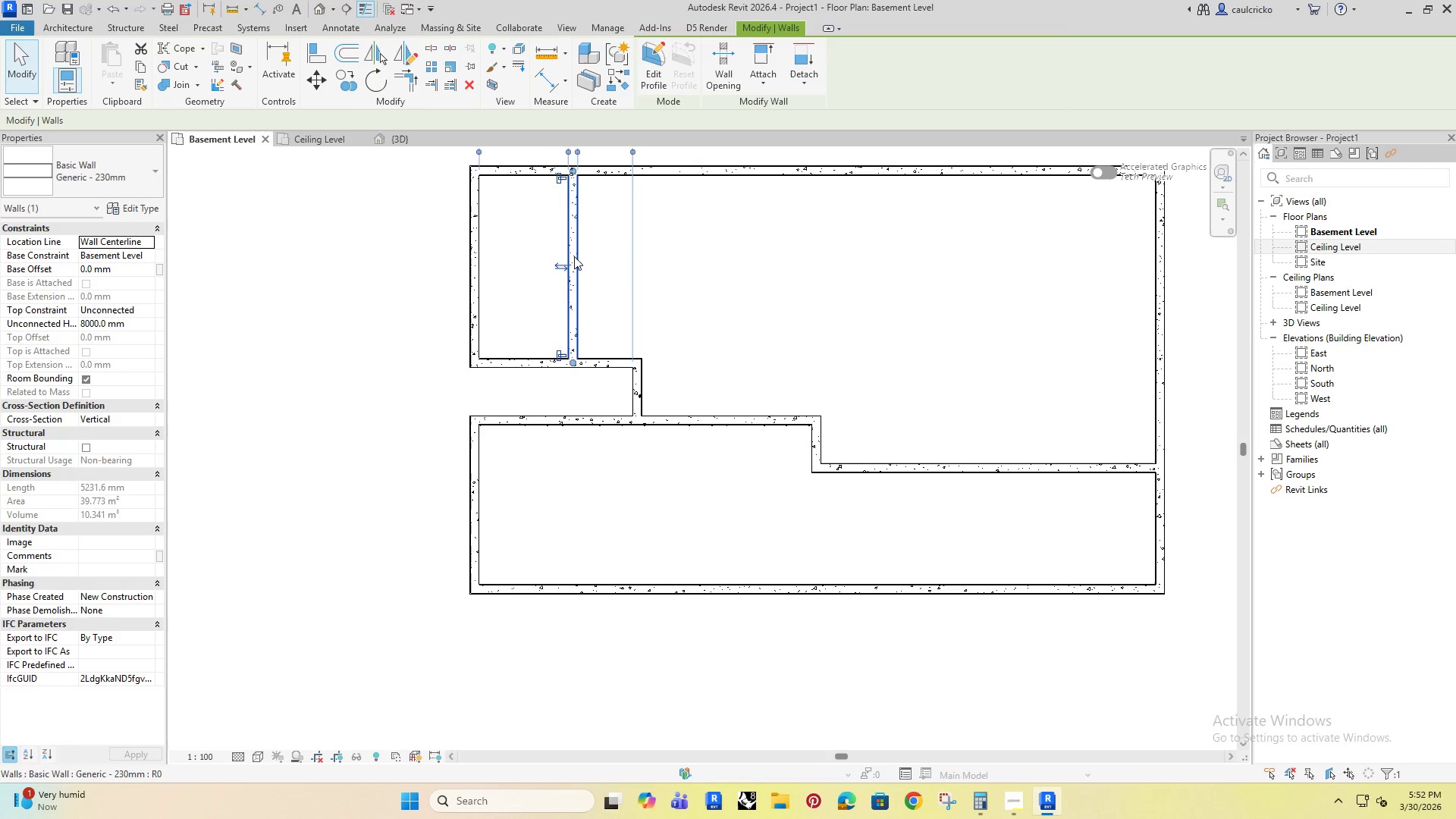 
key(ArrowRight)
 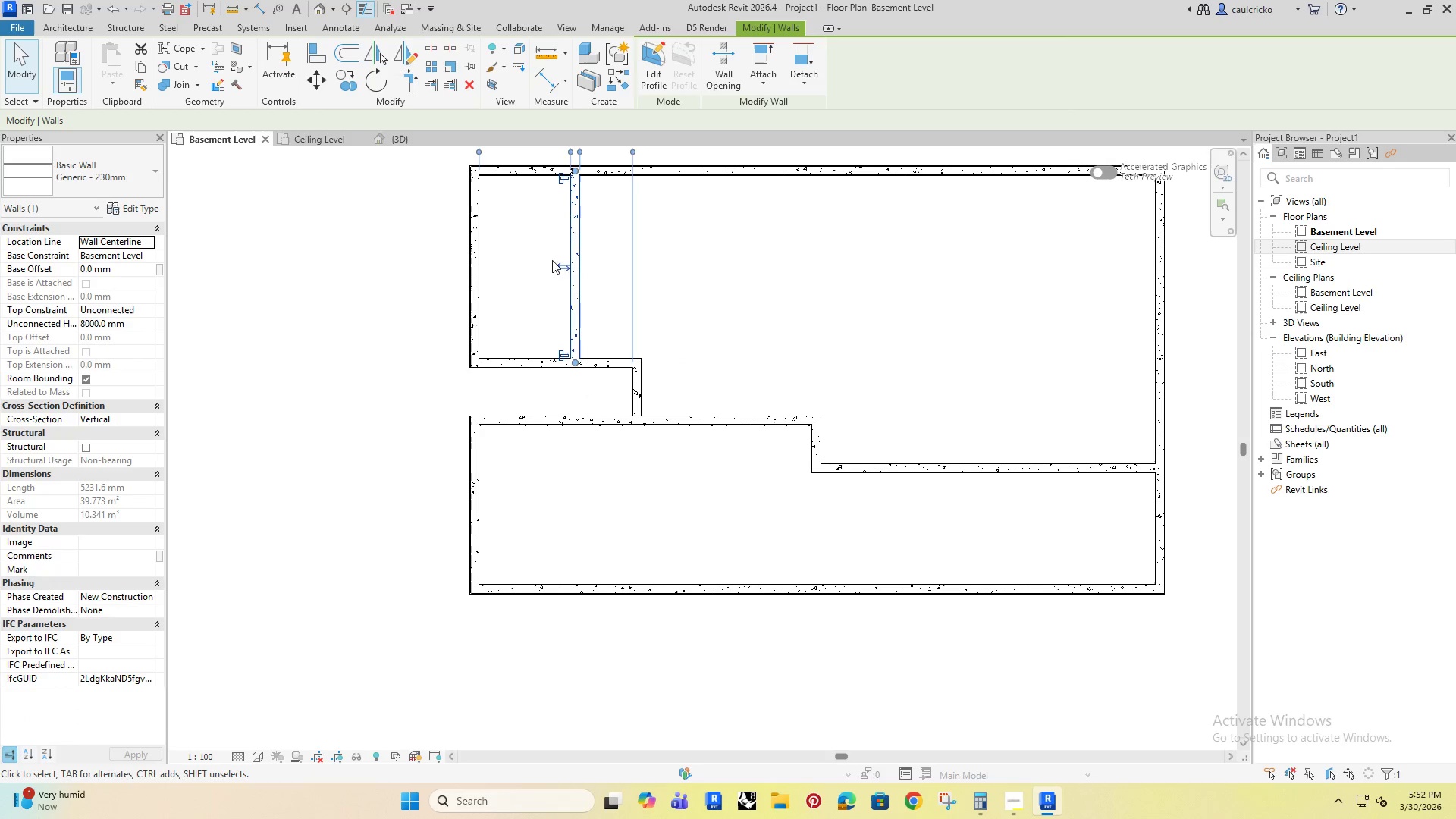 
key(ArrowRight)
 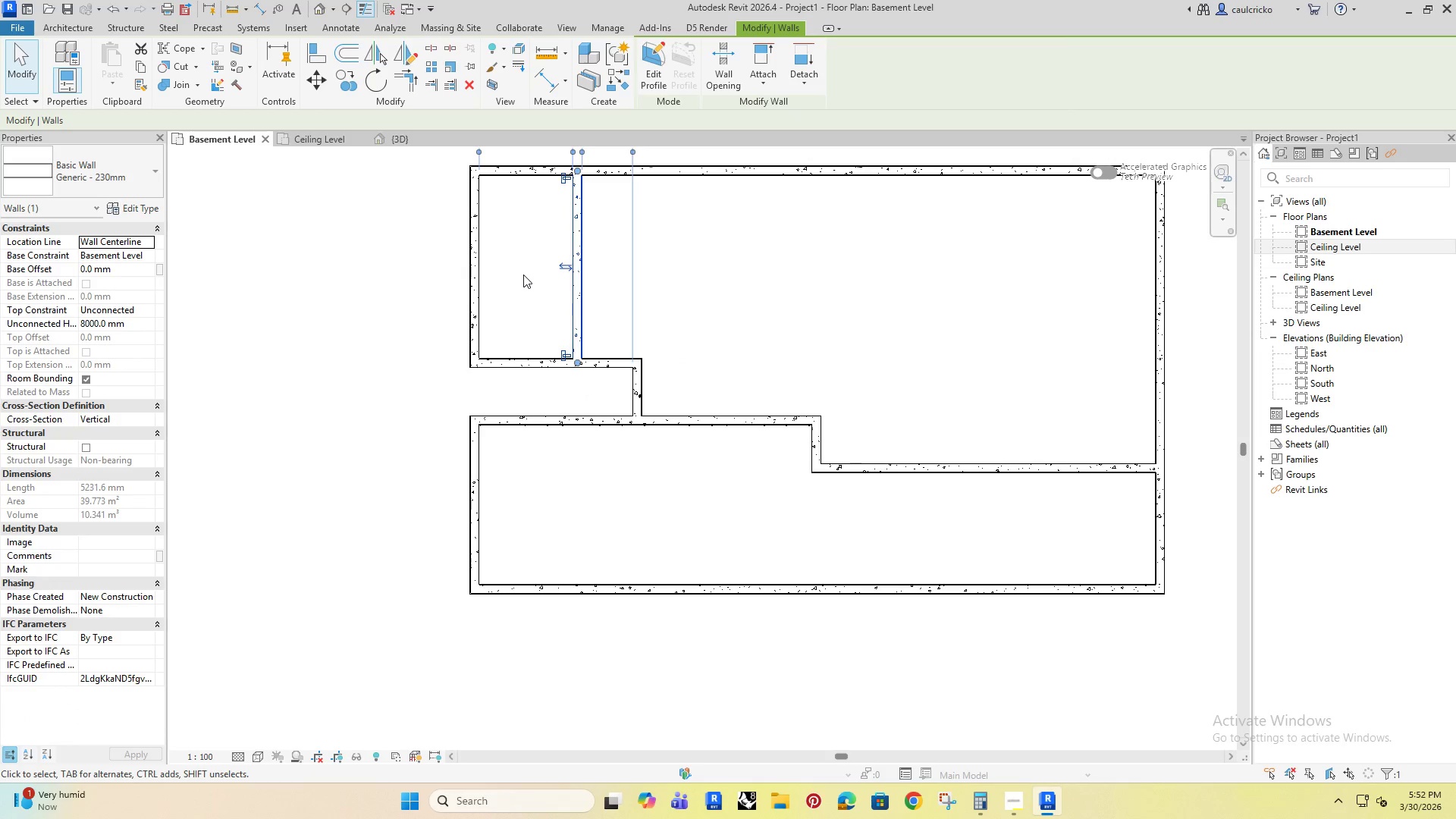 
key(ArrowRight)
 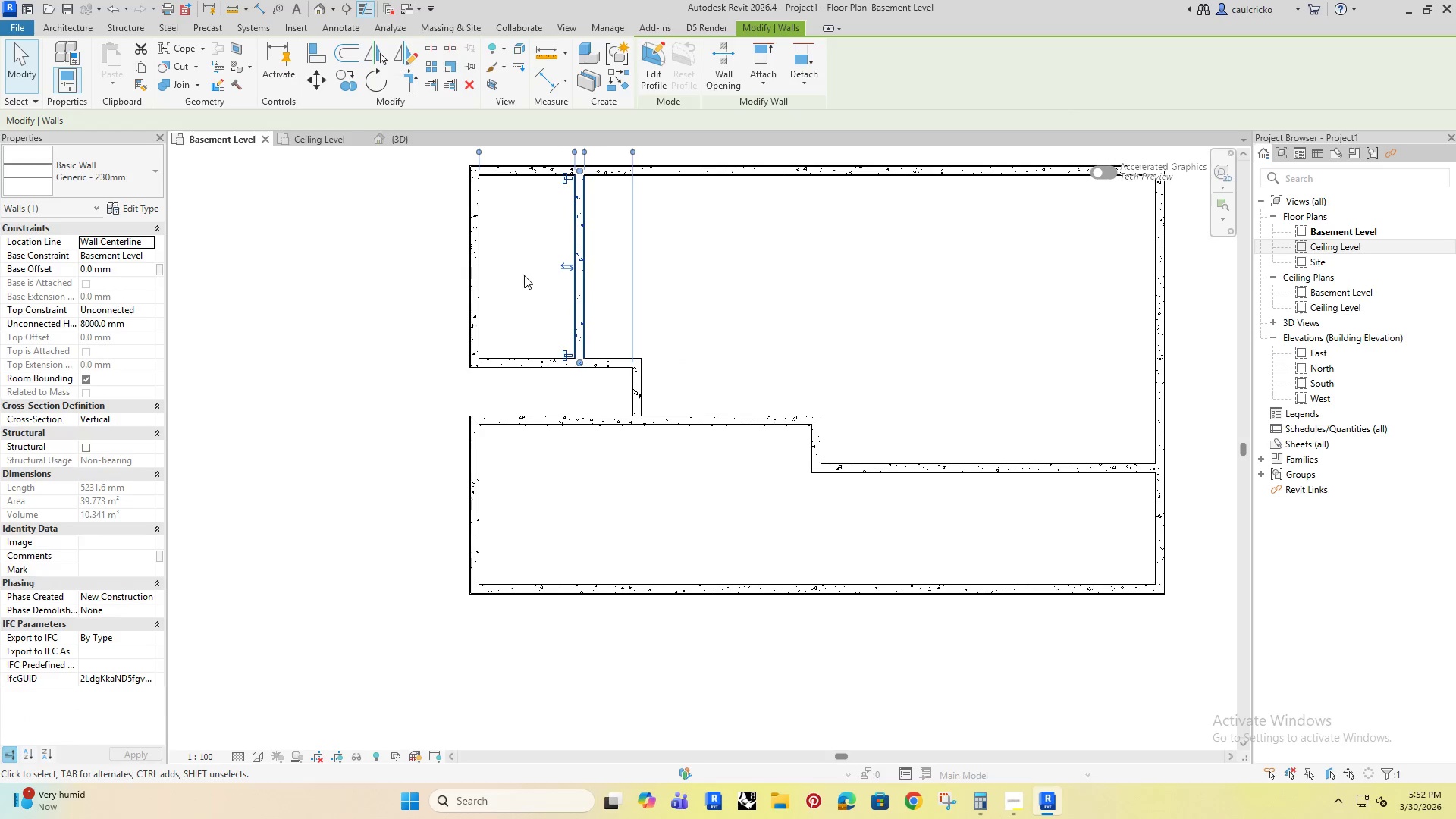 
key(ArrowRight)
 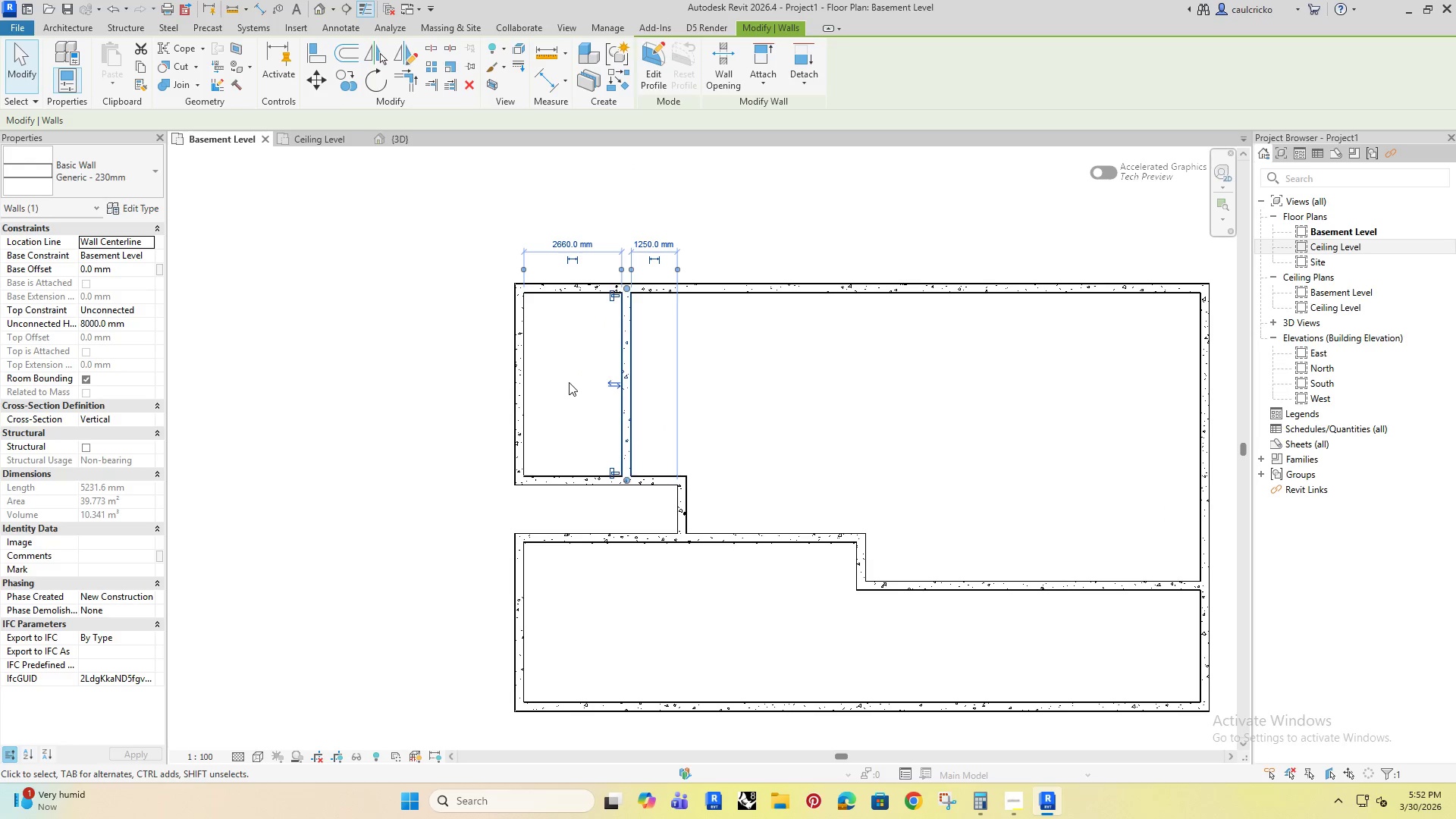 
left_click([565, 367])
 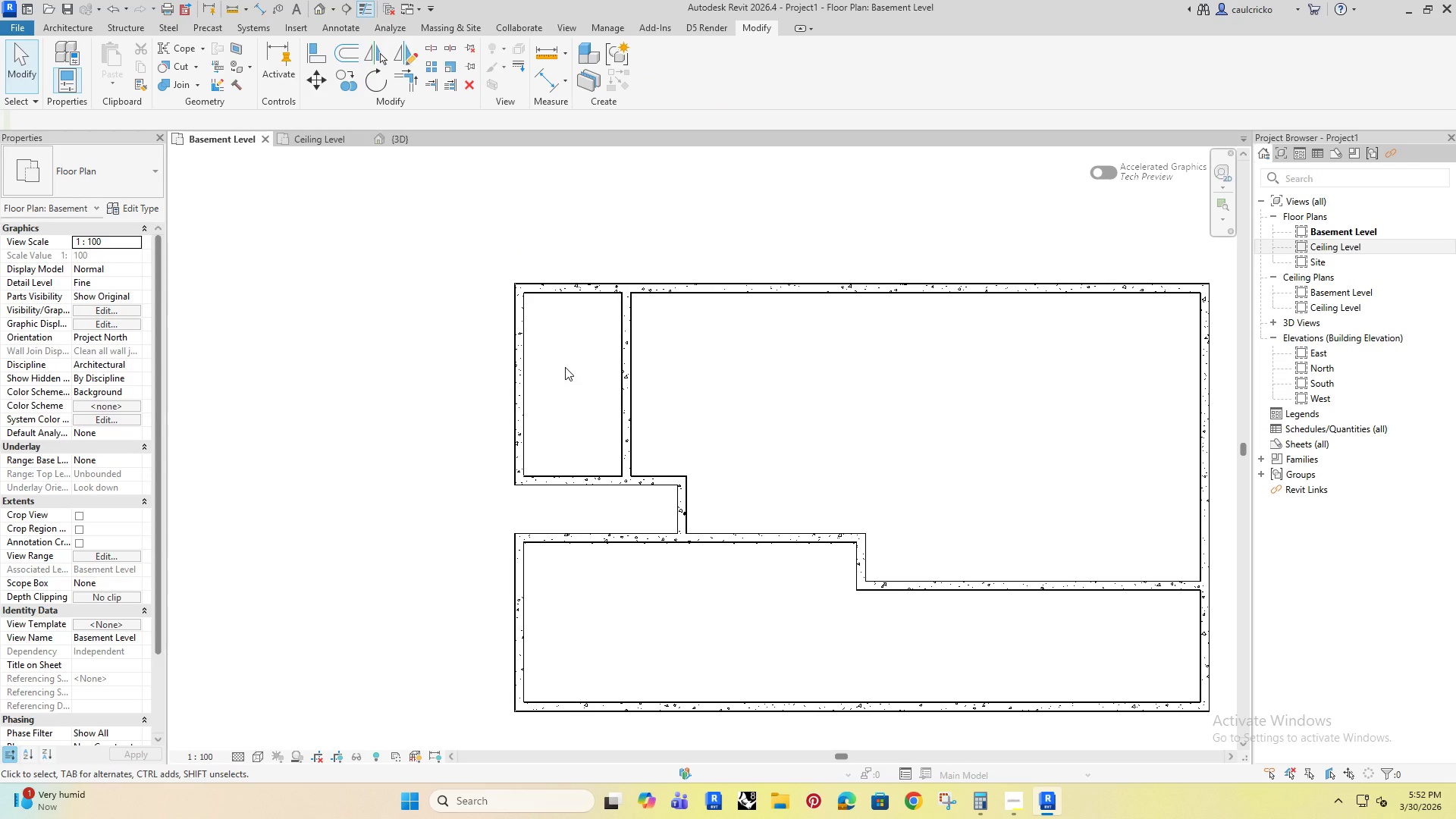 
type(wa)
 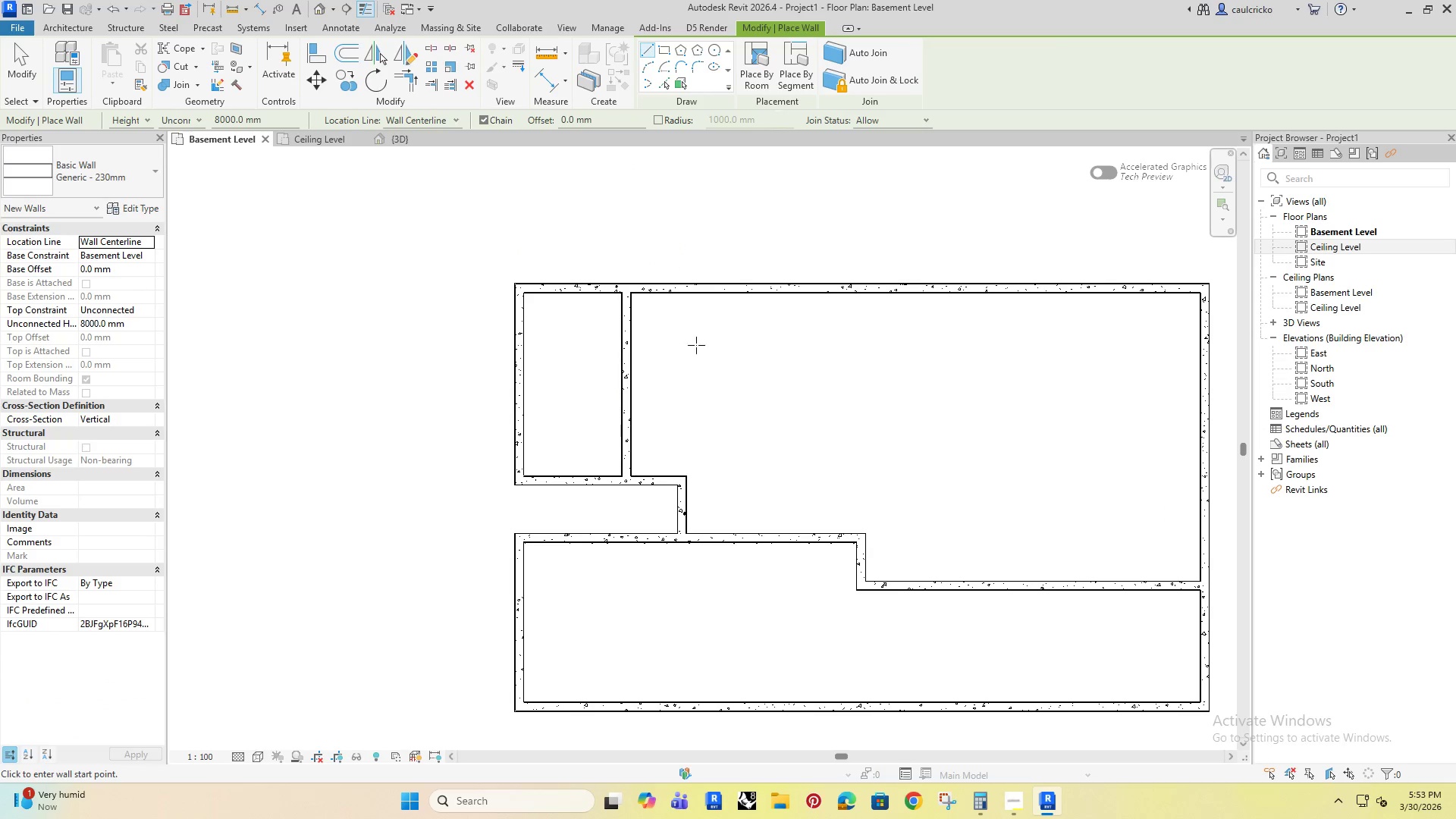 
left_click([664, 345])
 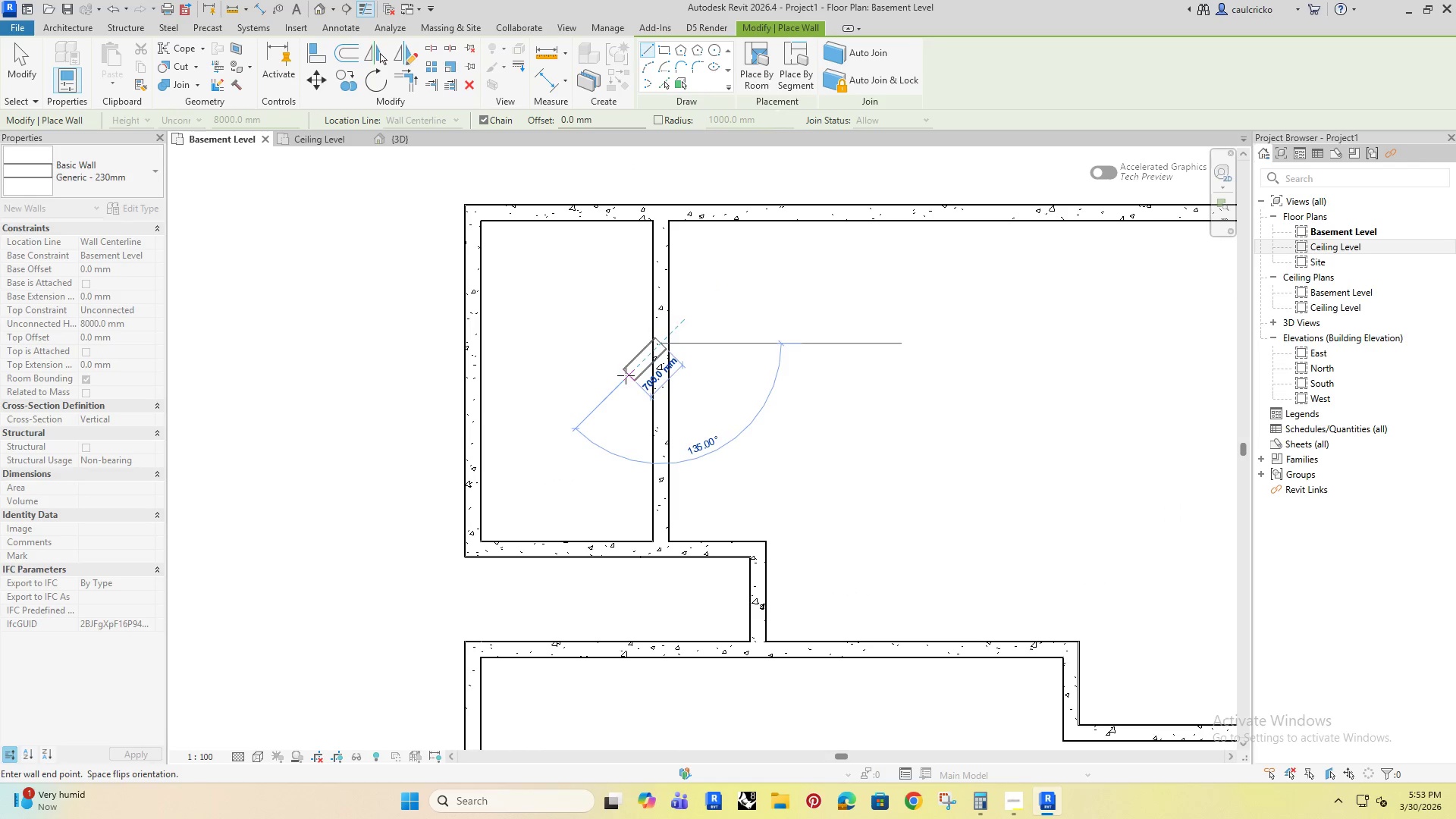 
scroll: coordinate [581, 389], scroll_direction: up, amount: 4.0
 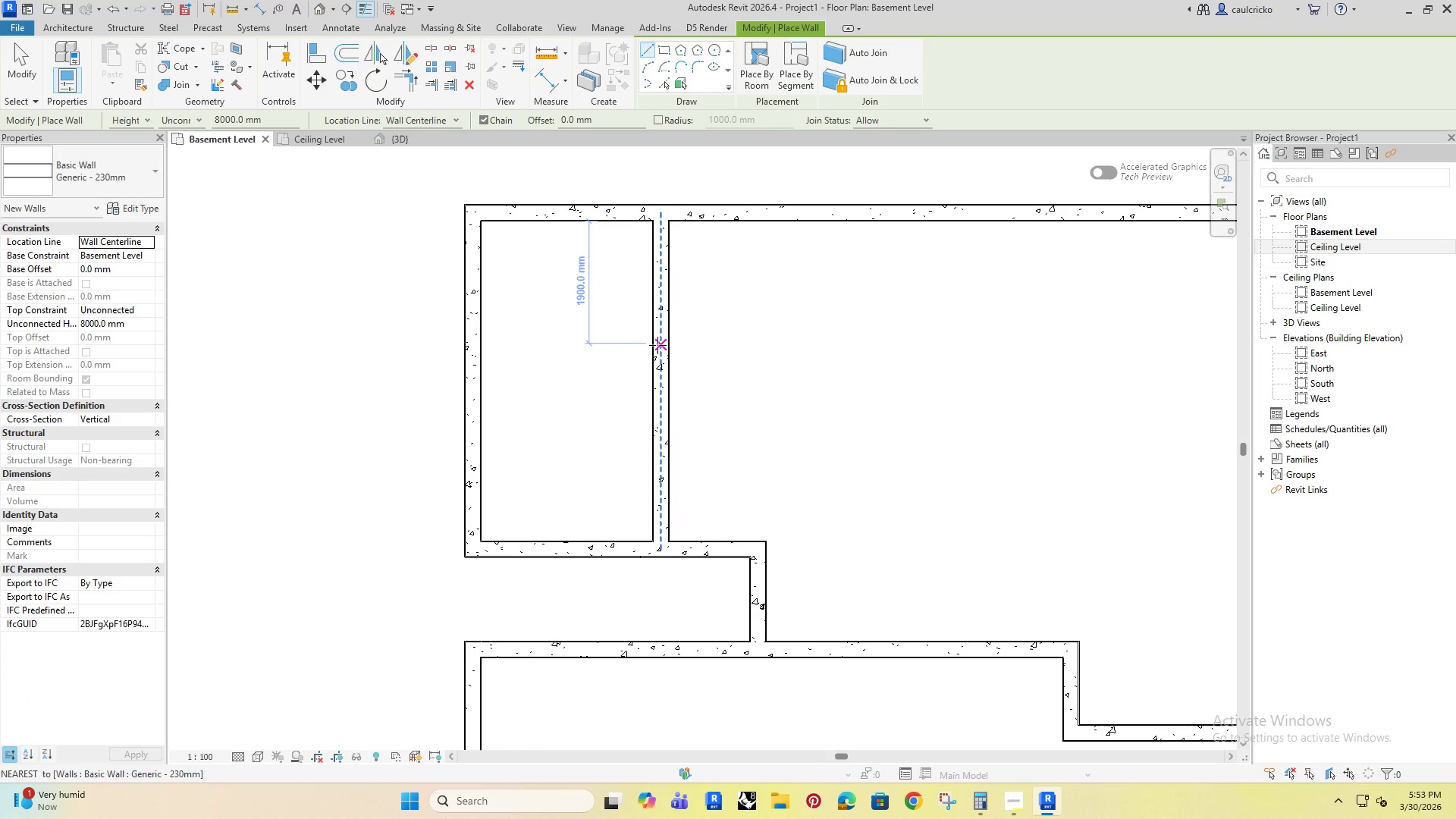 
left_click([626, 376])
 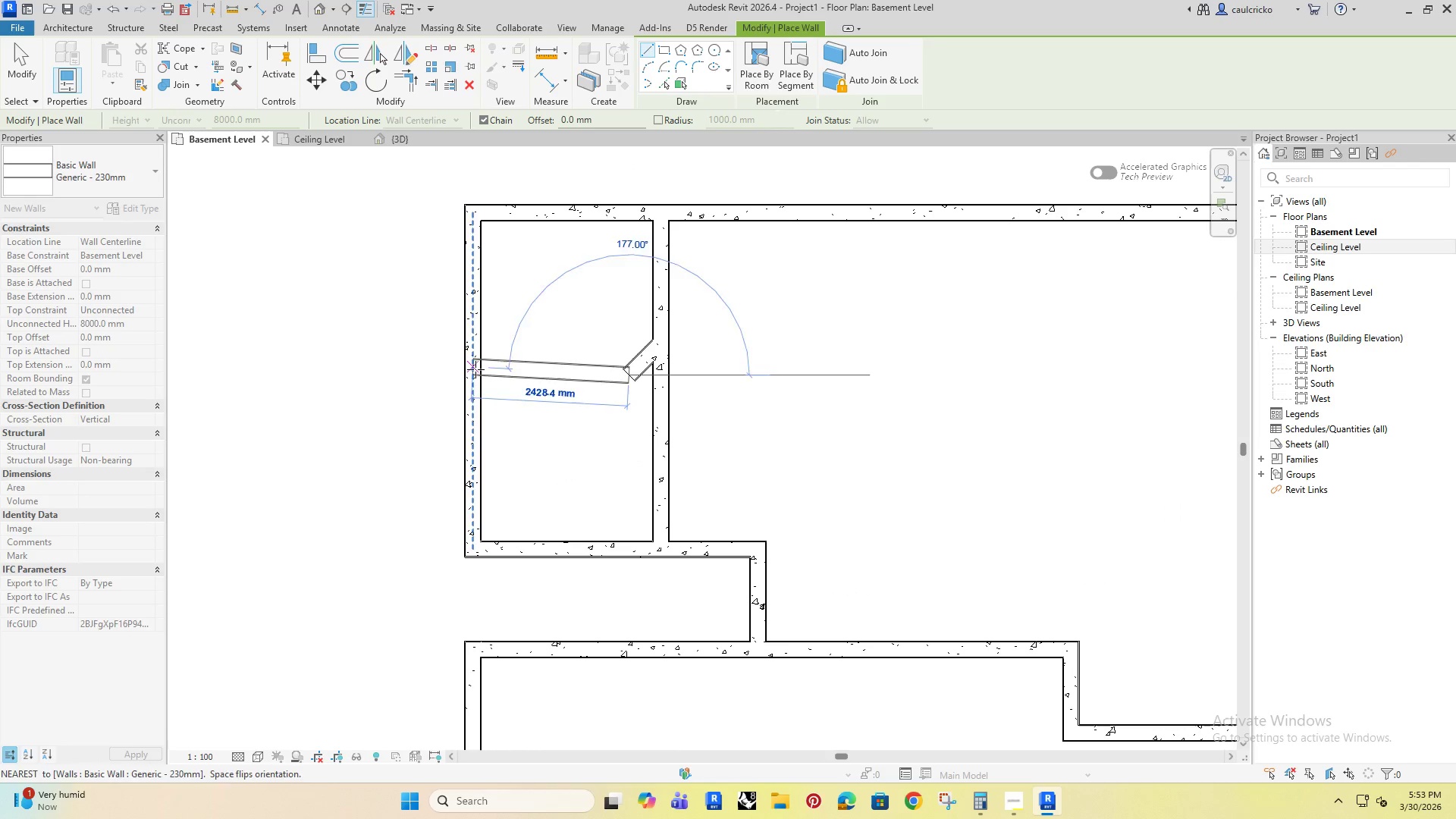 
left_click([475, 372])
 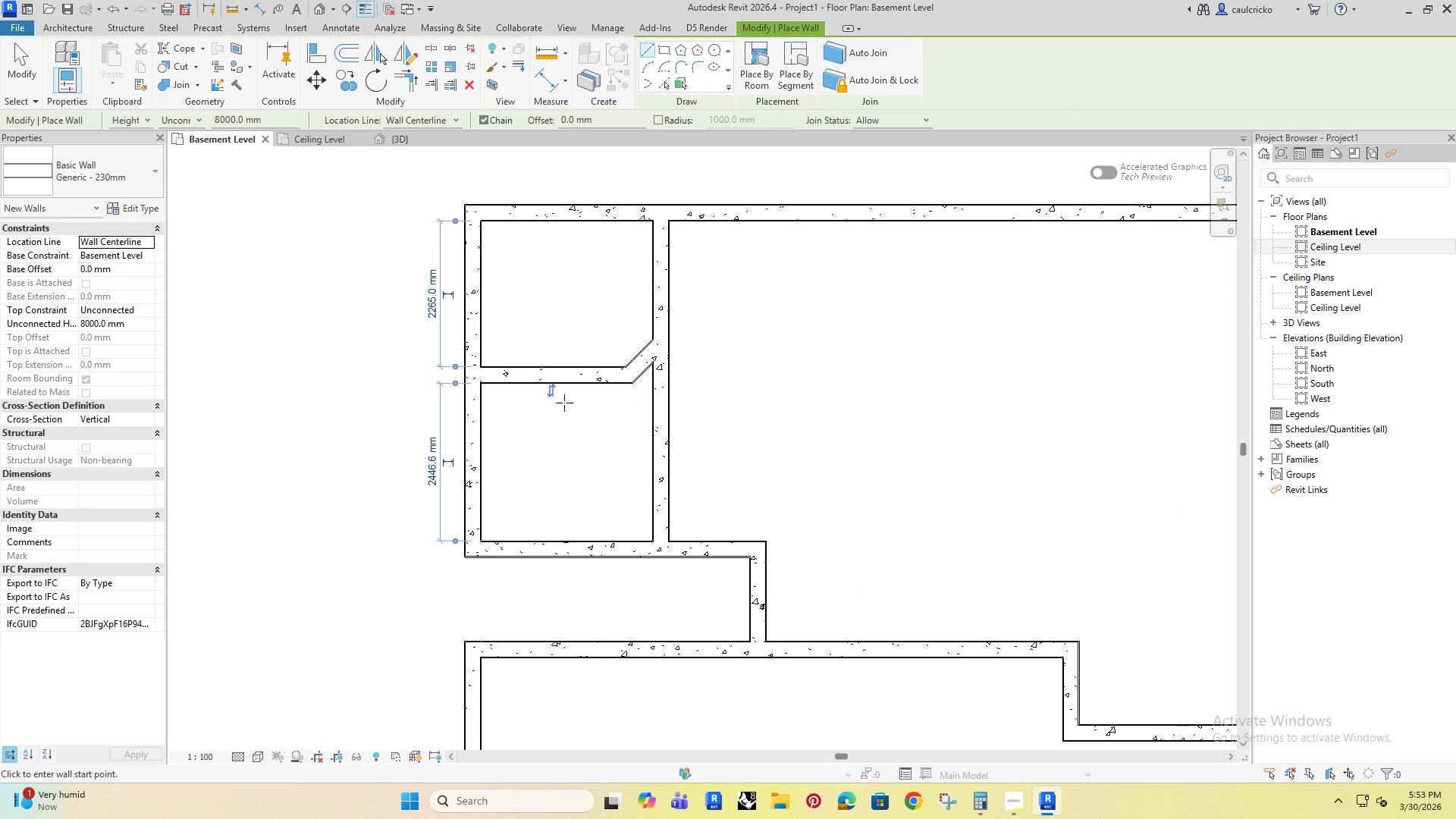 
key(Escape)
 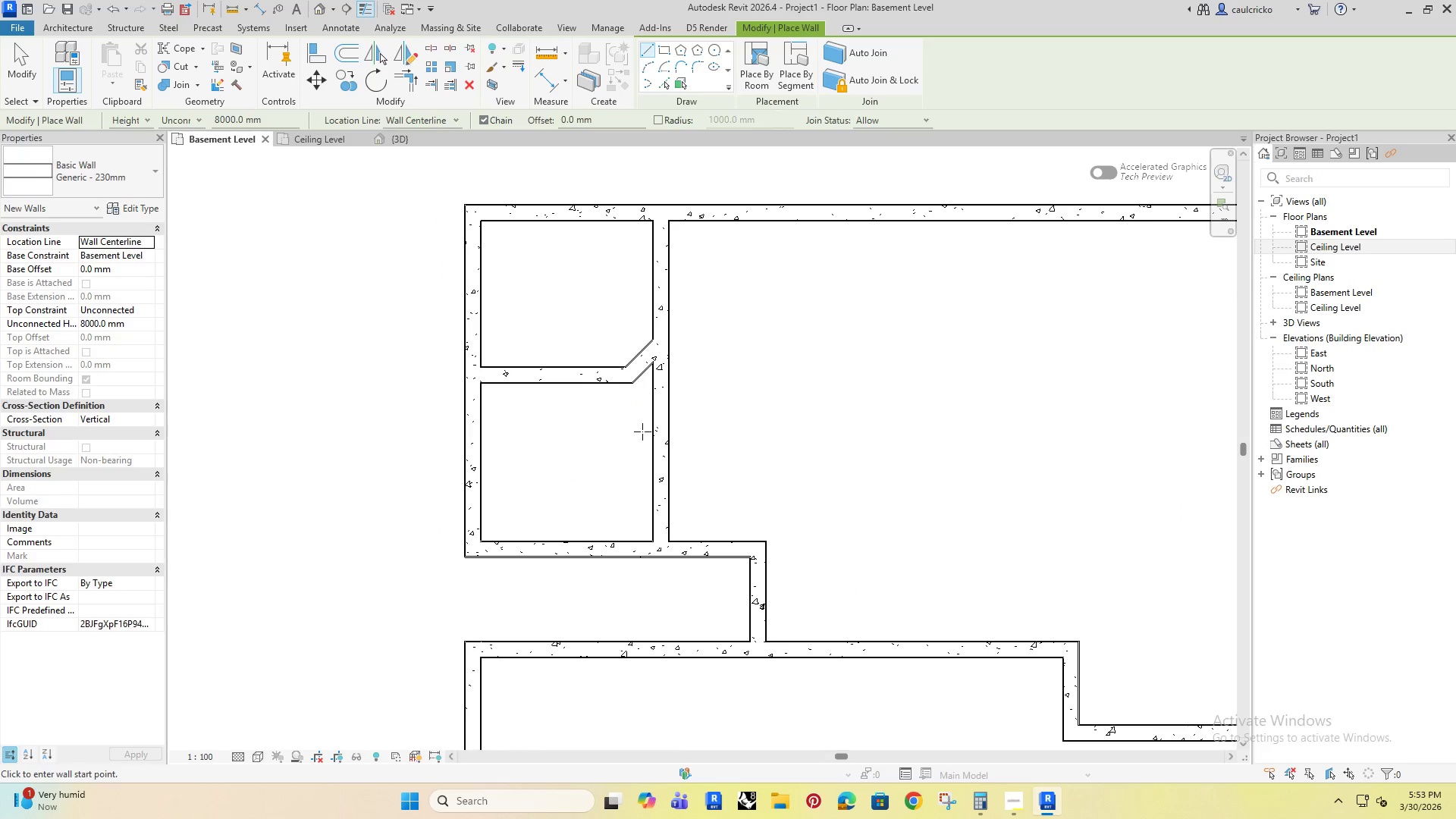 
key(Escape)
 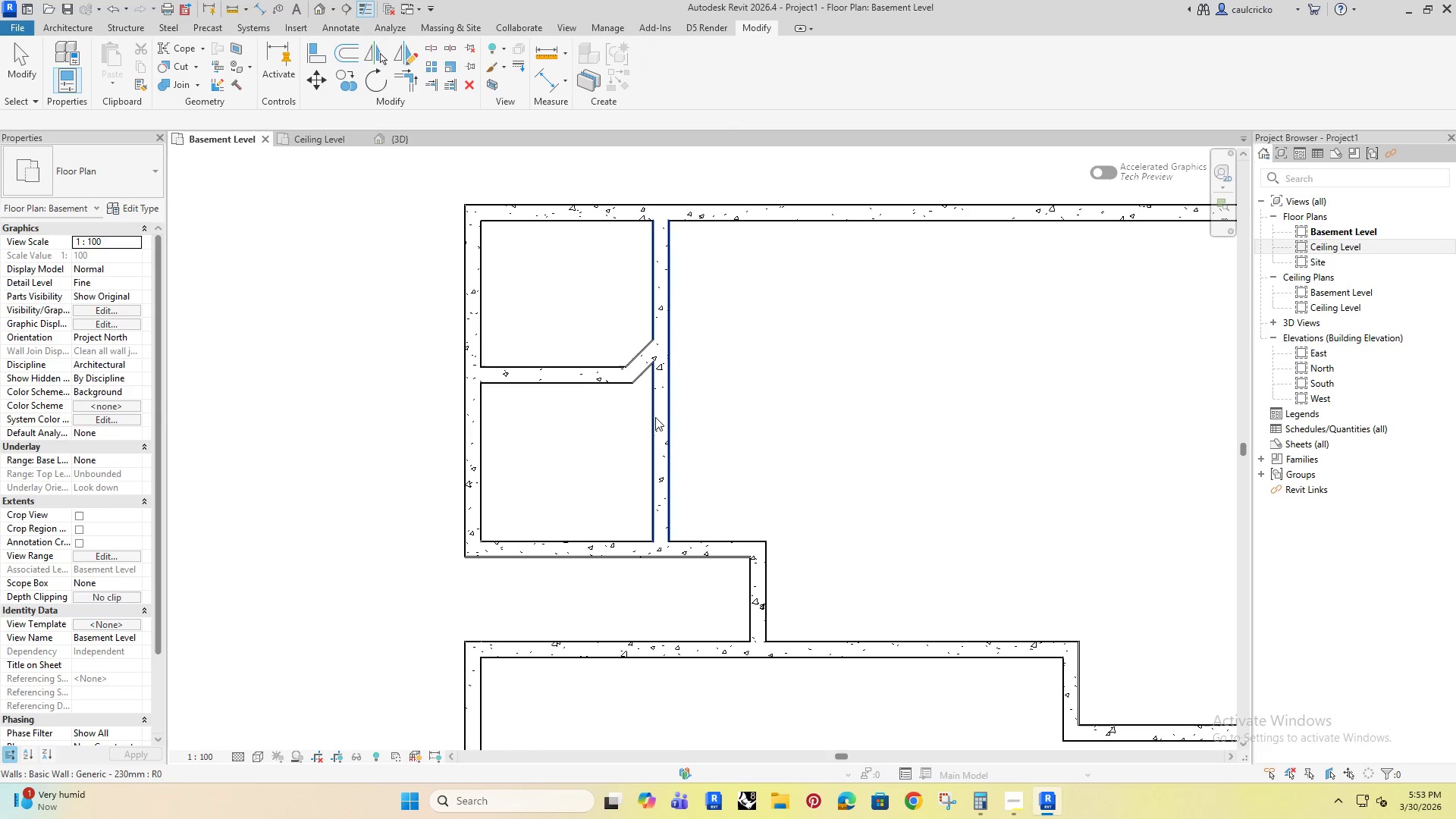 
key(Escape)
 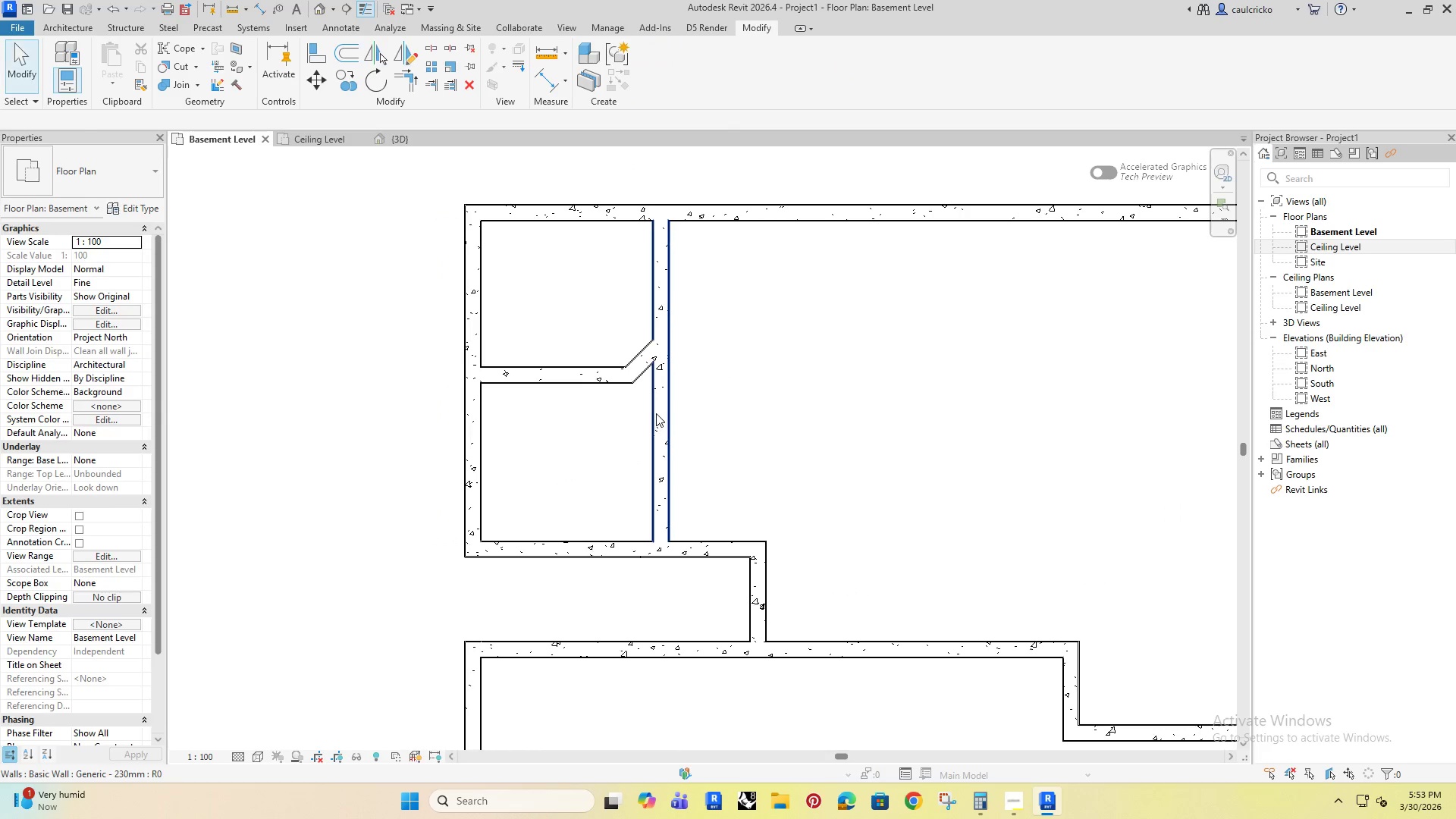 
left_click([656, 413])
 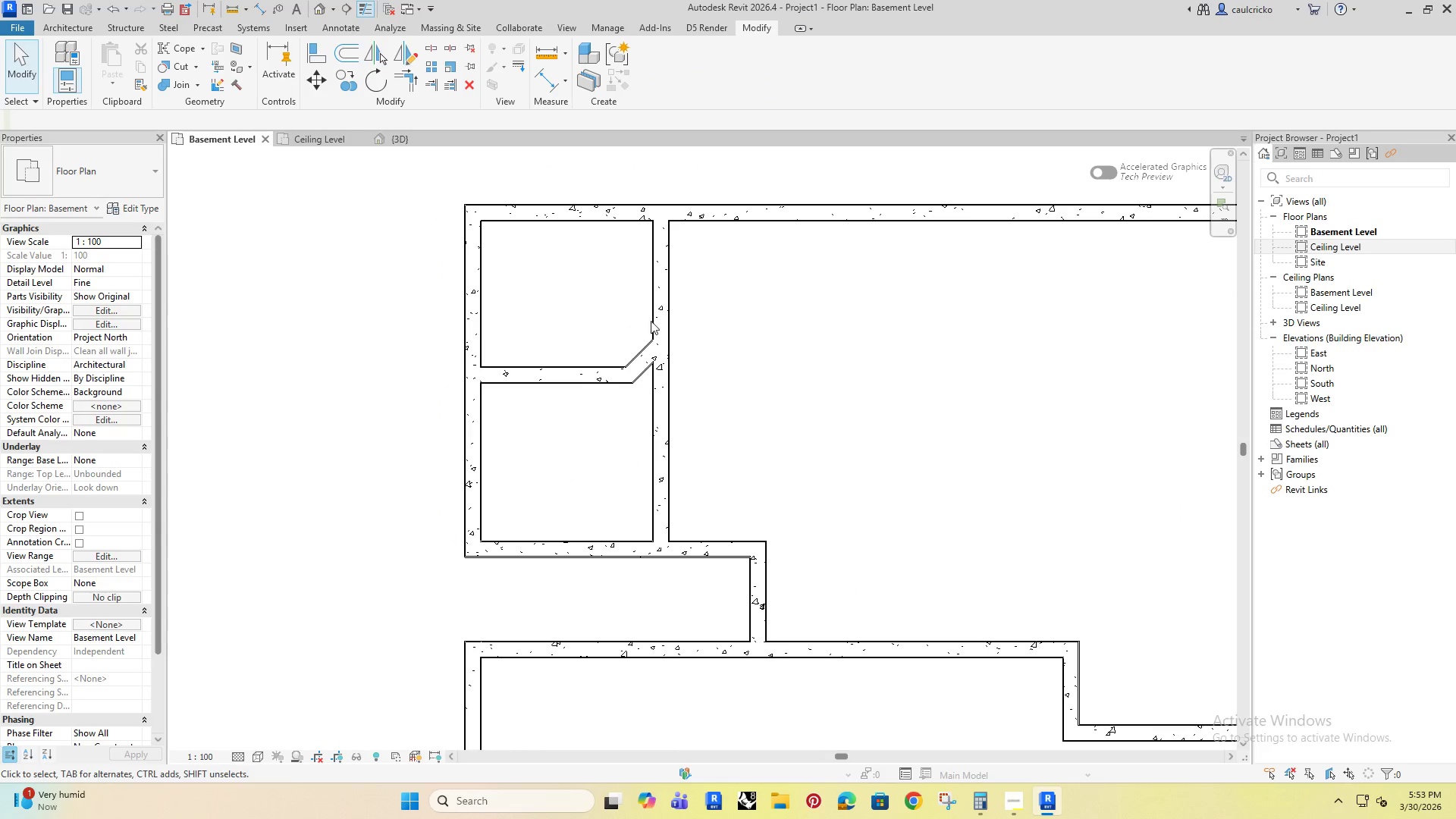 
left_click([648, 357])
 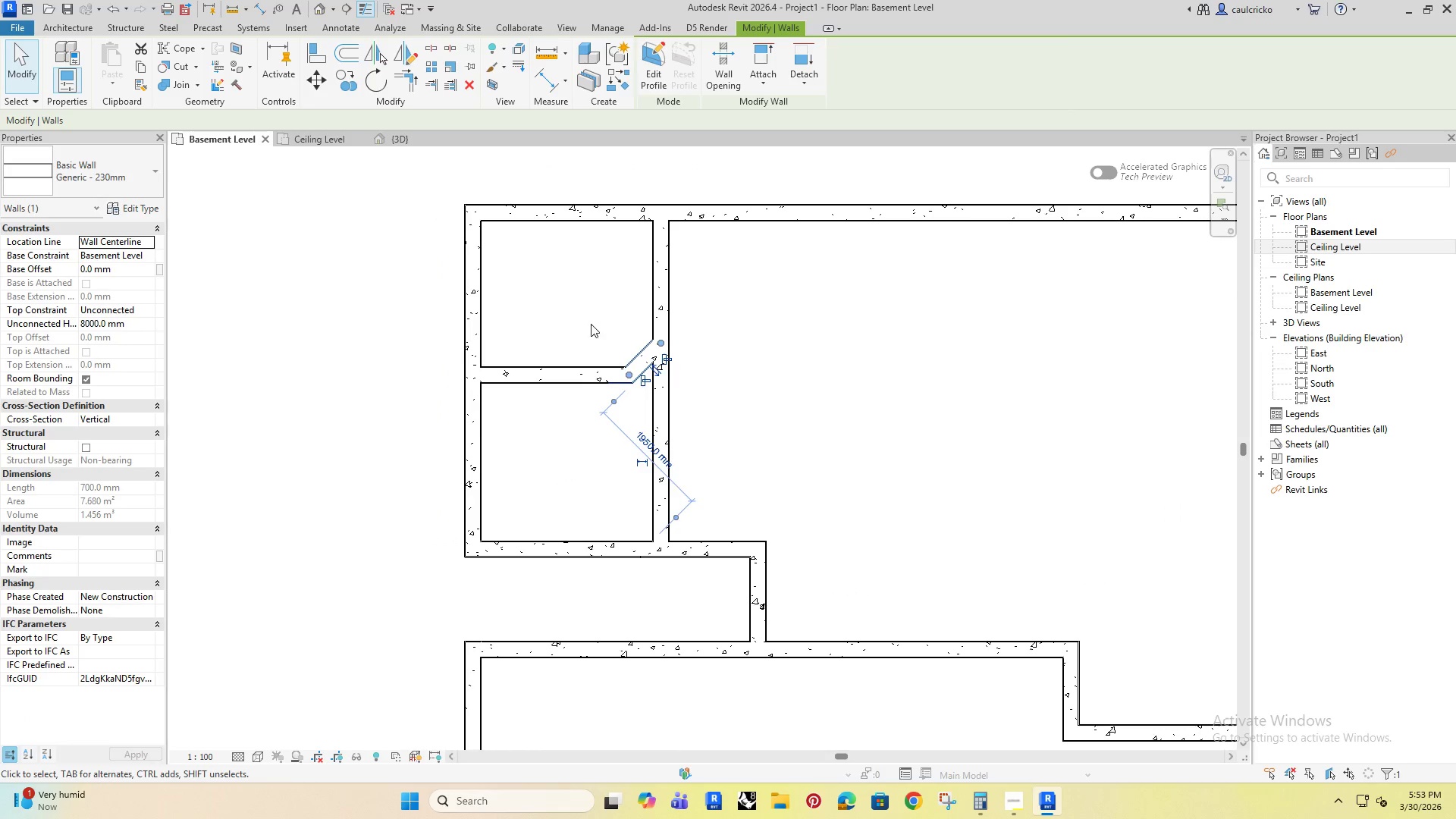 
left_click([588, 323])
 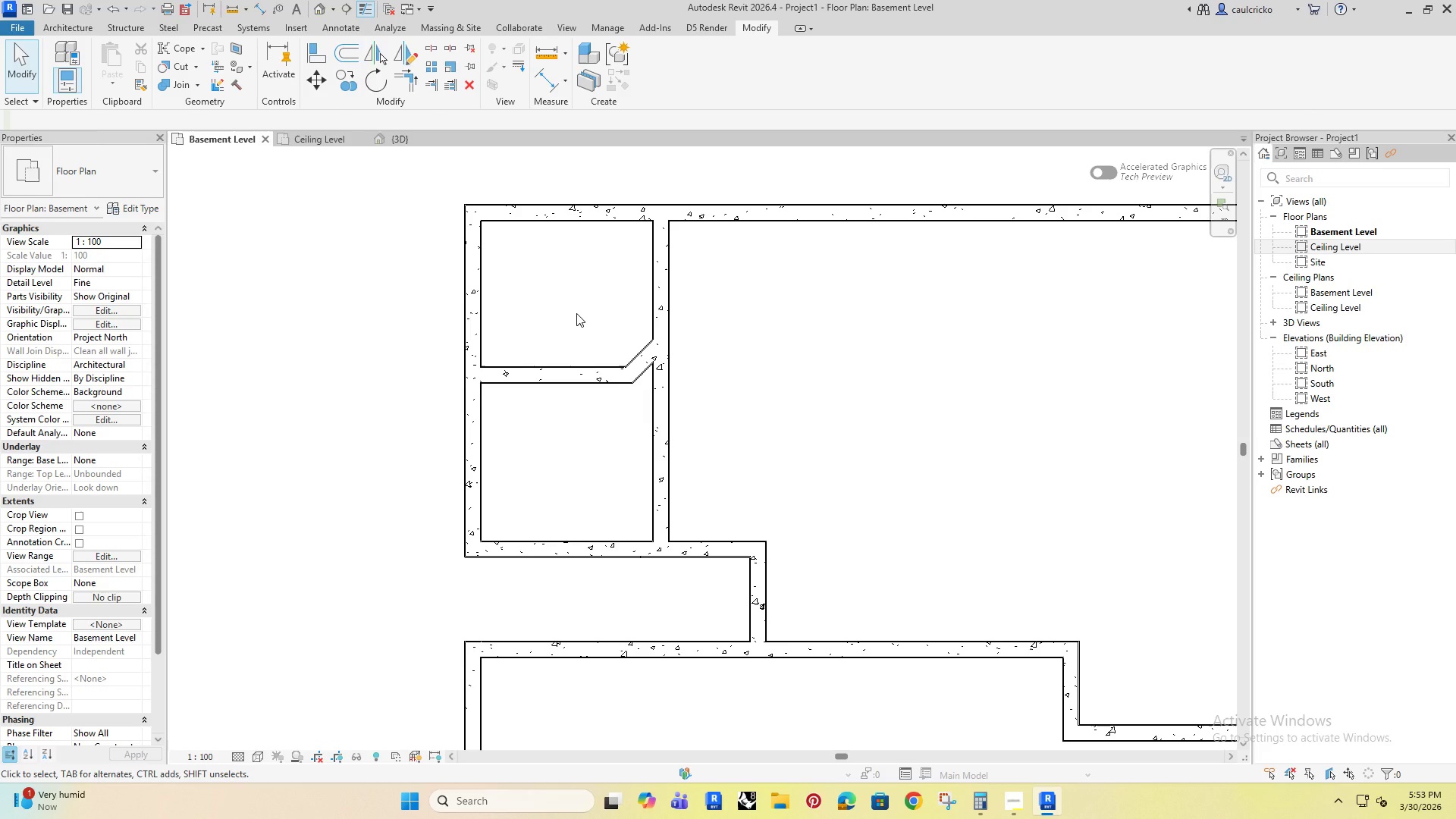 
left_click([576, 313])
 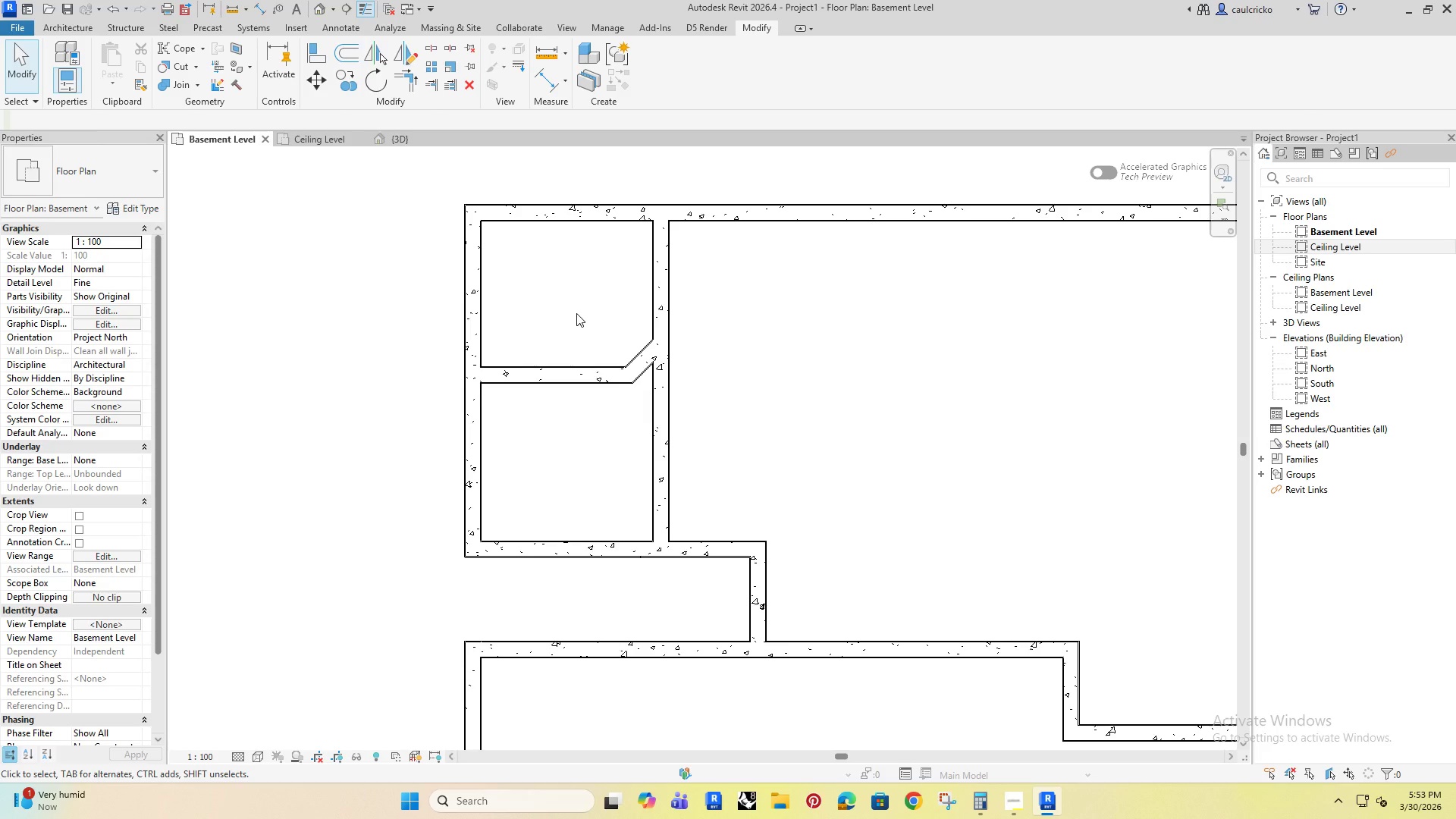 
type(di)
 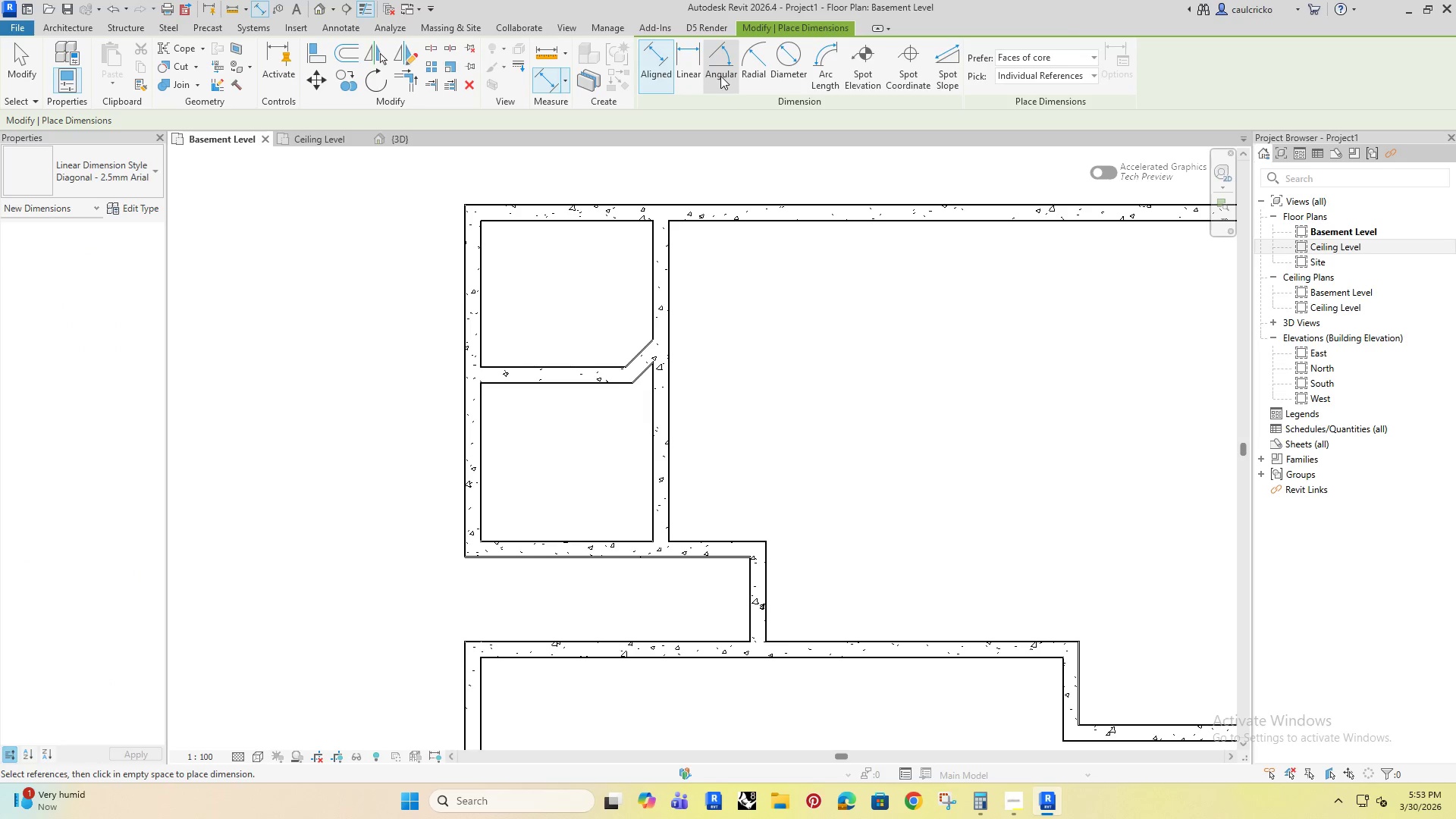 
left_click([716, 71])
 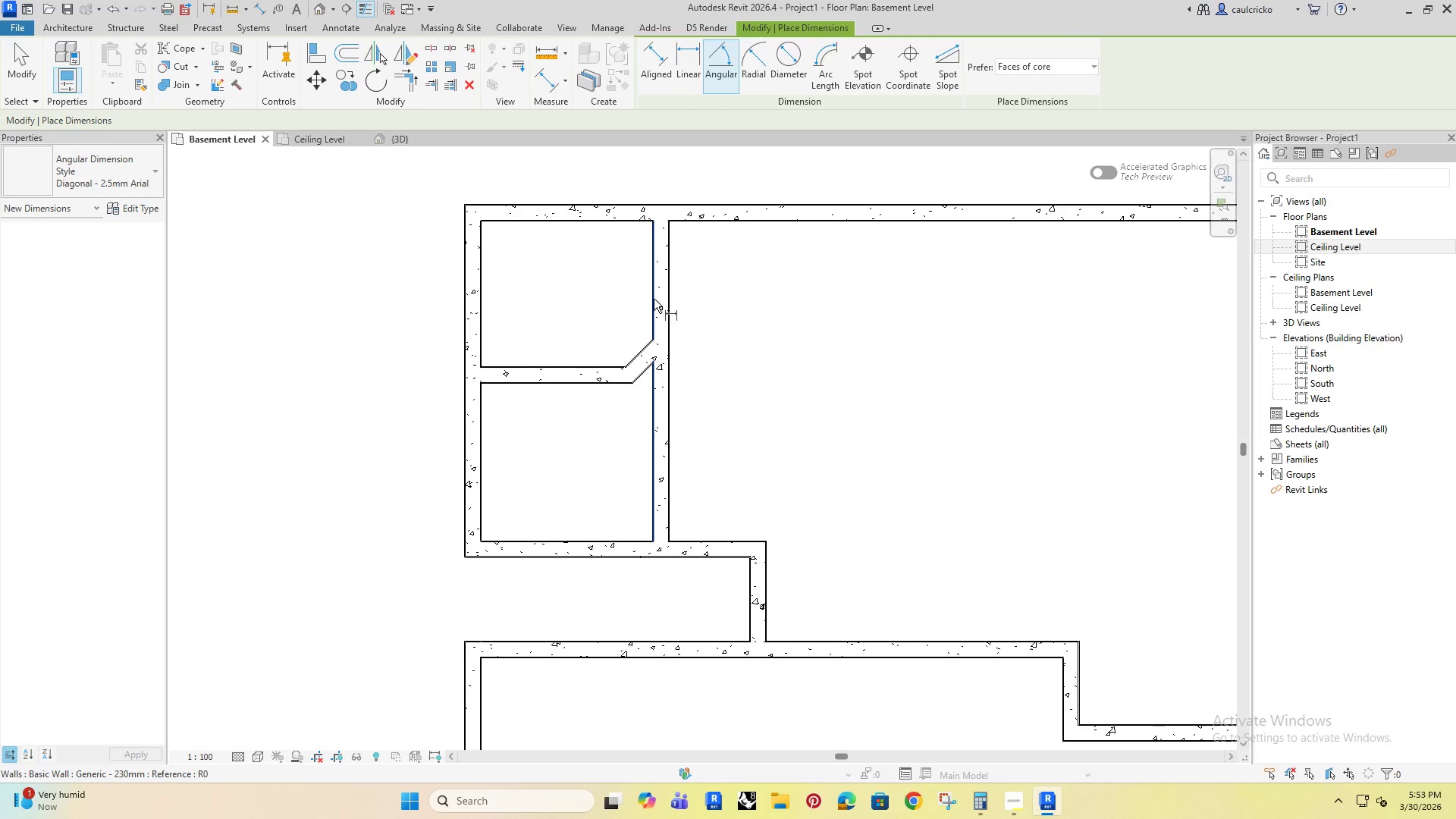 
left_click([654, 299])
 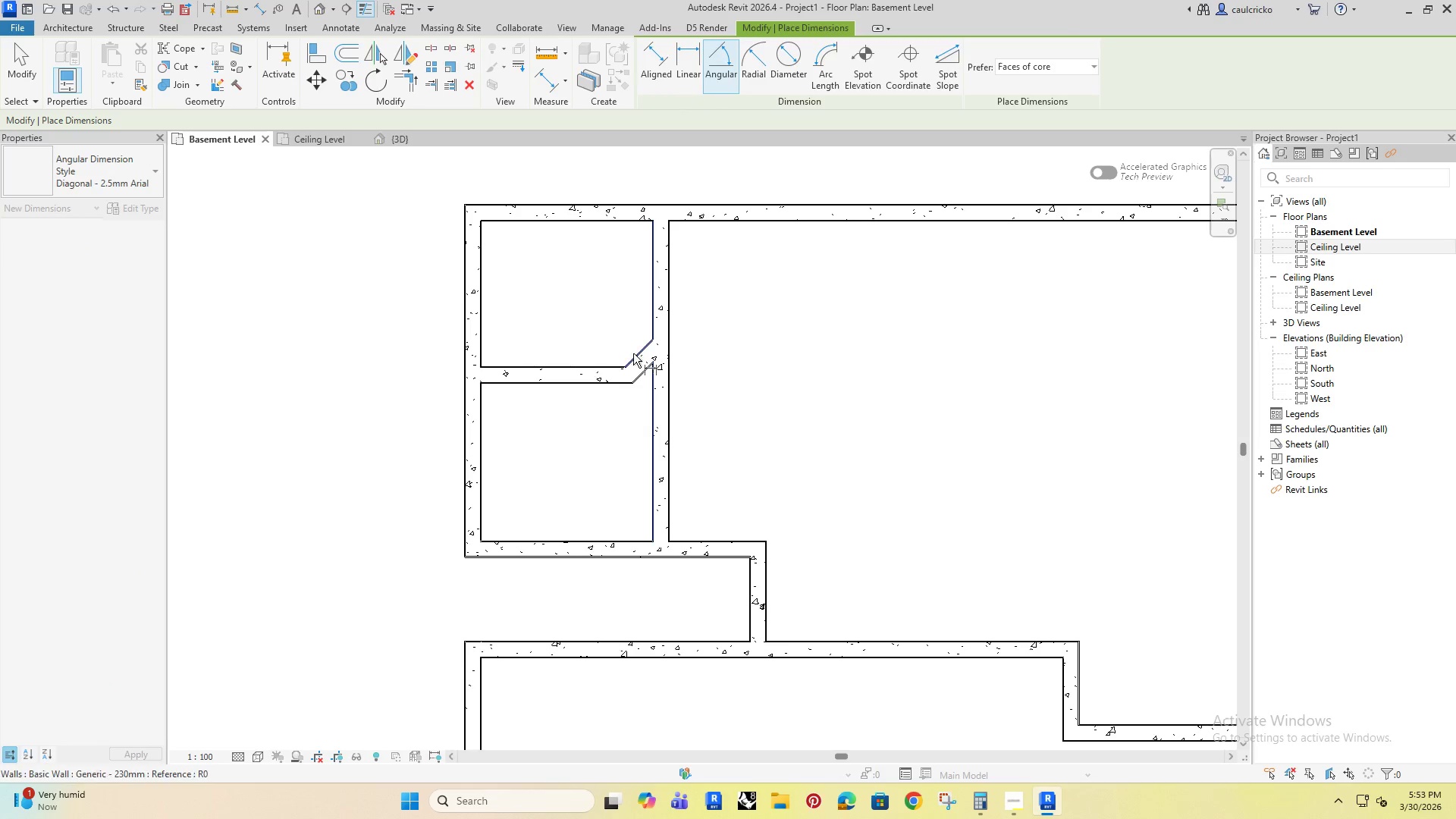 
left_click([636, 354])
 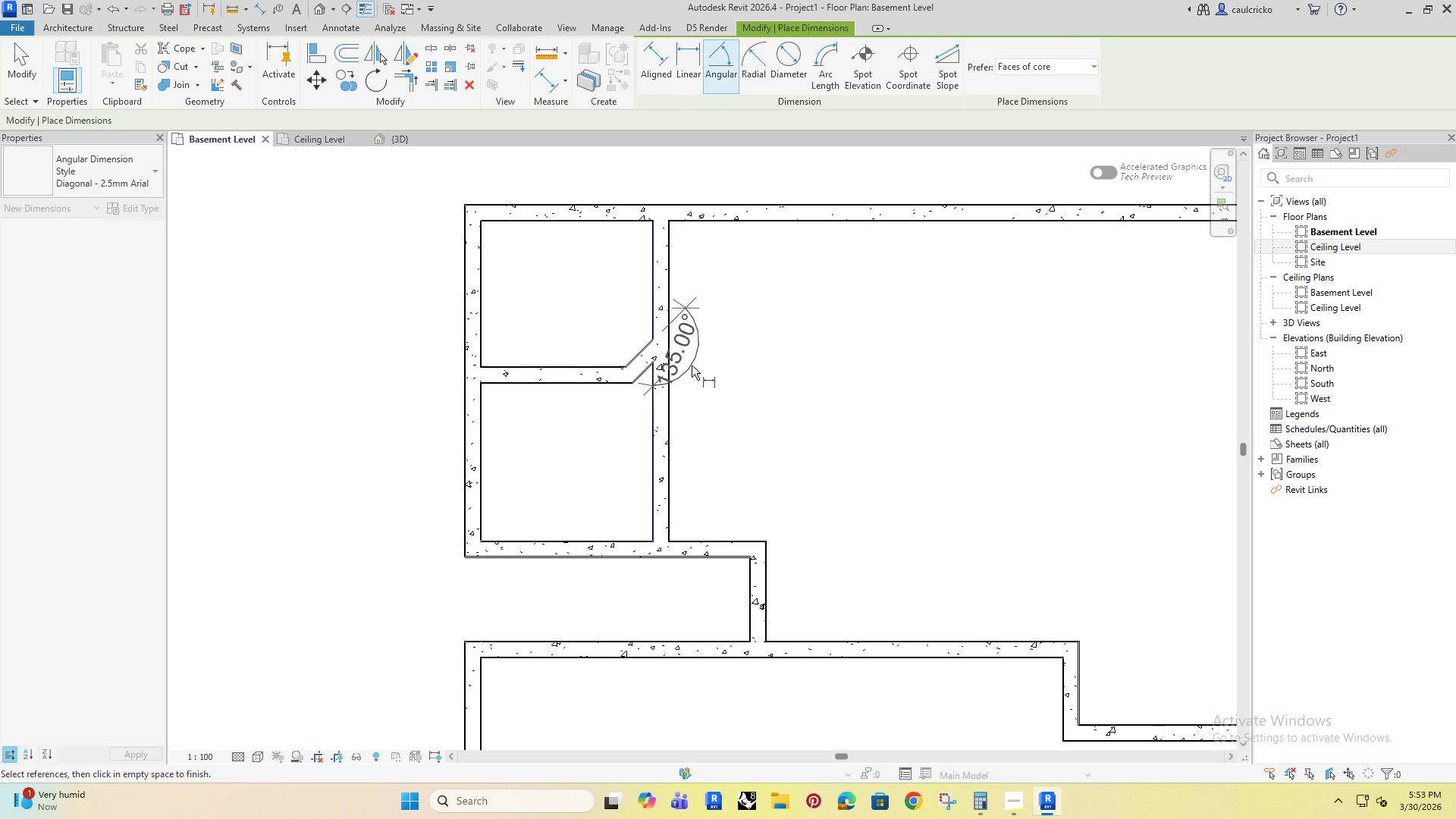 
key(Escape)
 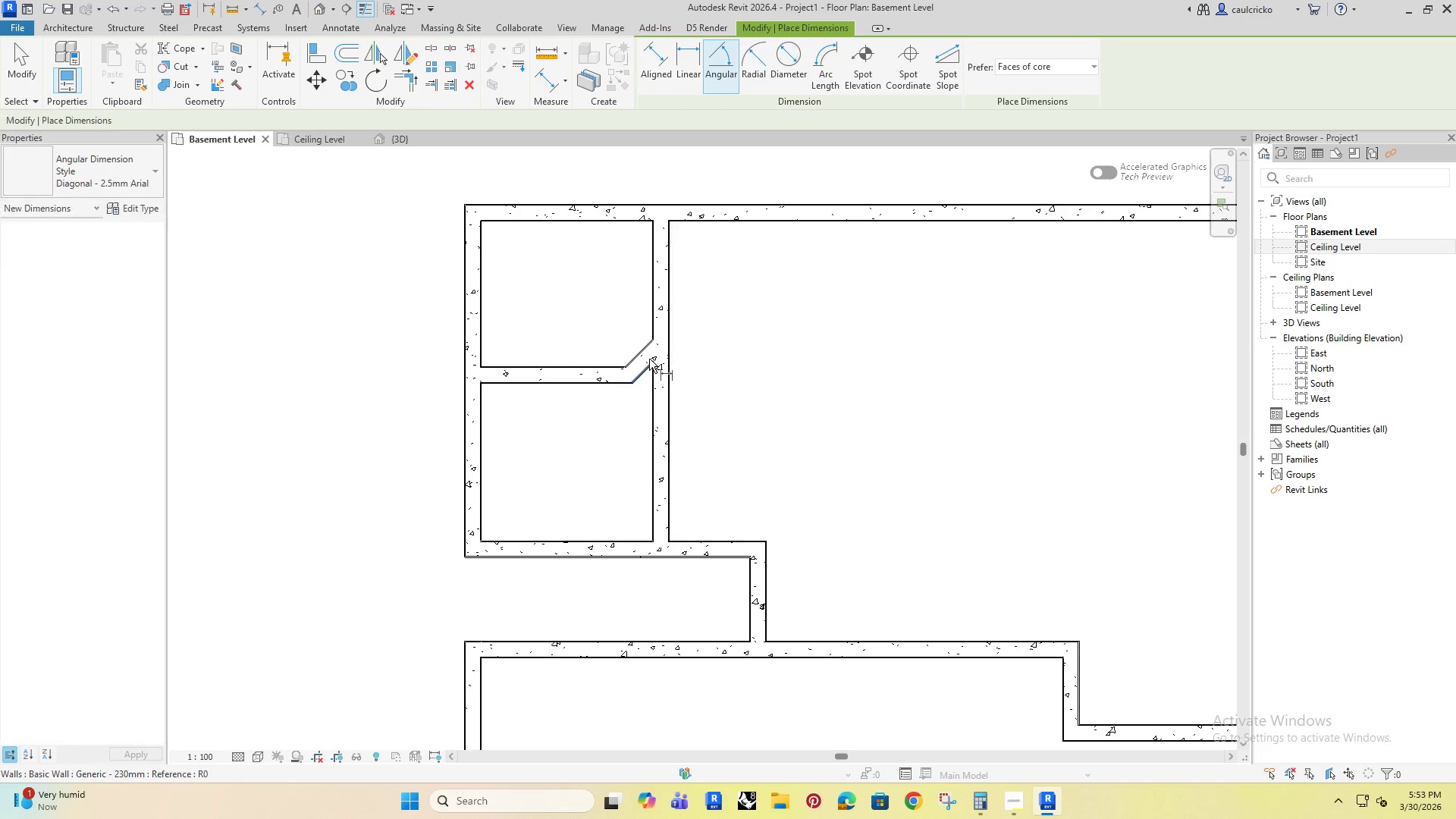 
key(Escape)
 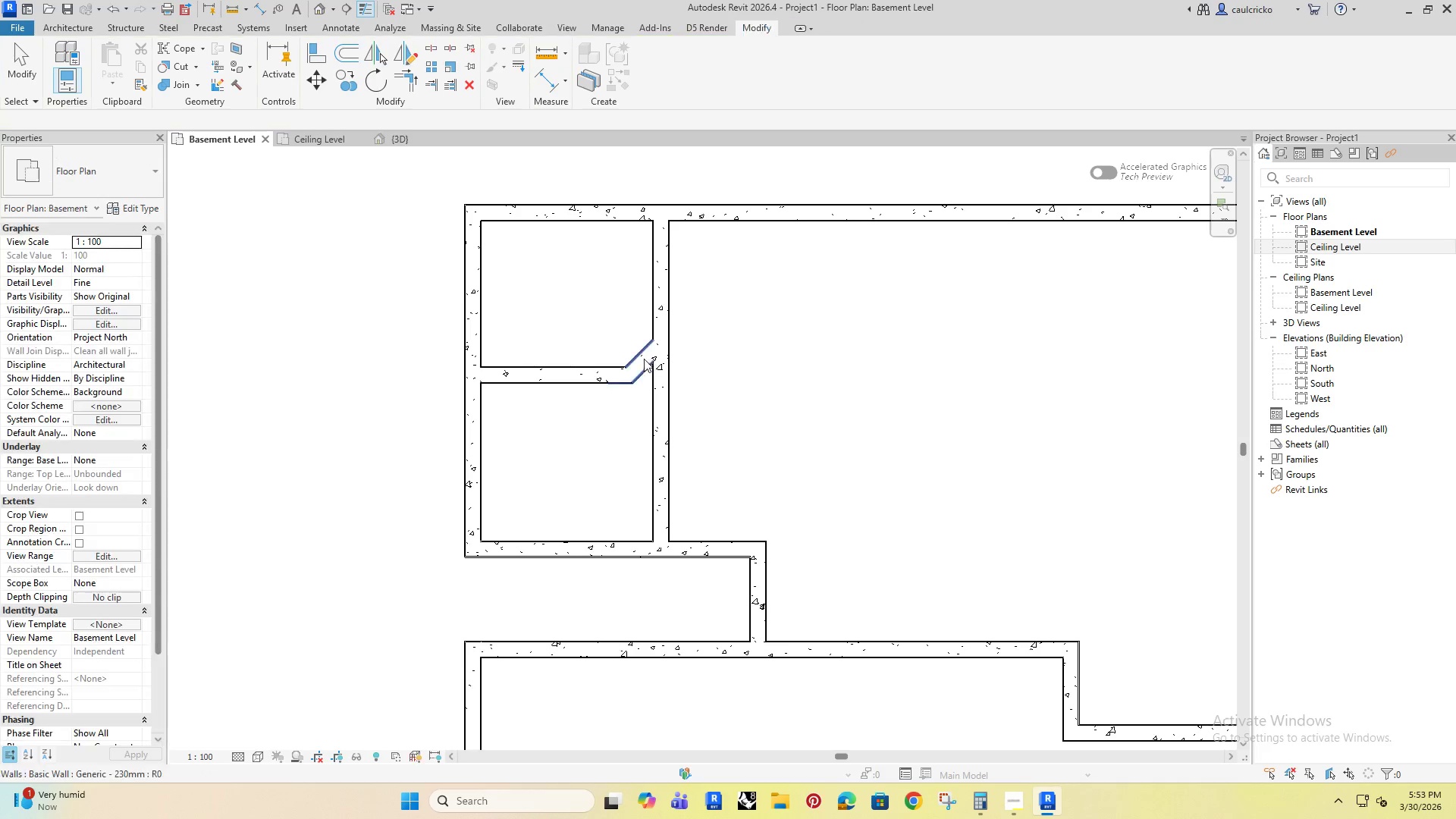 
key(Escape)
 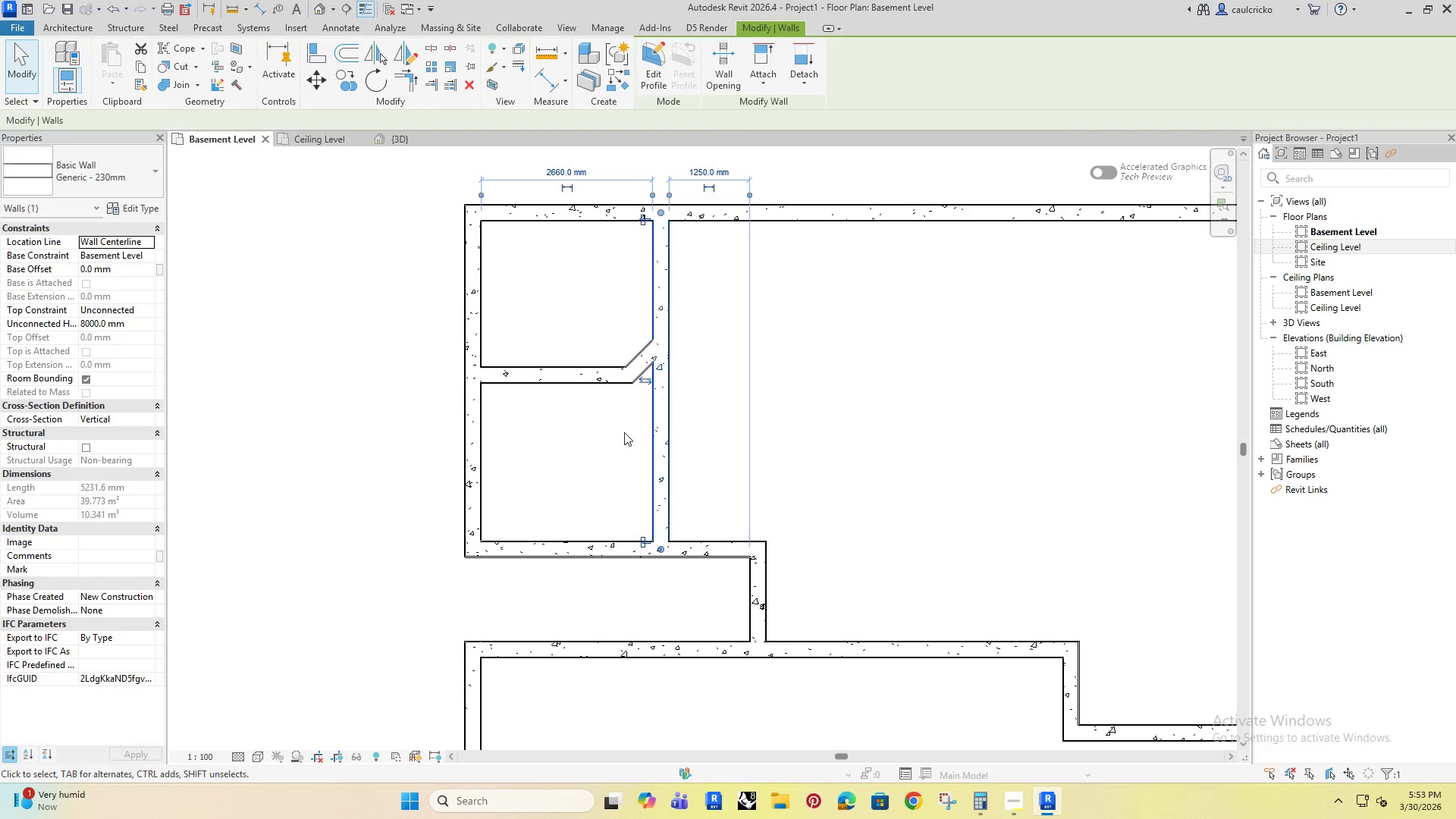 
double_click([601, 466])
 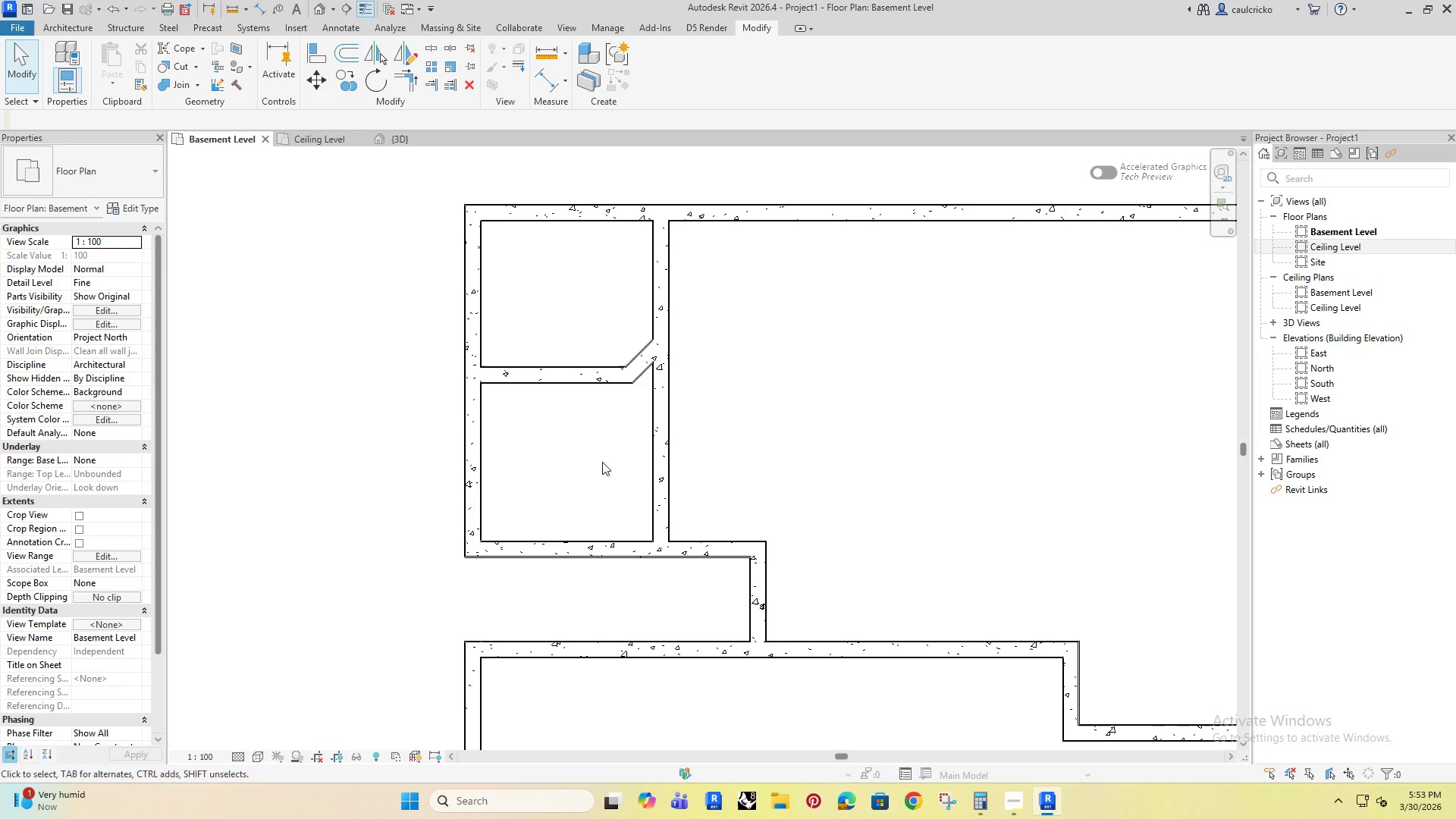 
type(tr)
 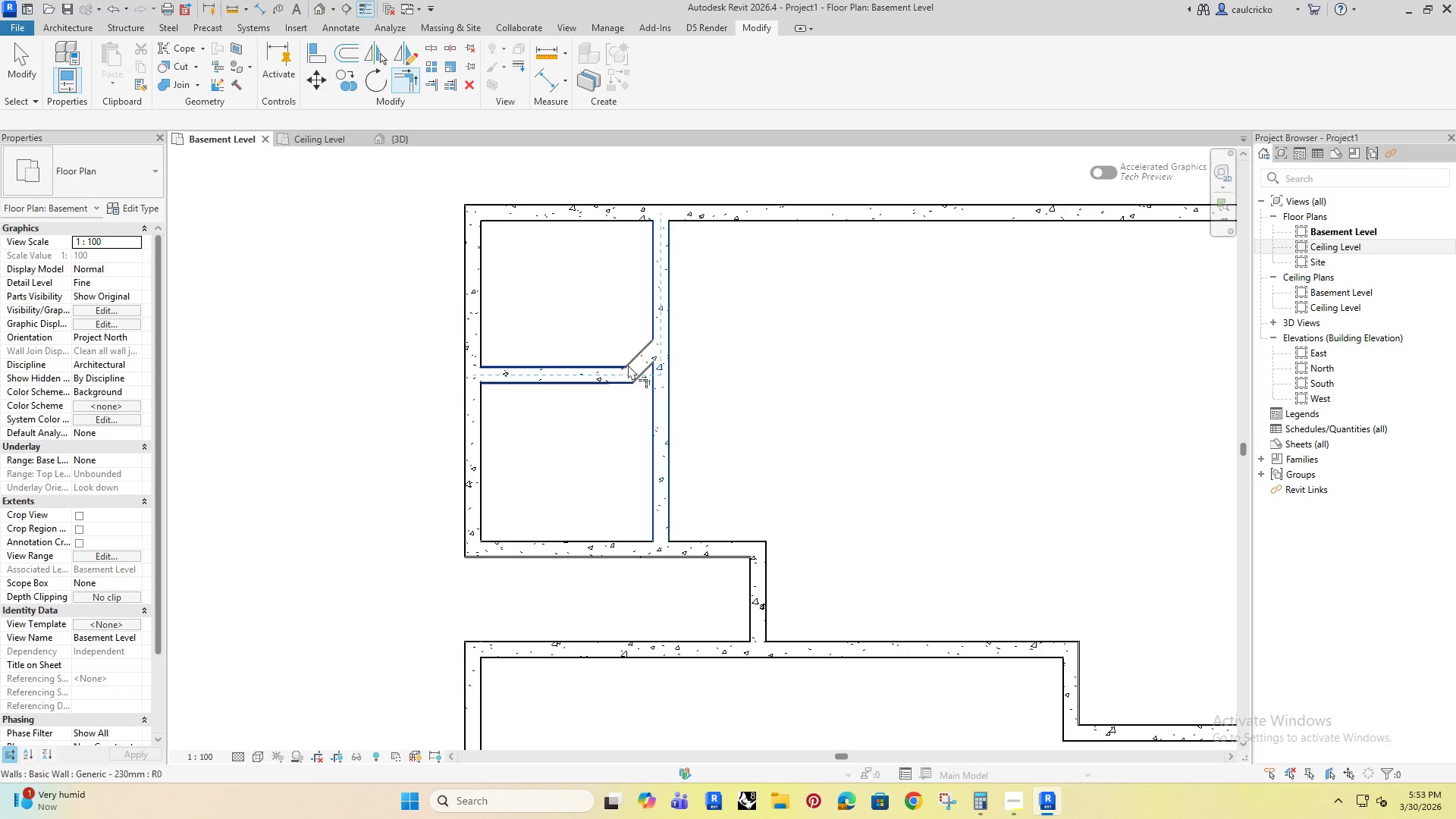 
double_click([638, 358])
 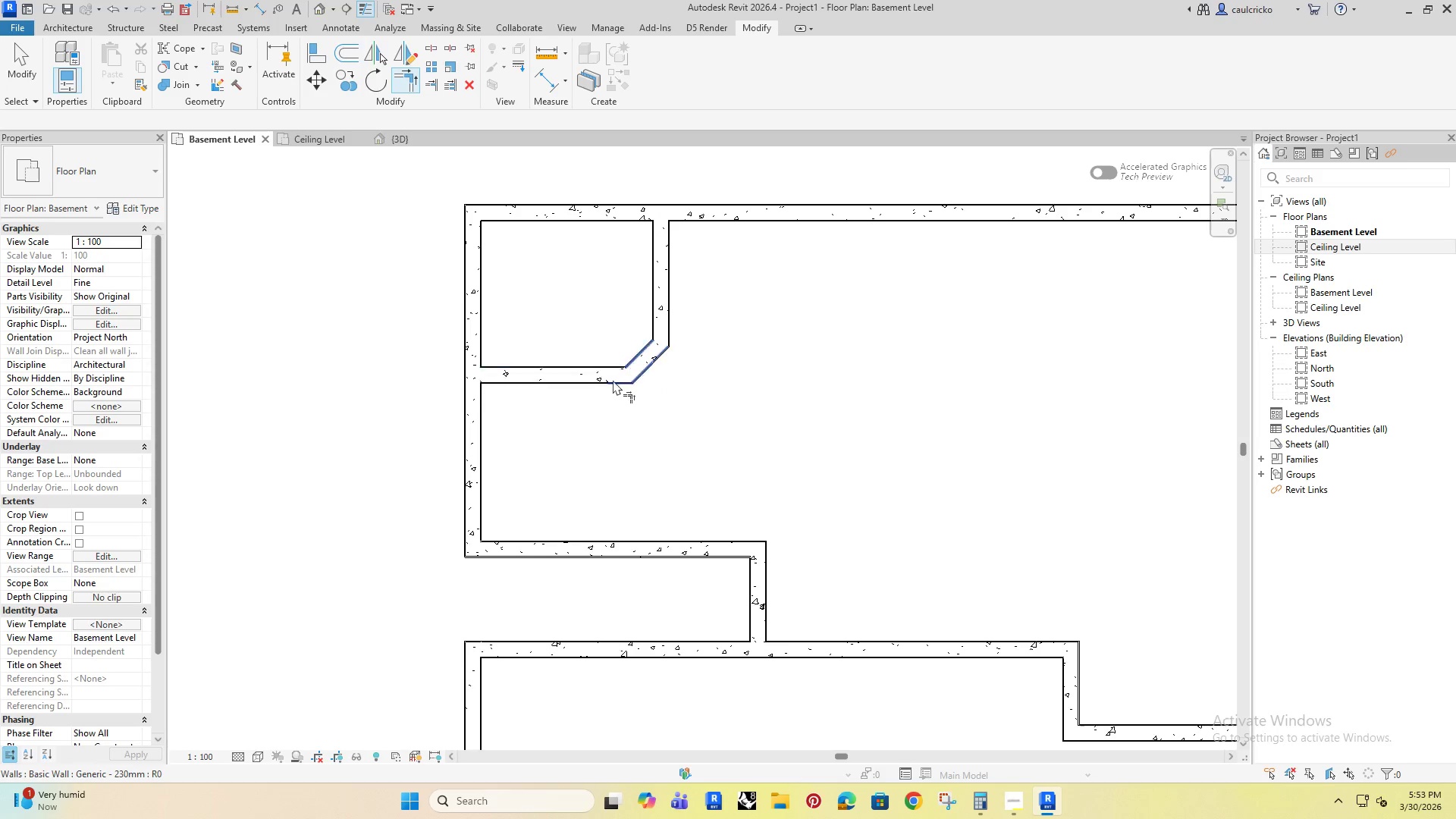 
key(Escape)
 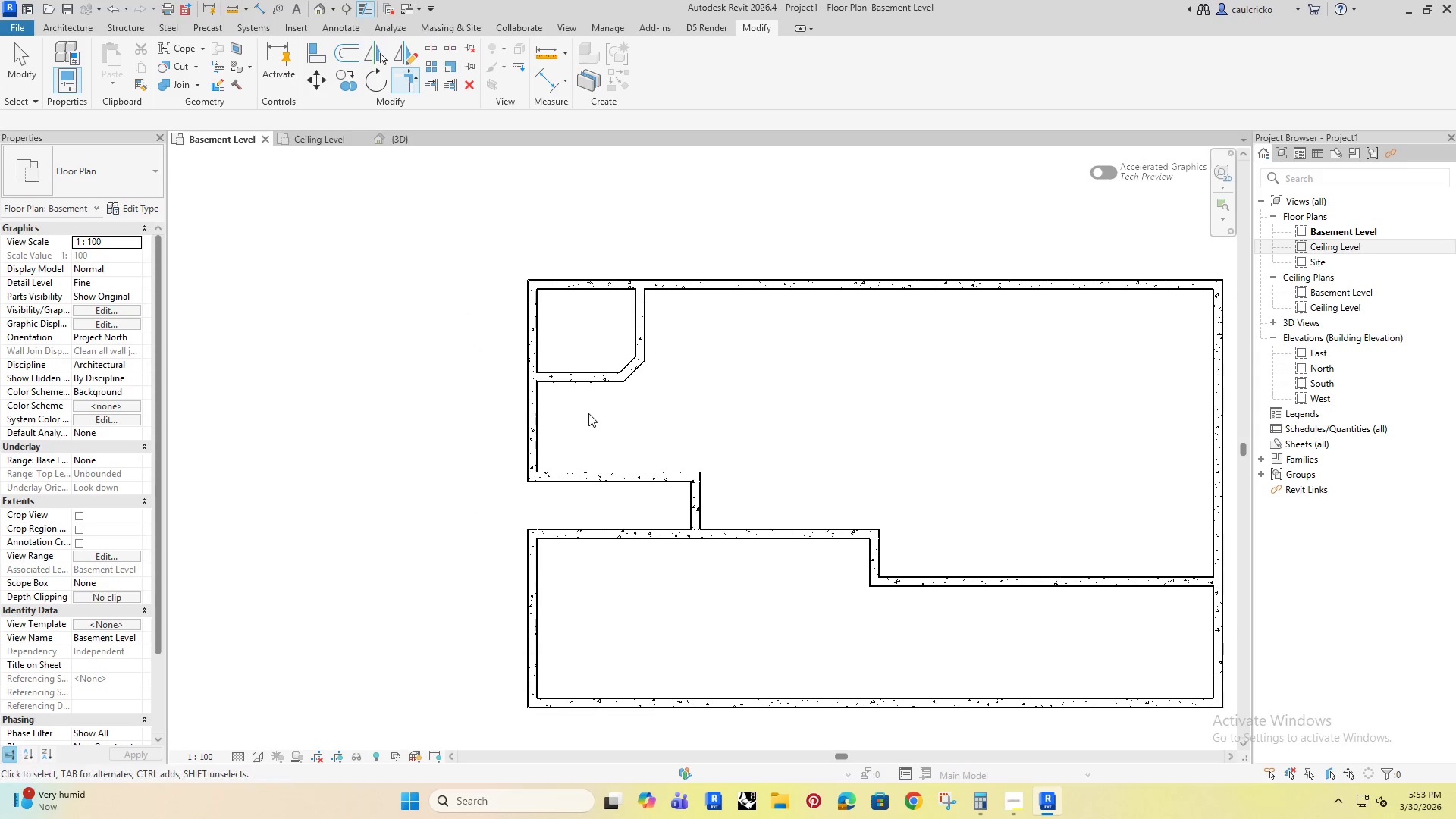 
key(Escape)
 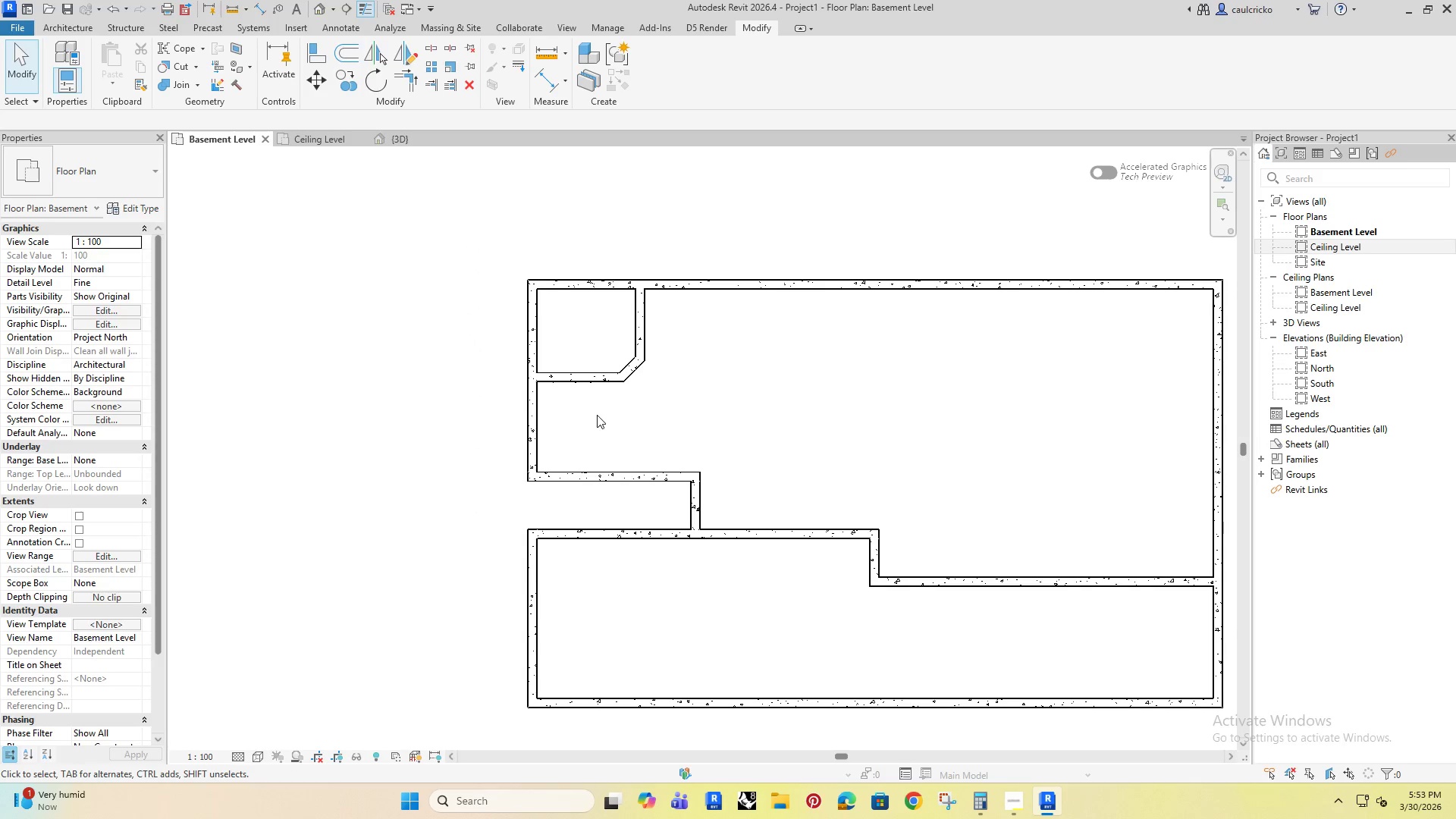 
key(Escape)
type(wa)
 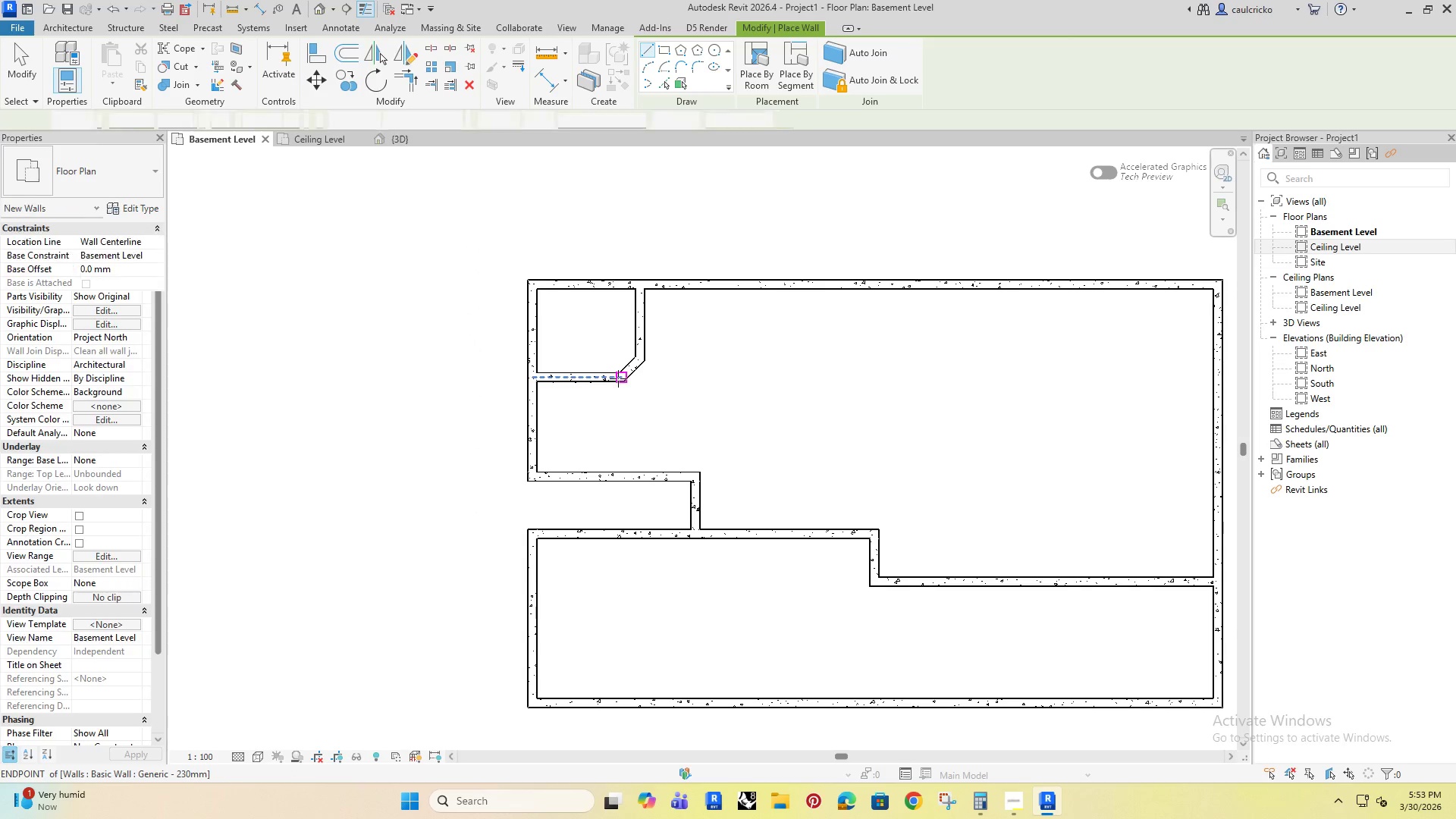 
left_click([619, 378])
 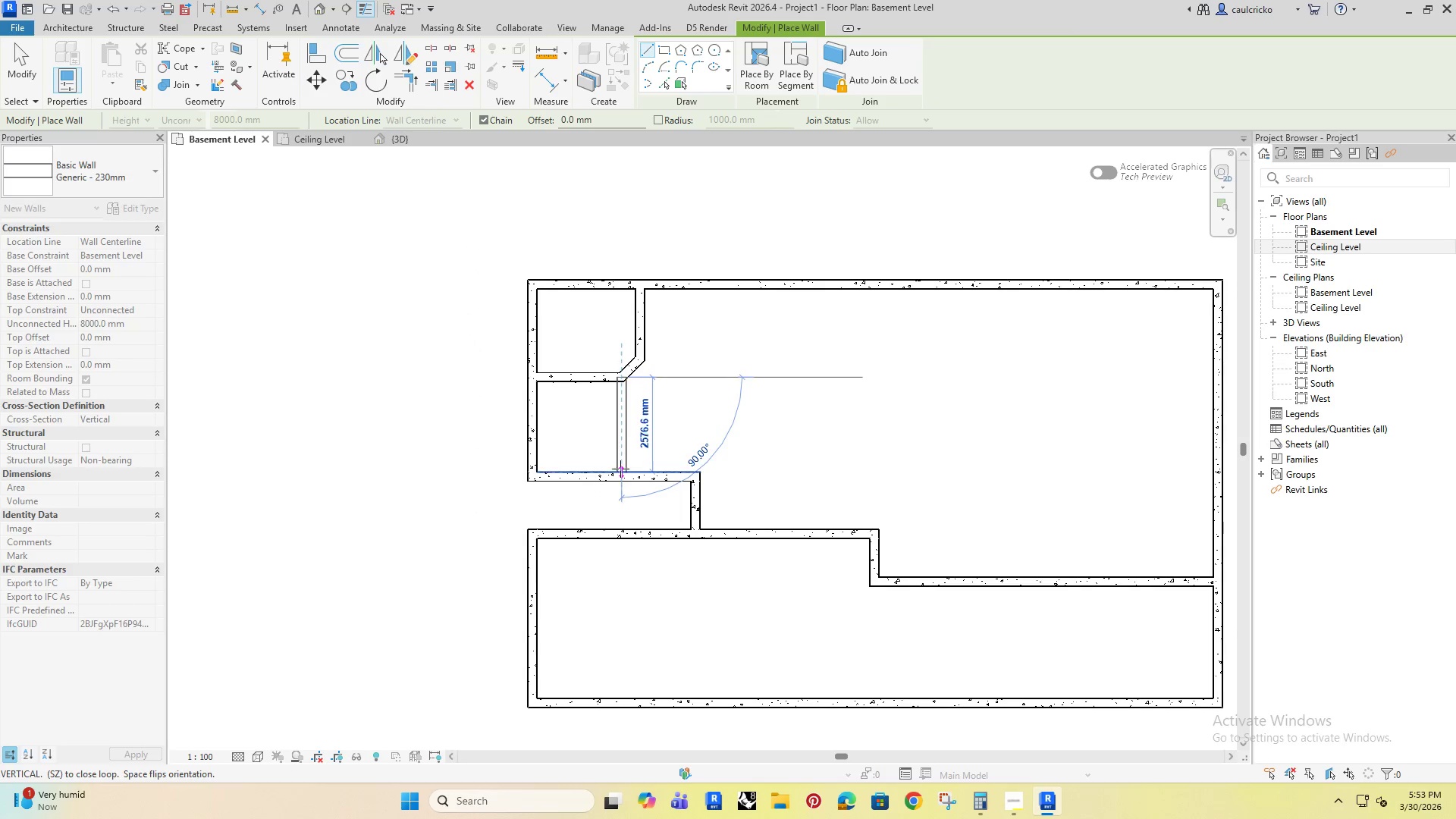 
scroll: coordinate [612, 380], scroll_direction: down, amount: 4.0
 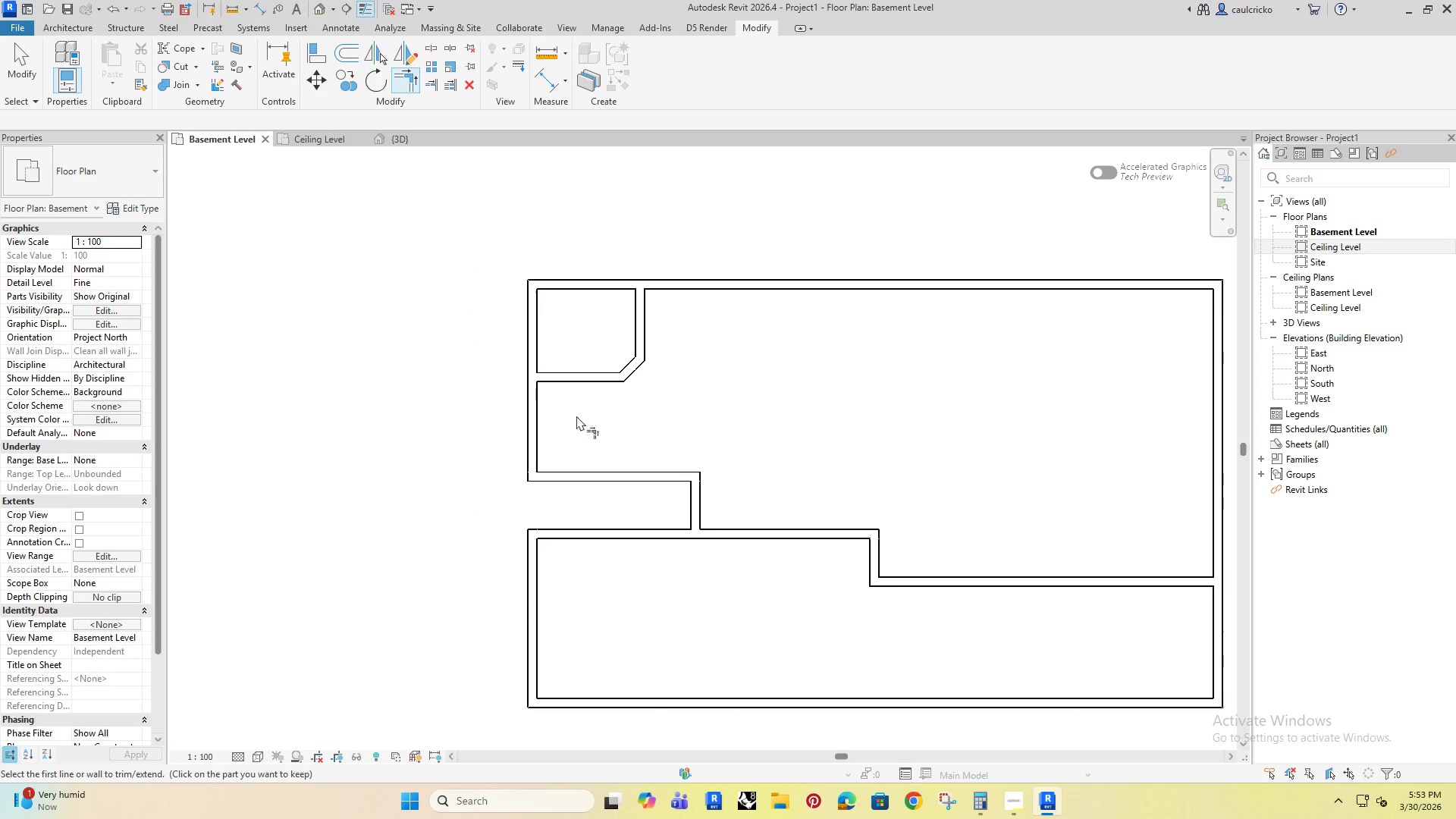 
left_click([620, 475])
 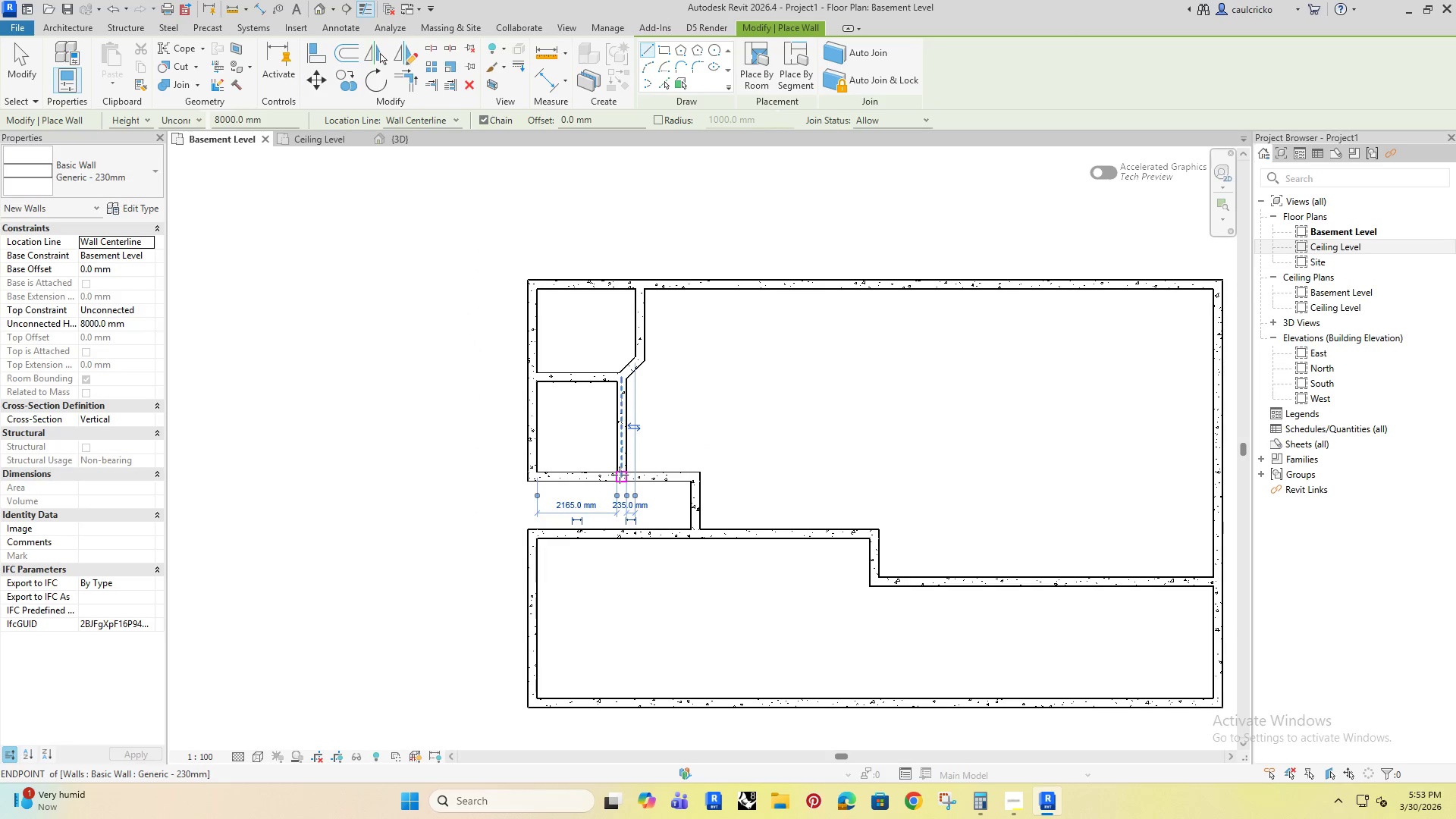 
key(Escape)
 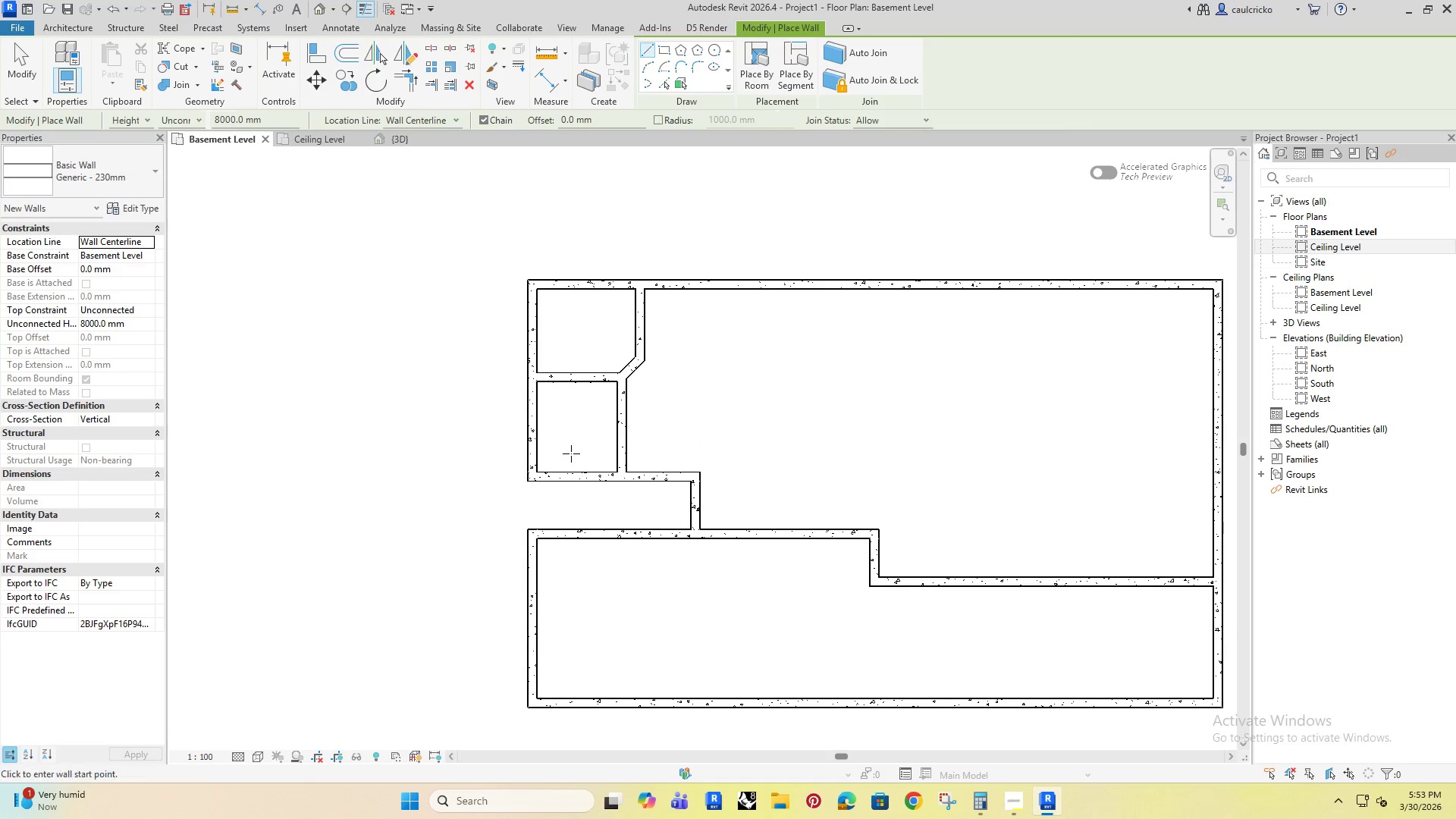 
key(Escape)
 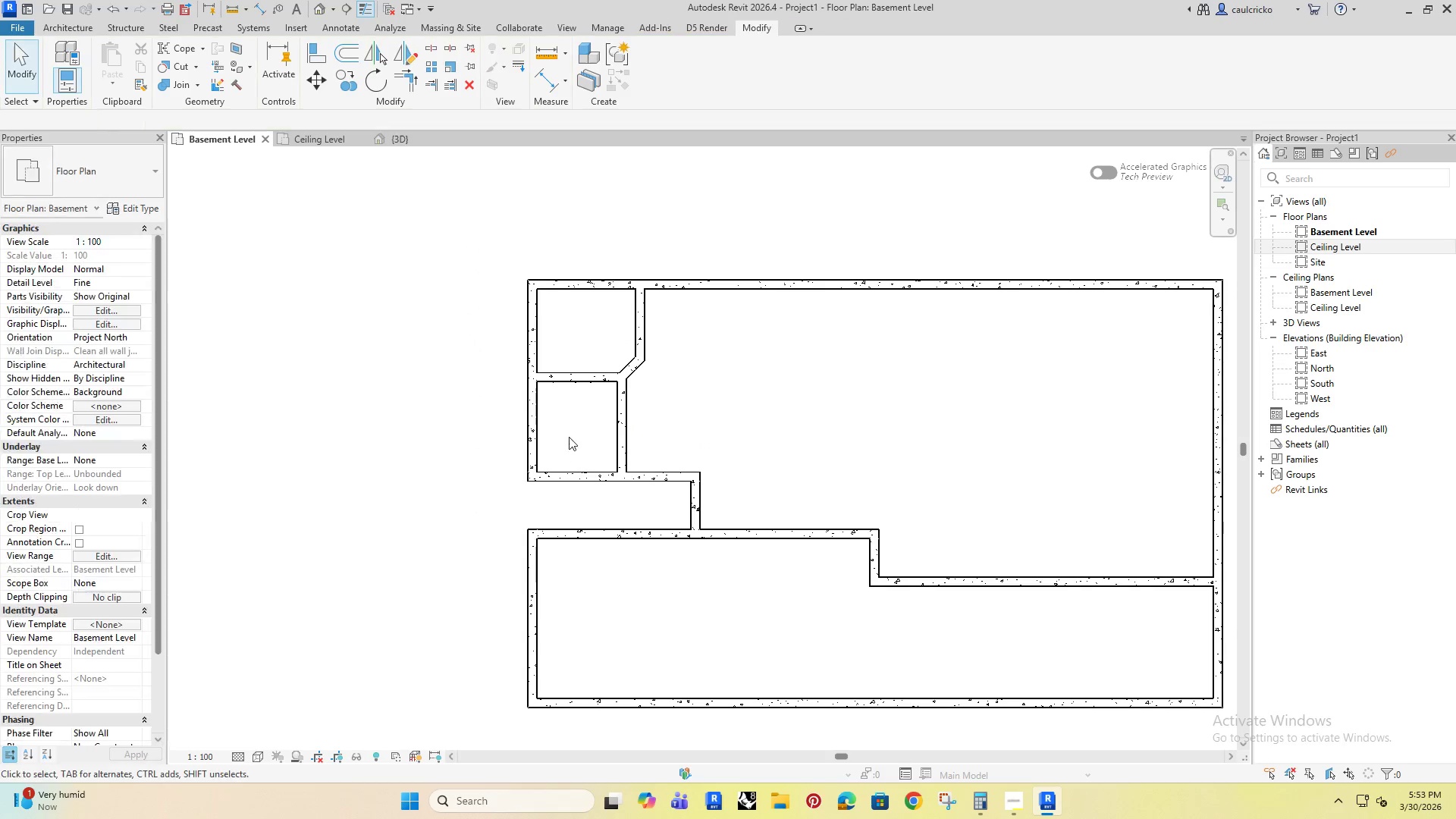 
key(Escape)
 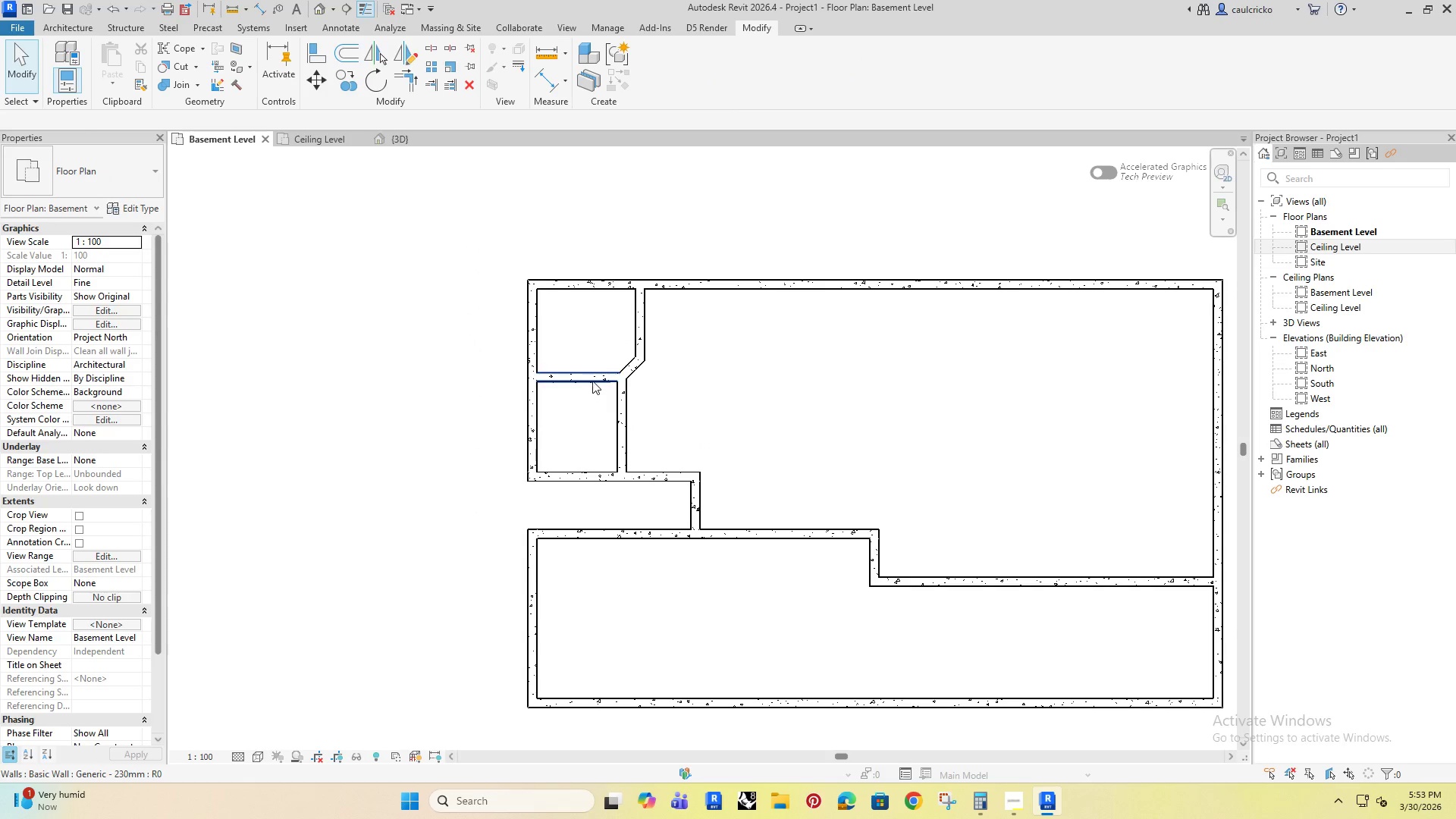 
left_click([595, 378])
 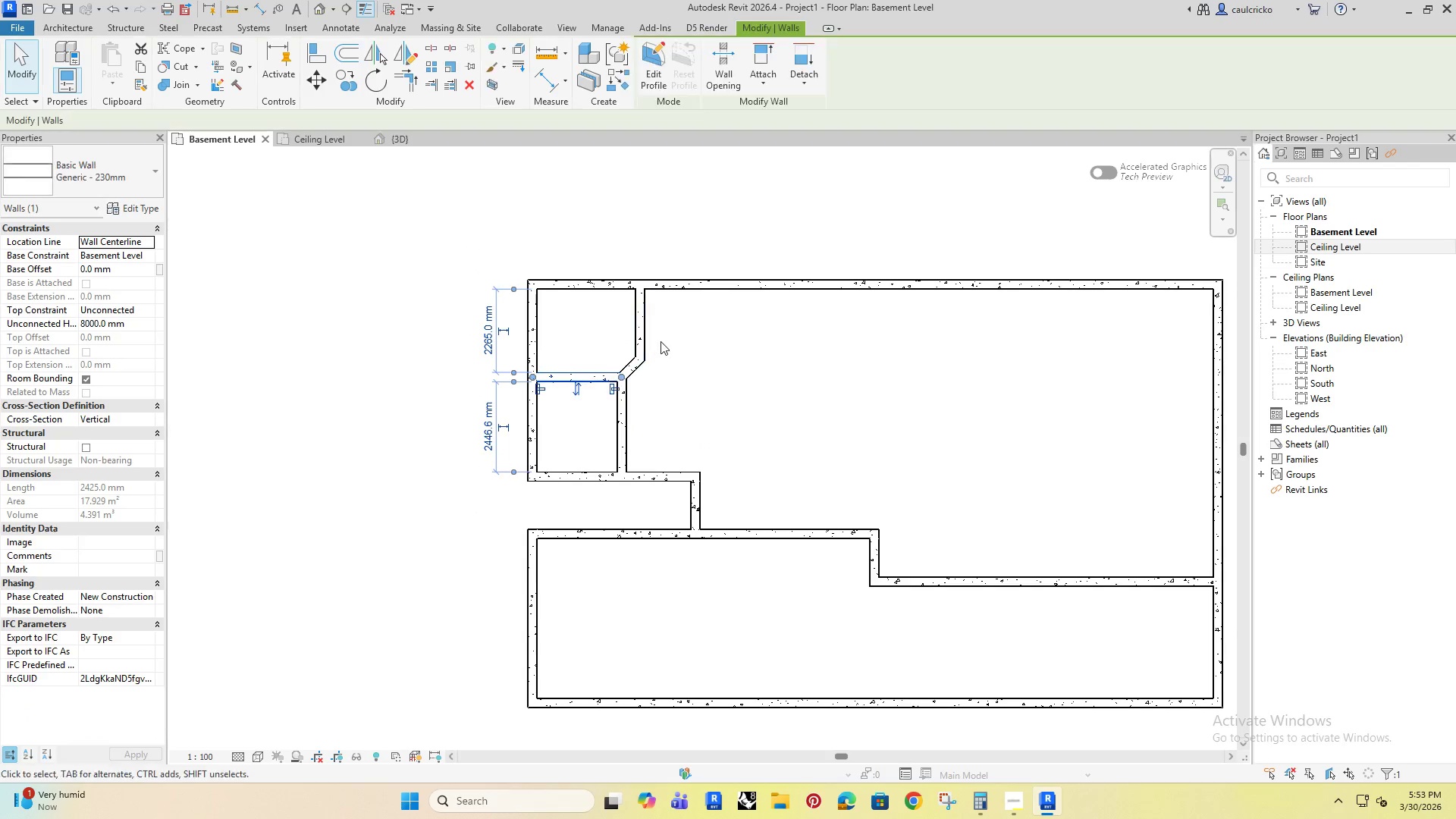 
hold_key(key=ControlRight, duration=1.17)
left_click([640, 323])
 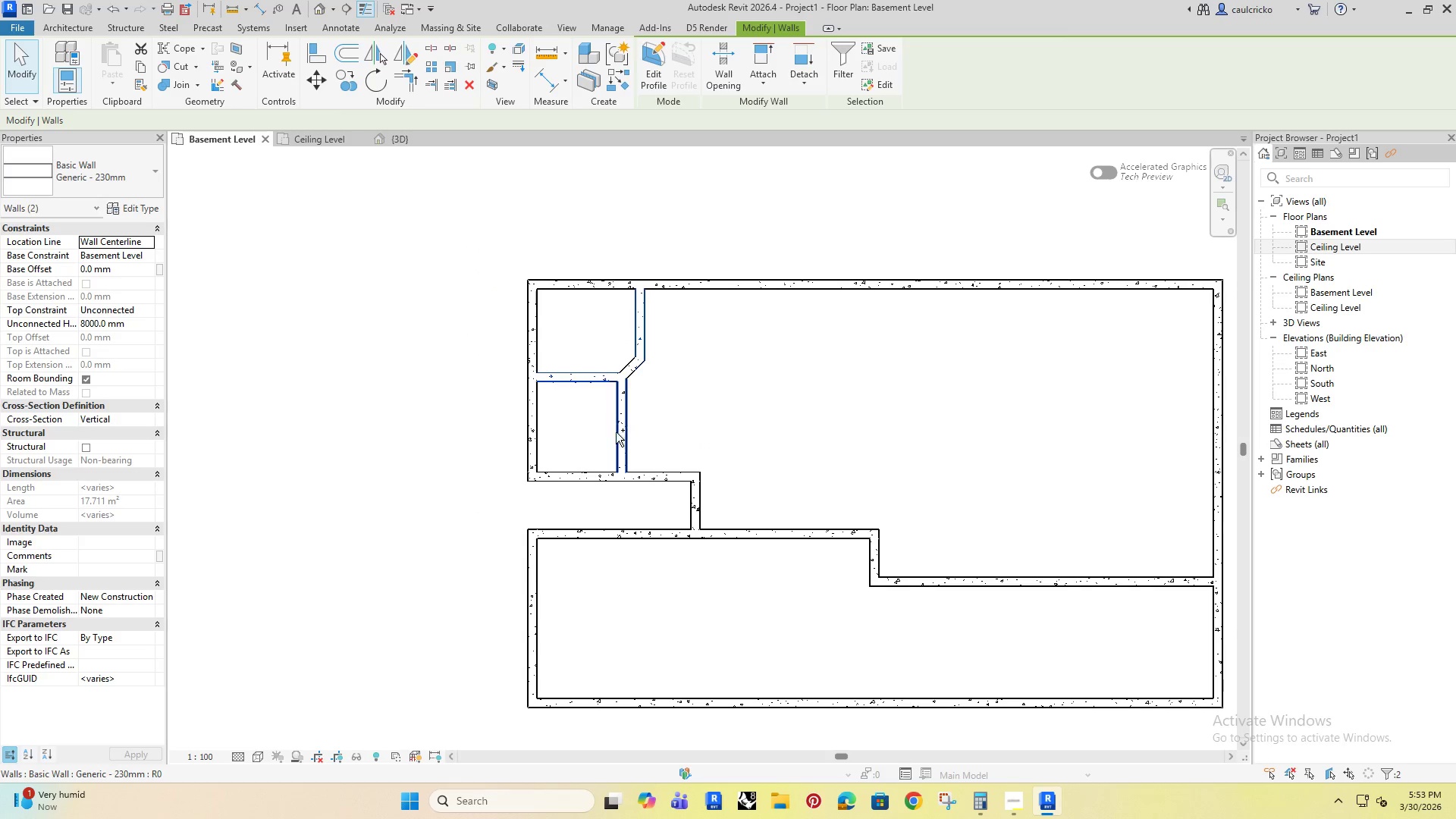 
double_click([613, 432])
 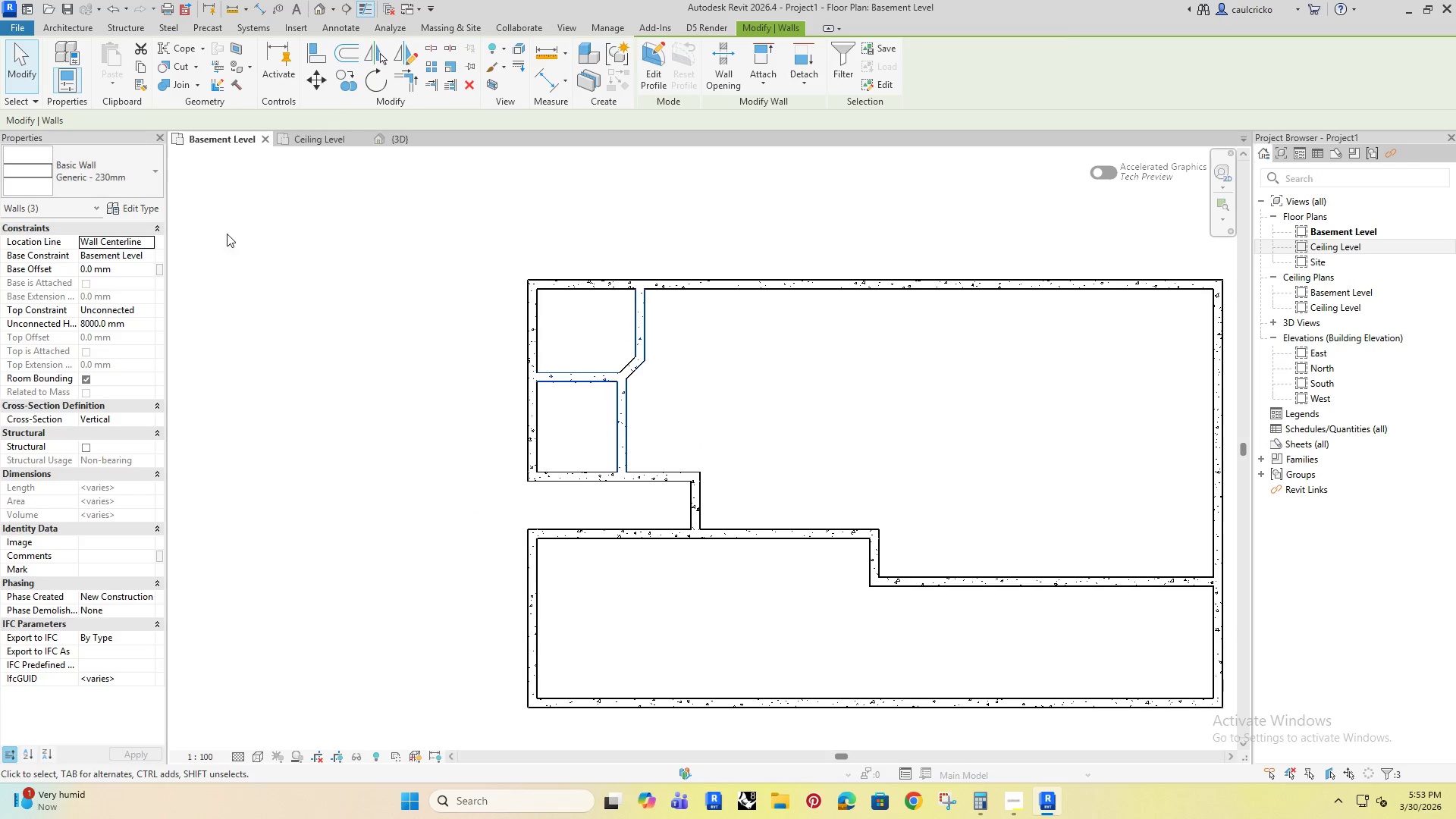 
hold_key(key=ControlRight, duration=1.17)
 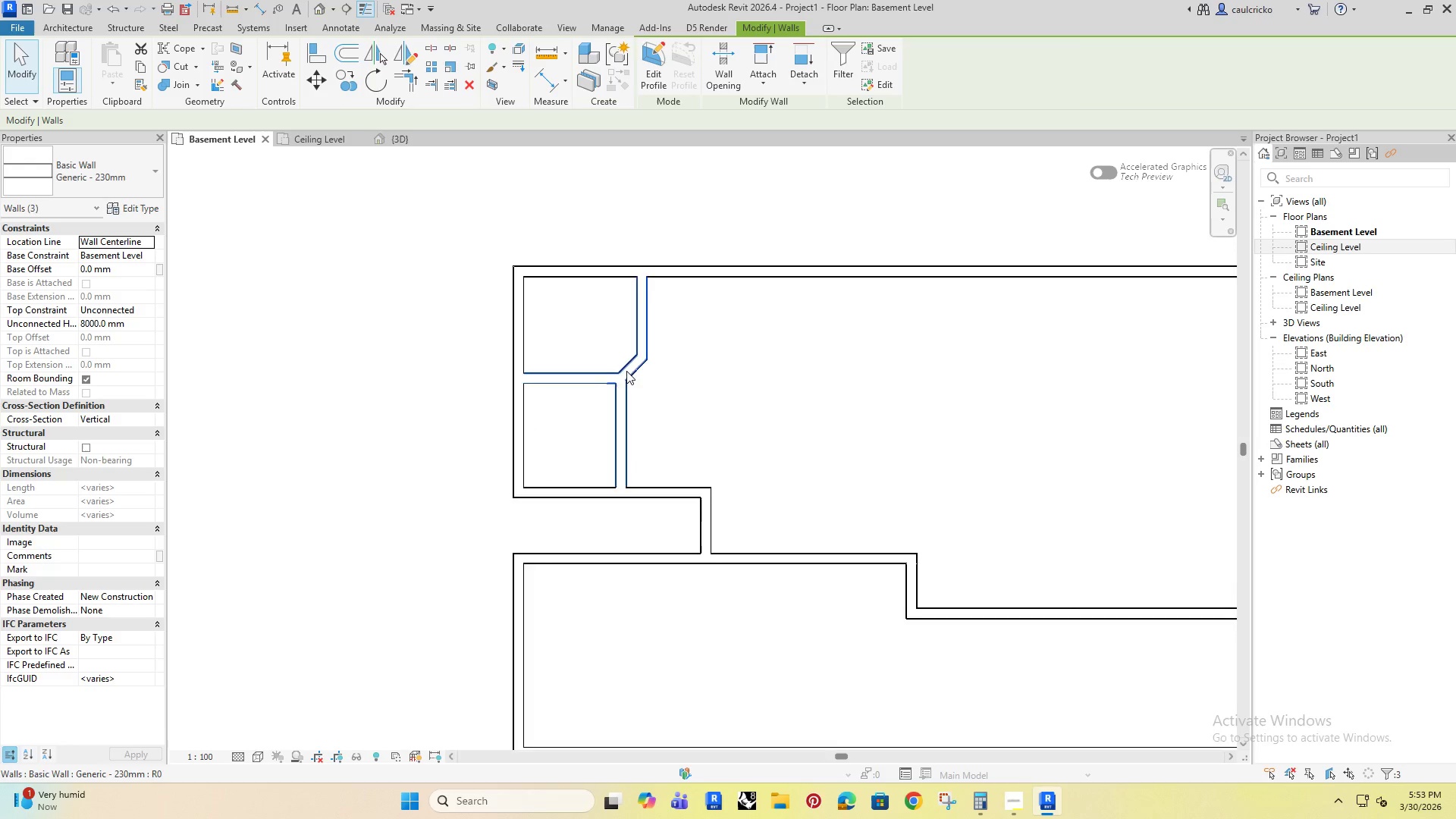 
scroll: coordinate [626, 371], scroll_direction: up, amount: 4.0
 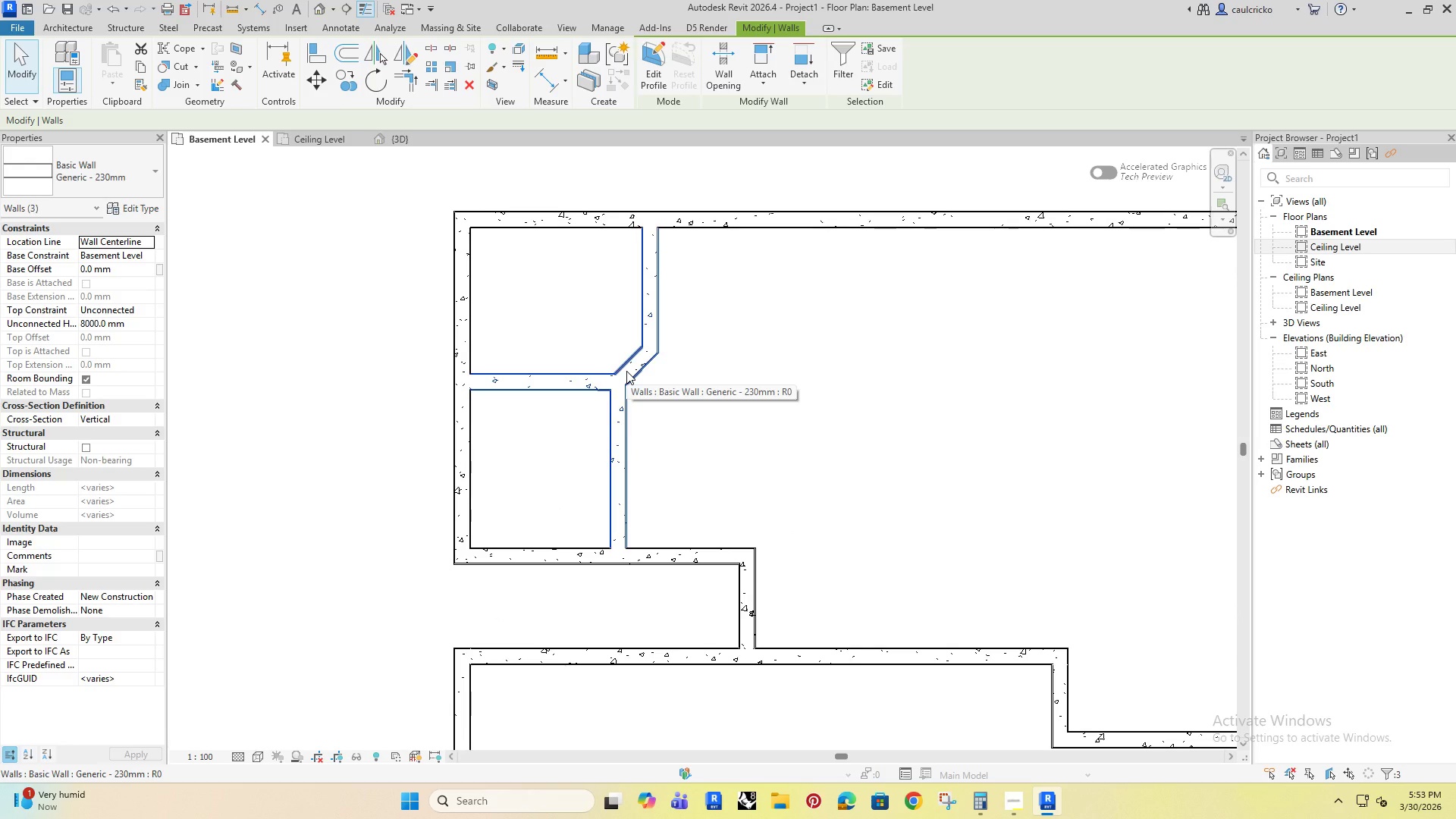 
wait(5.0)
 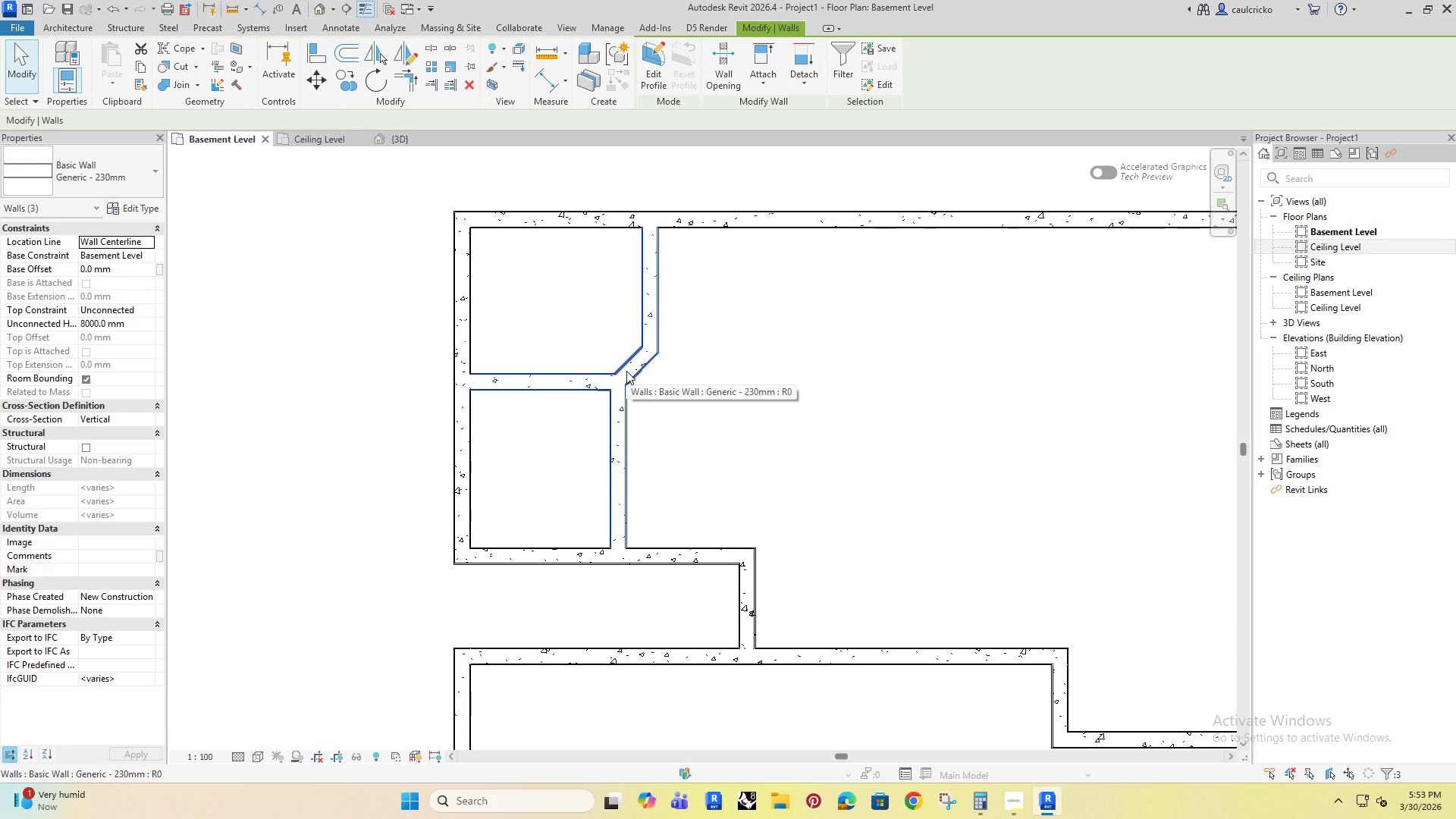 
scroll: coordinate [730, 541], scroll_direction: down, amount: 4.0
 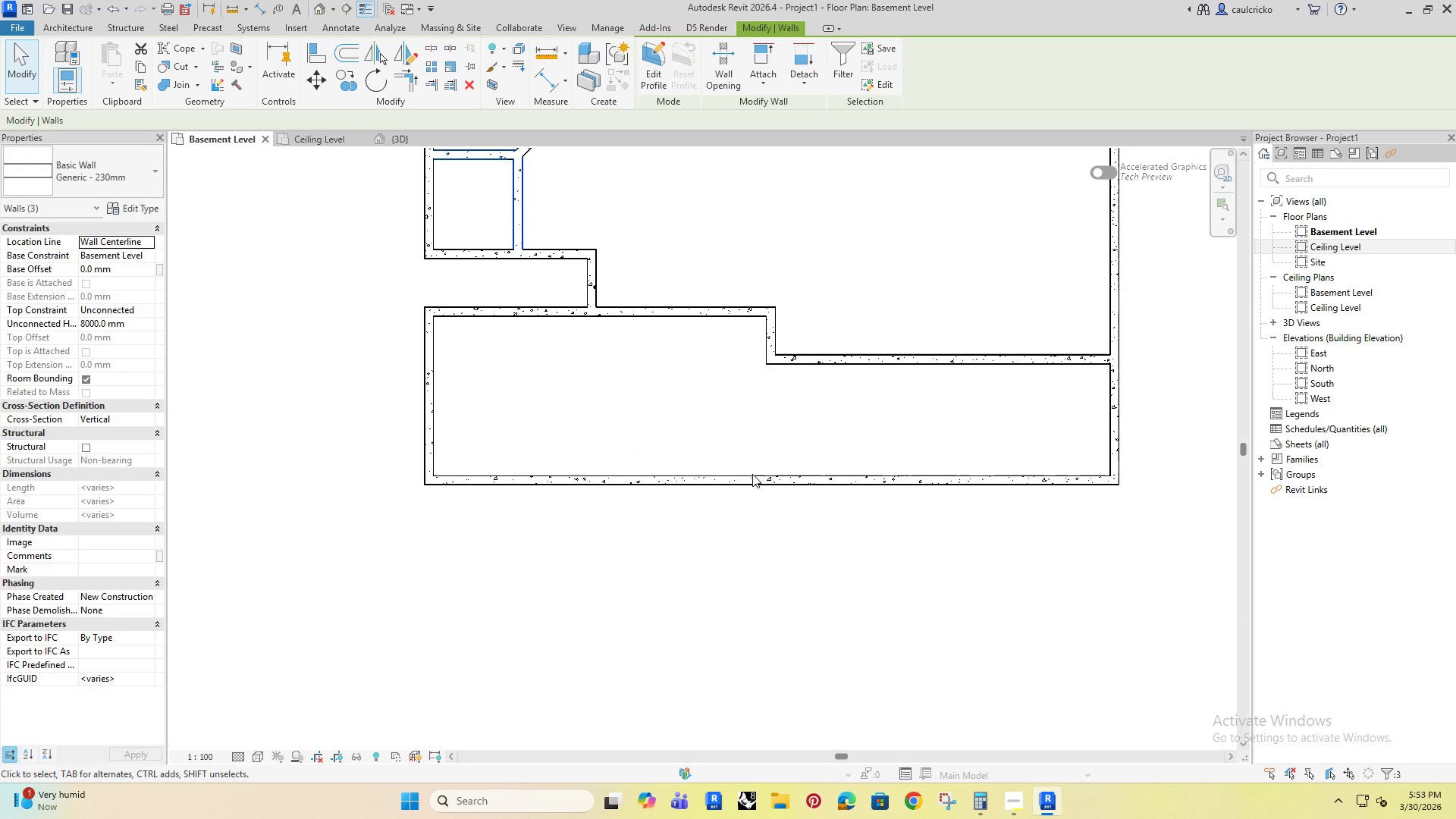 
left_click([773, 331])
 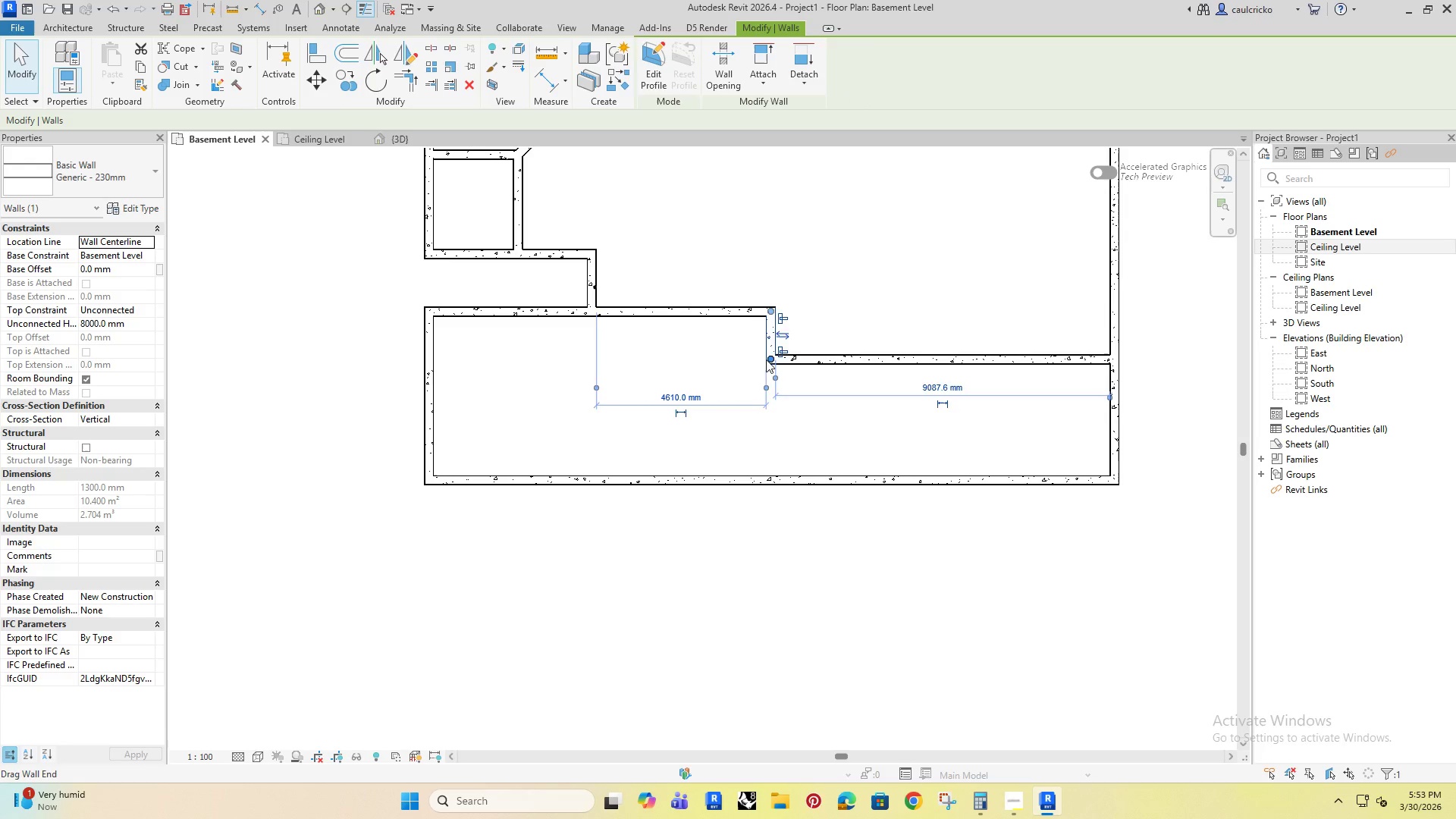 
left_click_drag(start_coordinate=[768, 359], to_coordinate=[773, 478])
 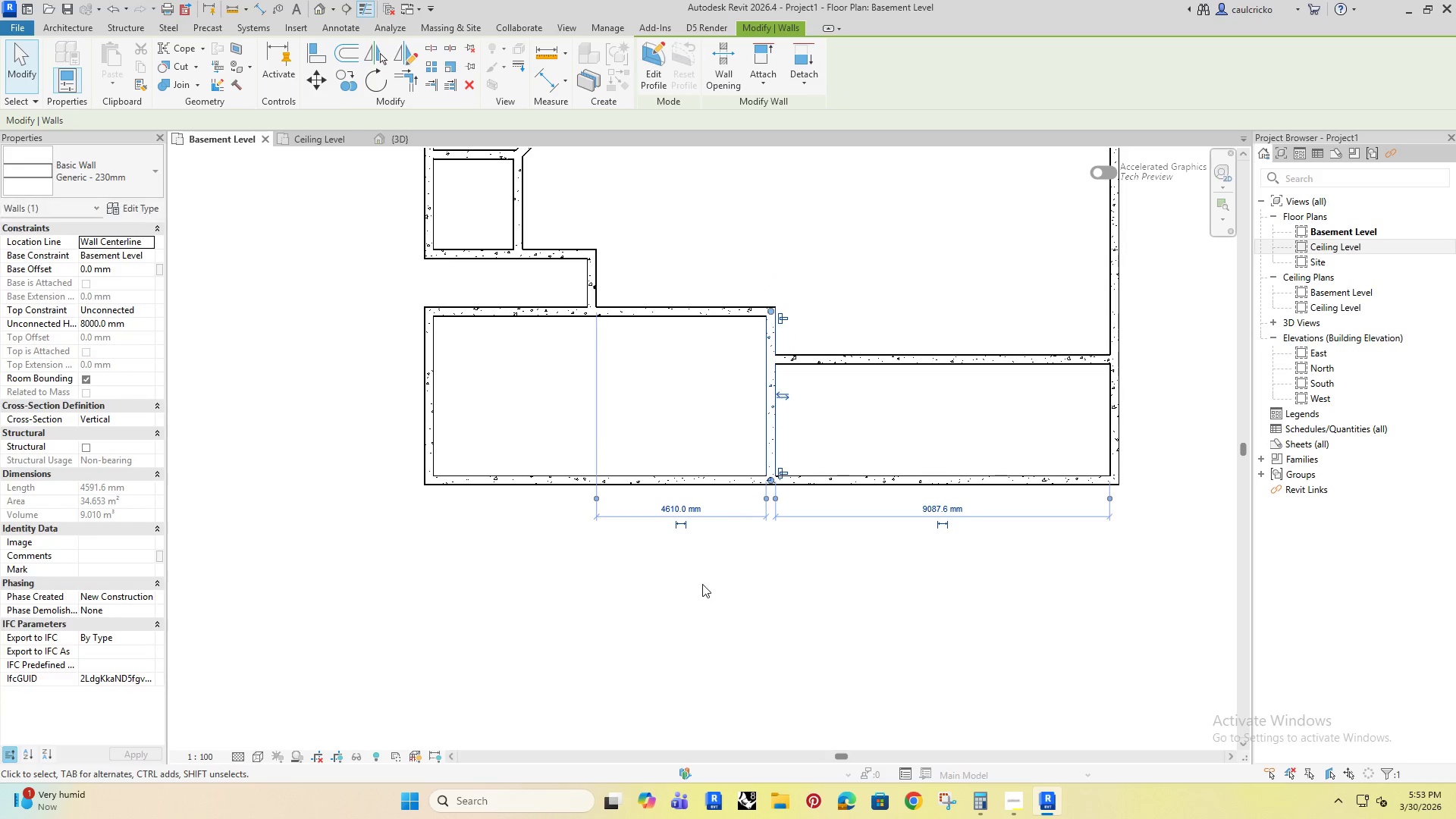 
left_click([701, 584])
 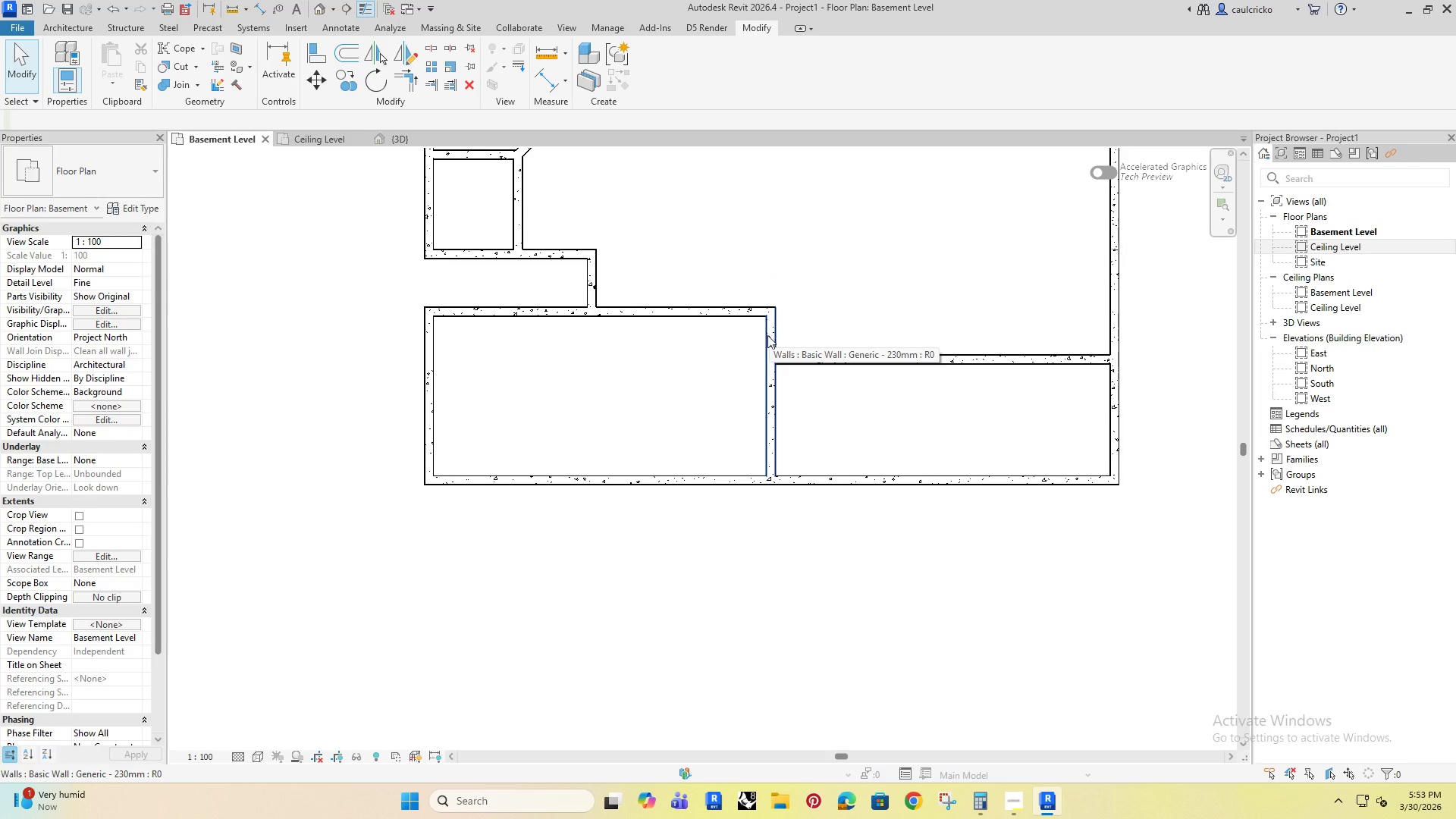 
wait(9.12)
 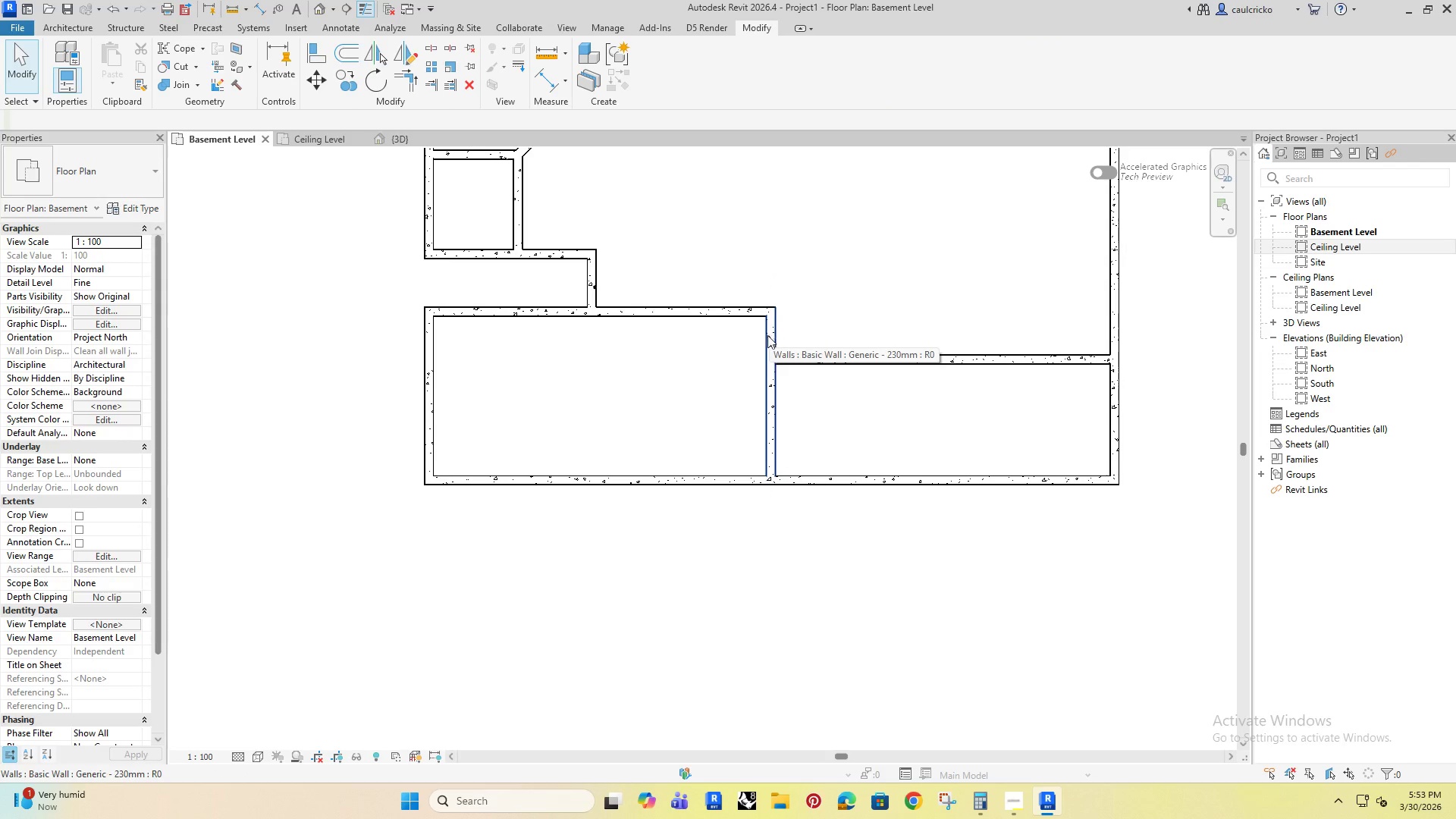 
scroll: coordinate [754, 353], scroll_direction: down, amount: 4.0
 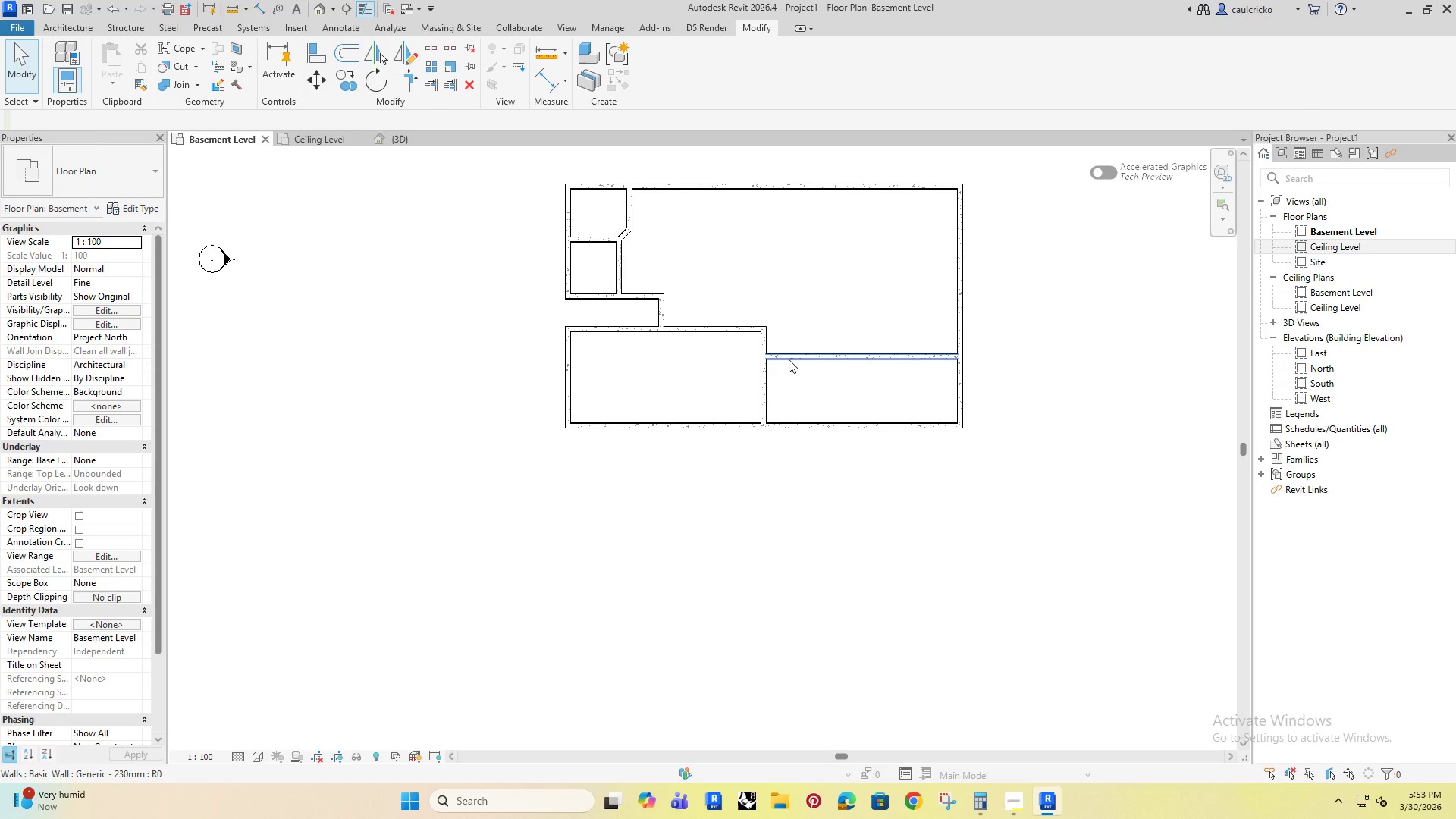 
left_click([796, 350])
 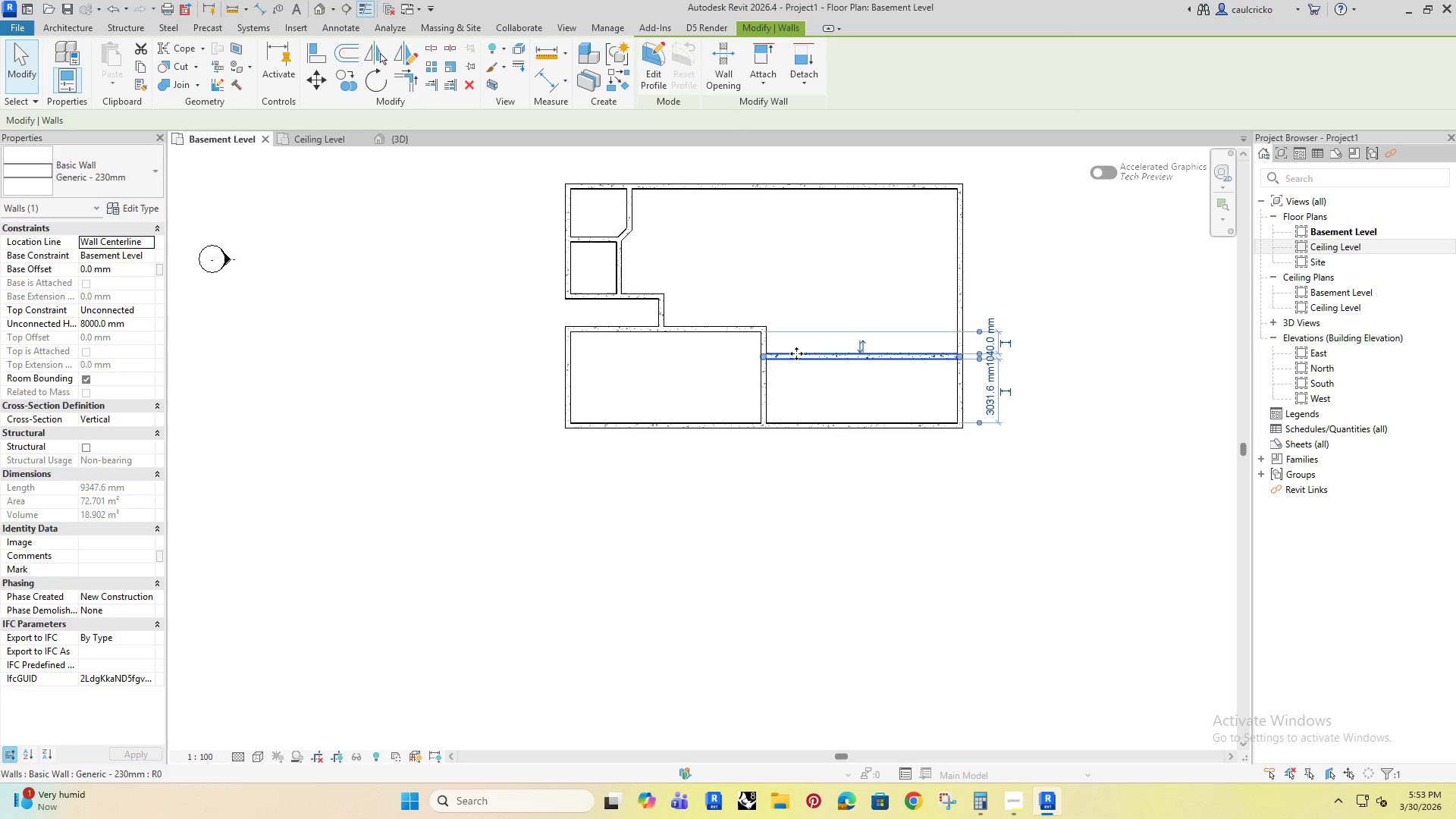 
key(ArrowUp)
 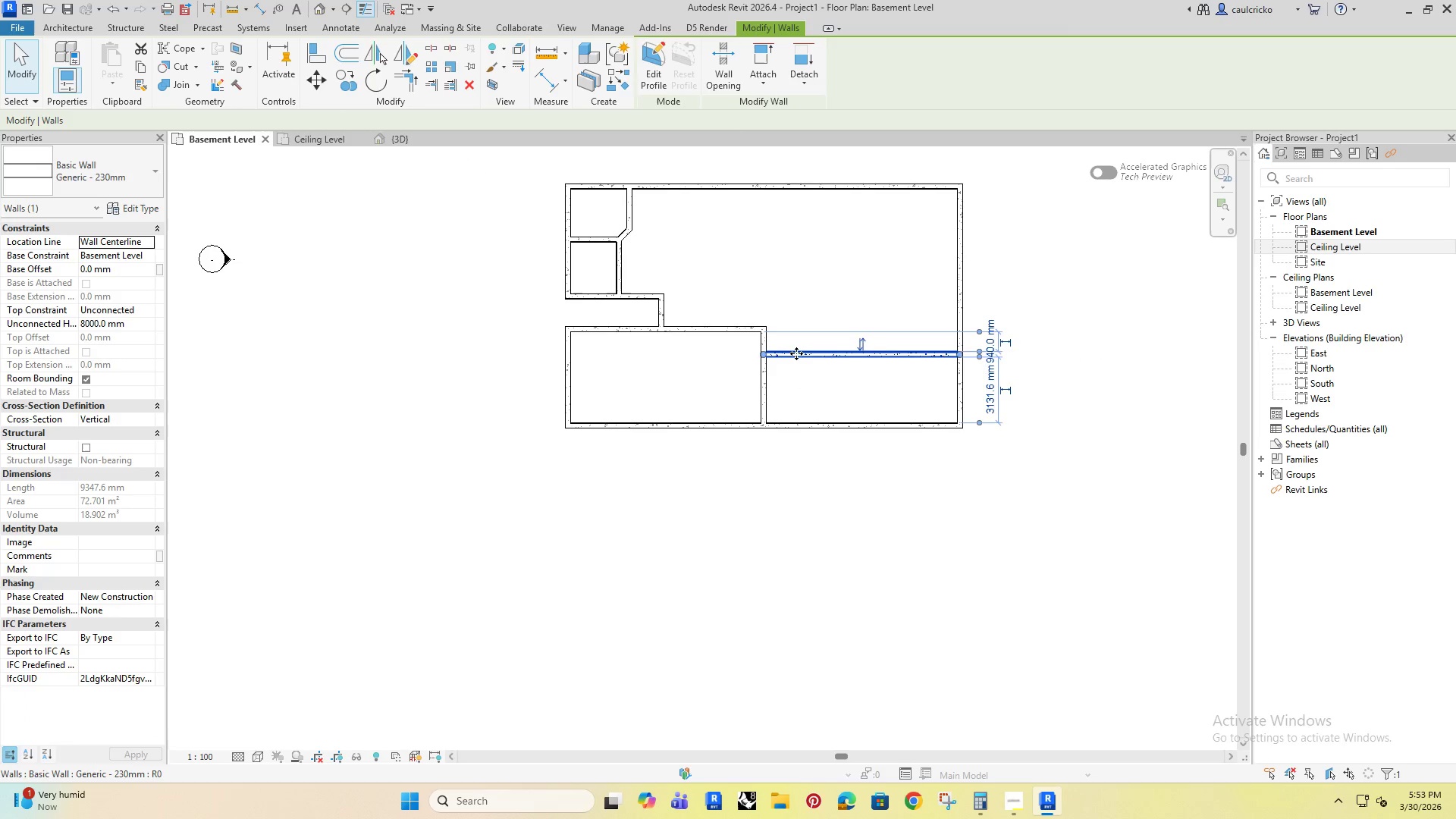 
key(ArrowUp)
 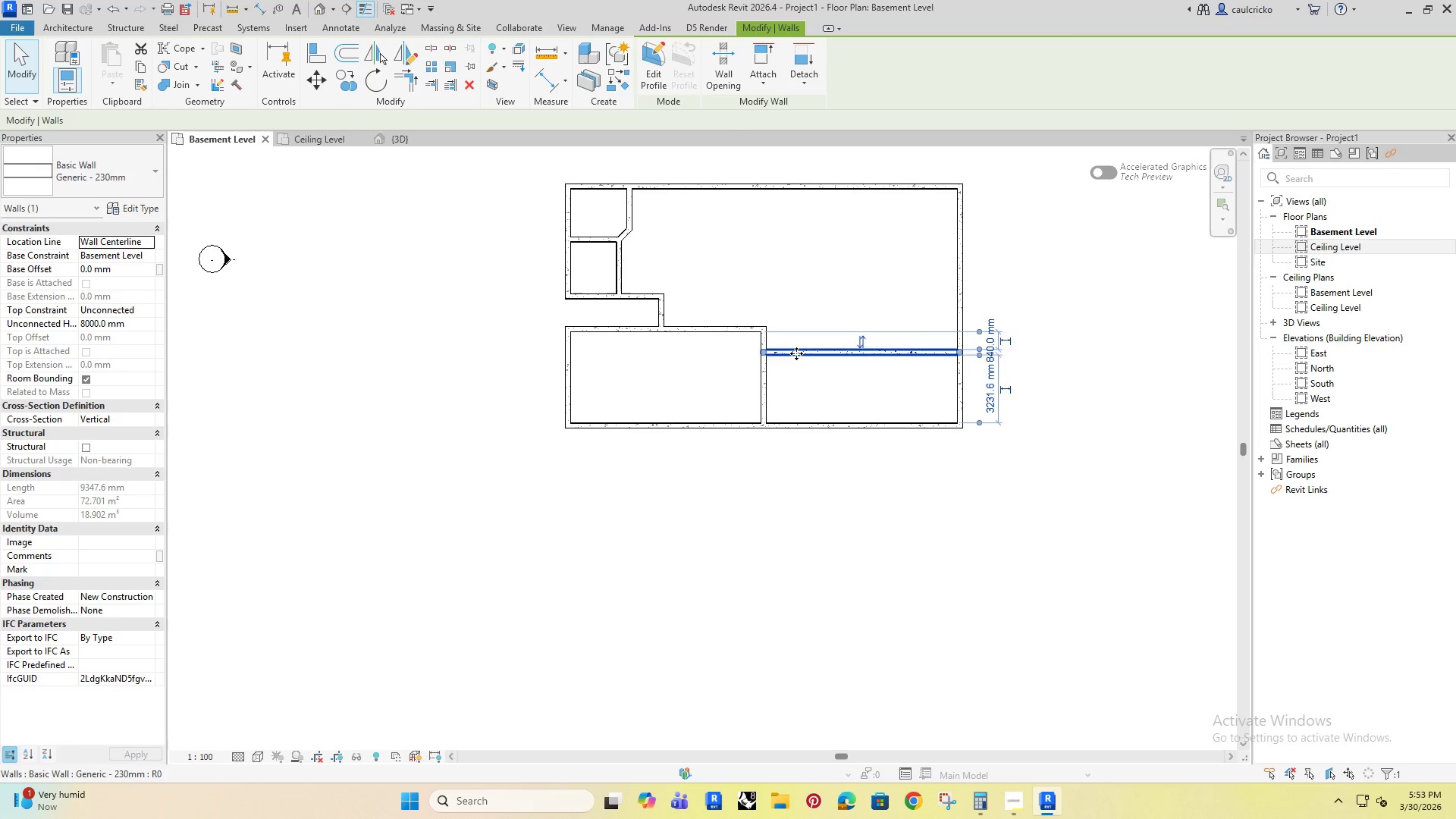 
key(ArrowUp)
 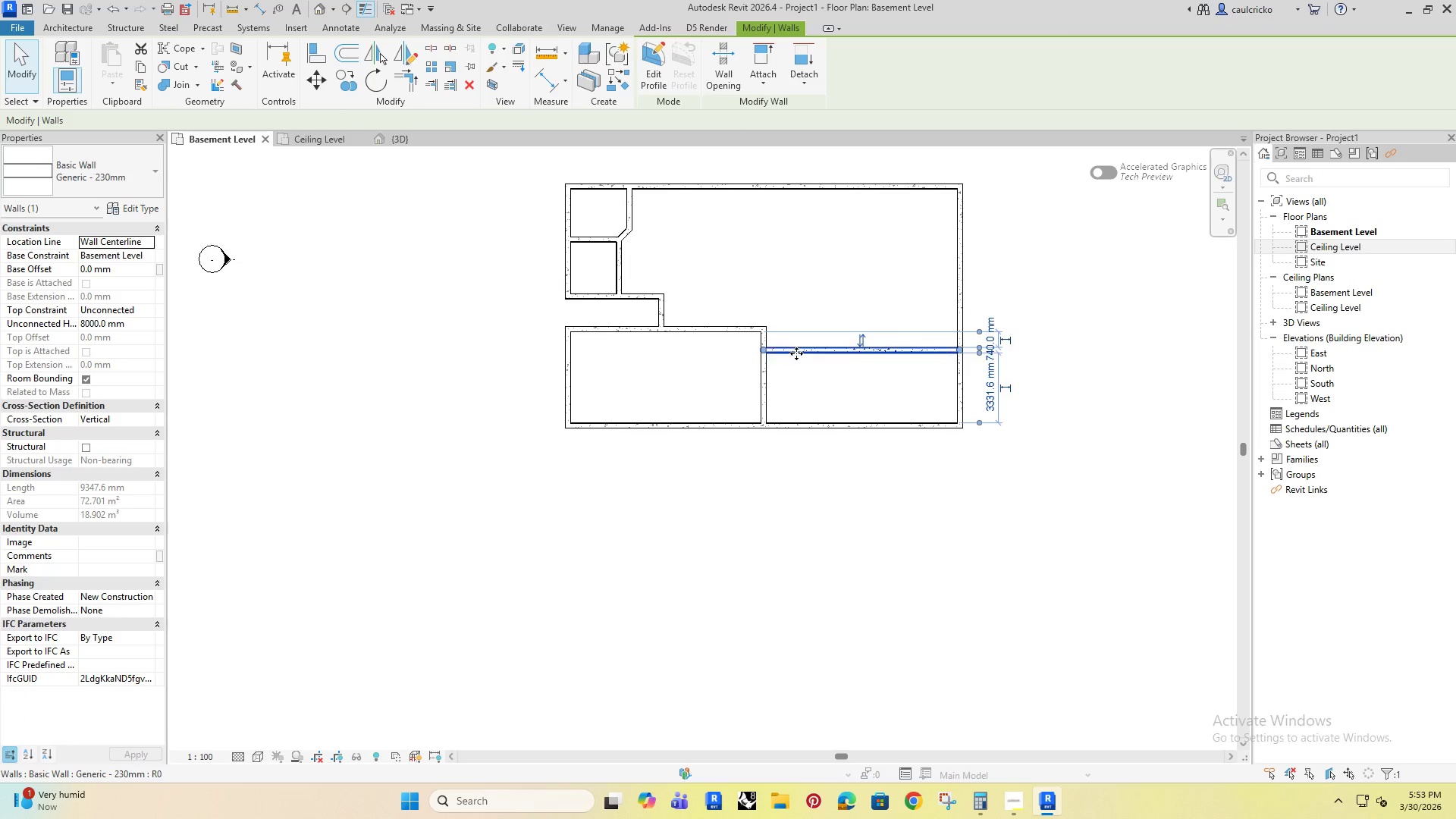 
key(ArrowUp)
 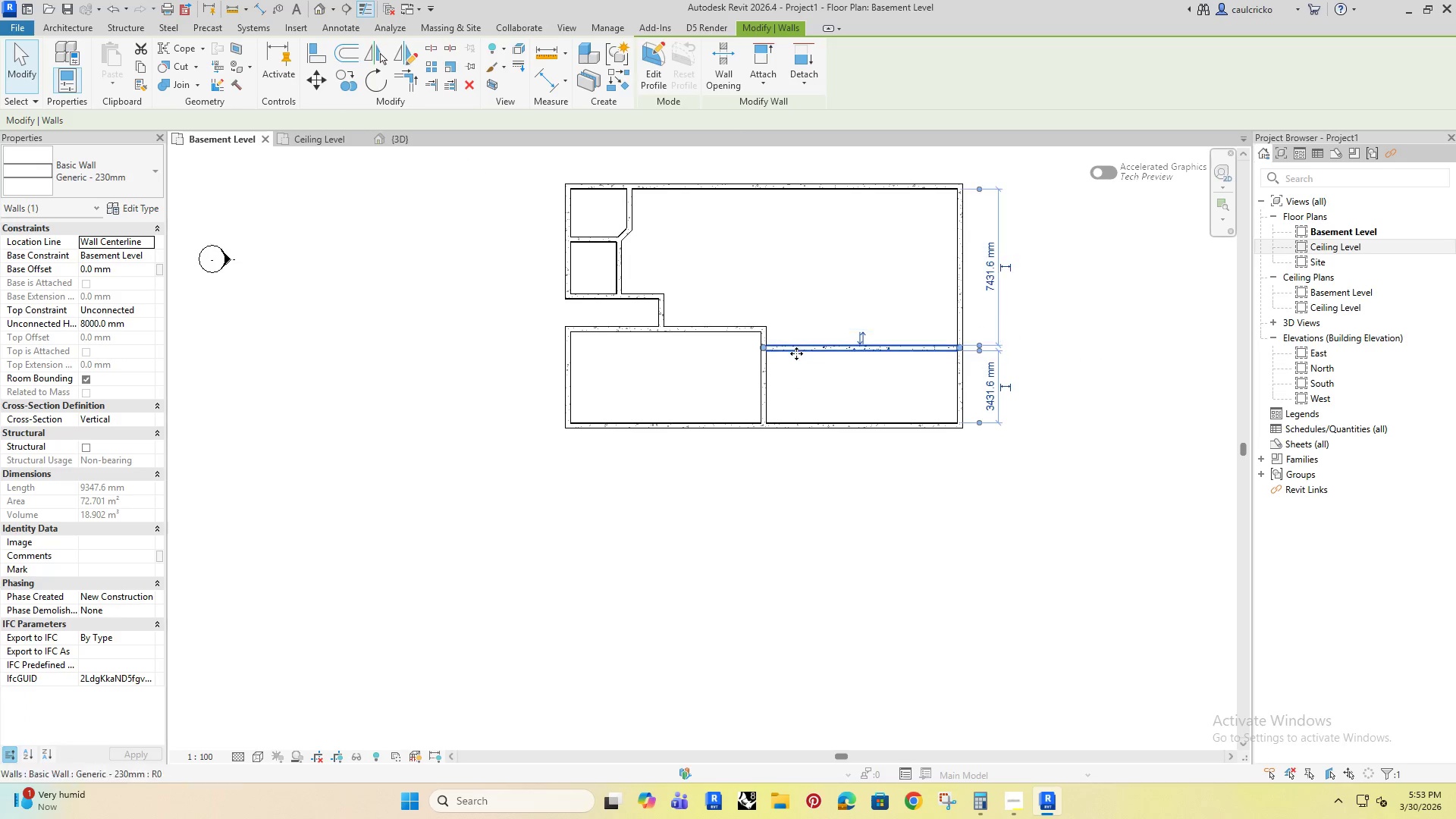 
key(ArrowUp)
 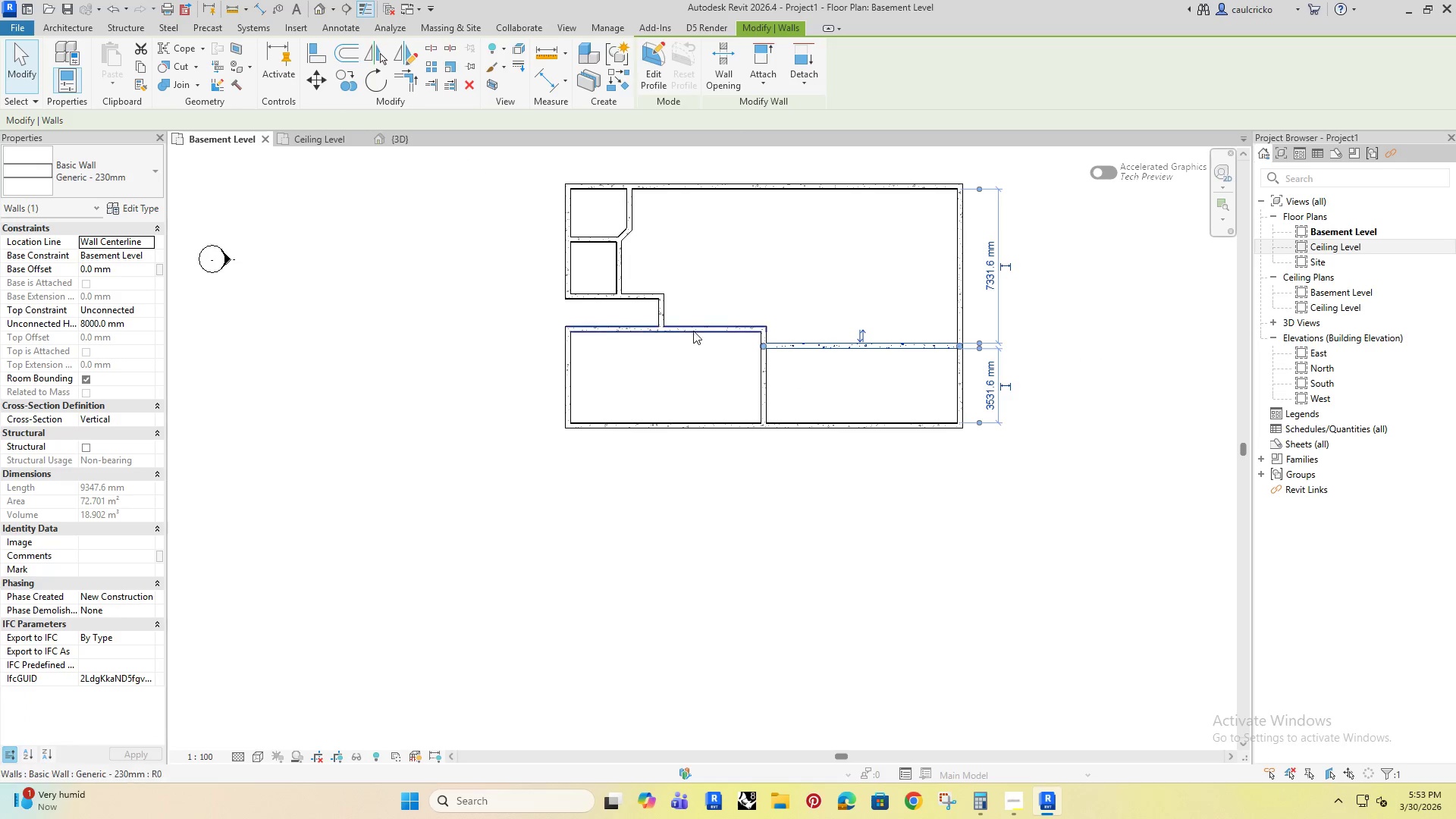 
left_click([693, 331])
 